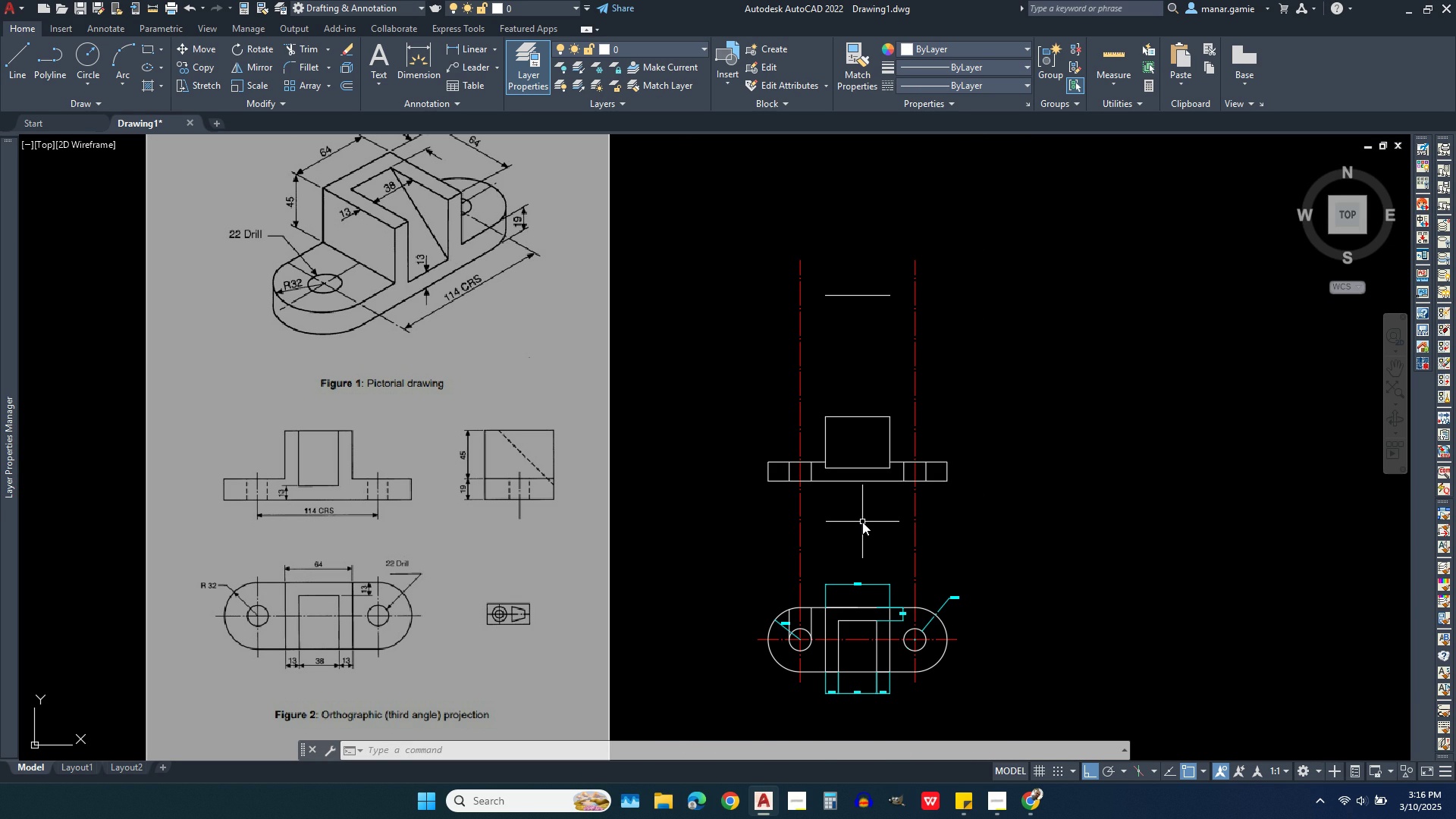 
double_click([836, 251])
 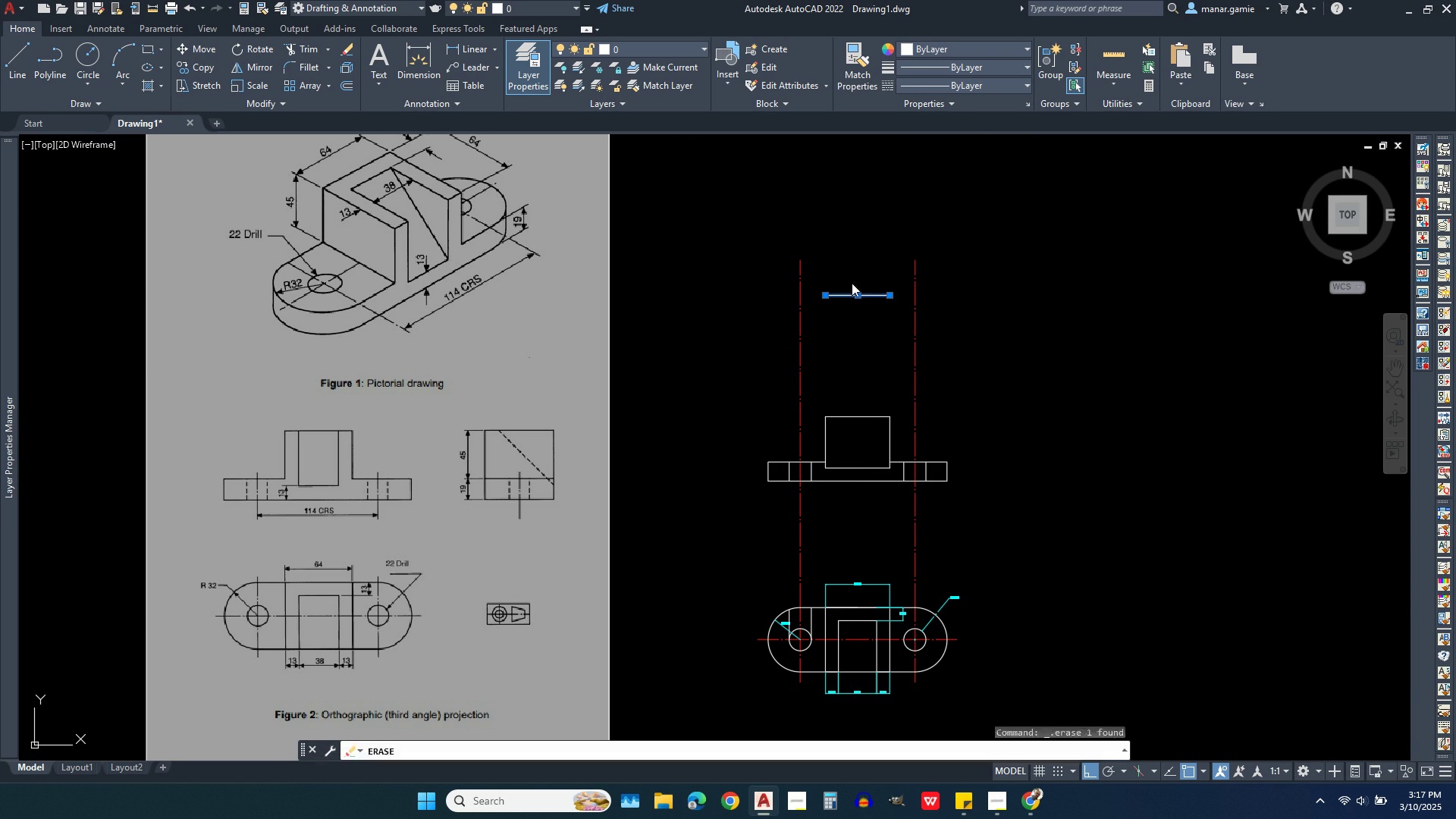 
key(Delete)
 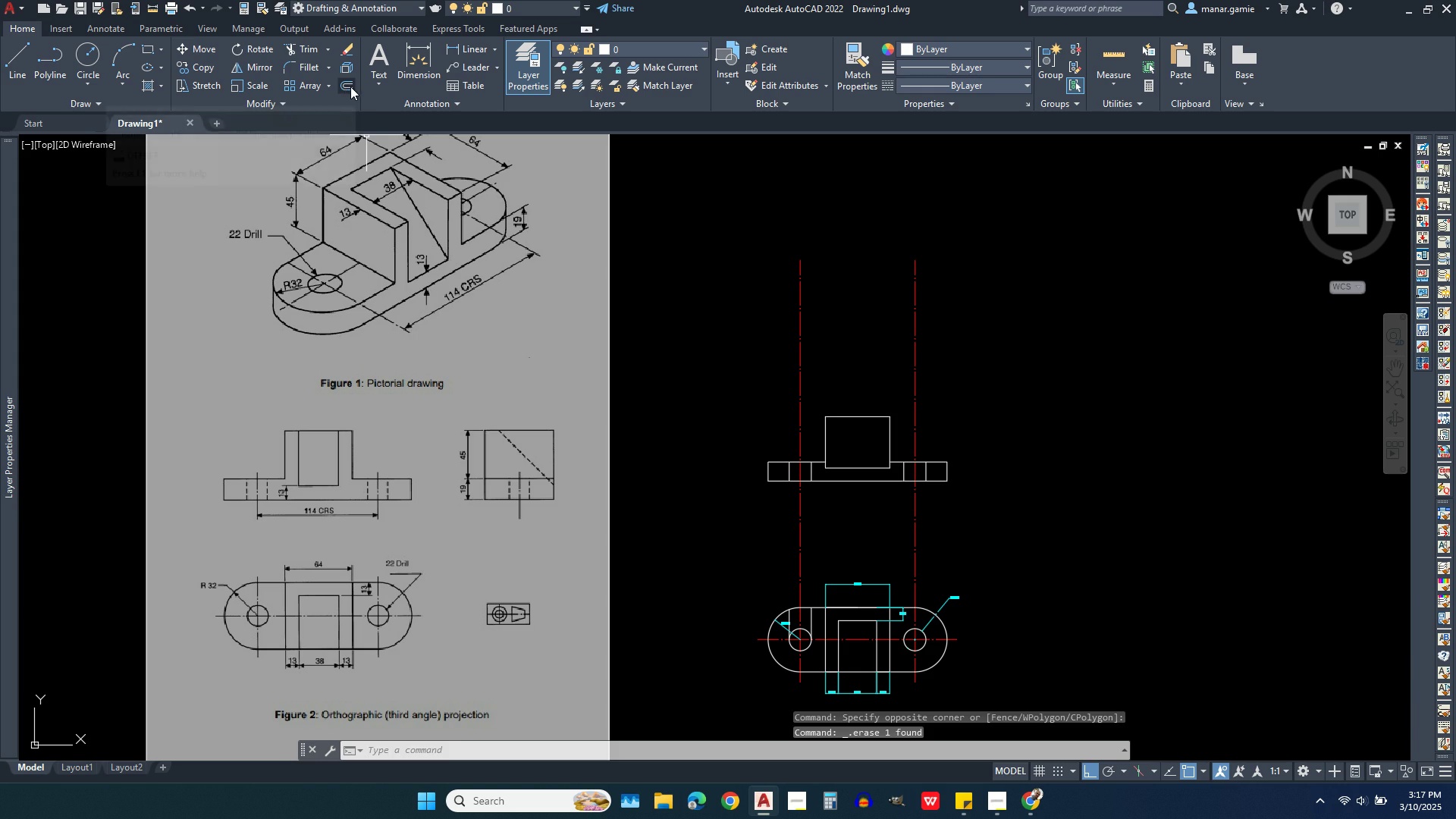 
left_click([347, 84])
 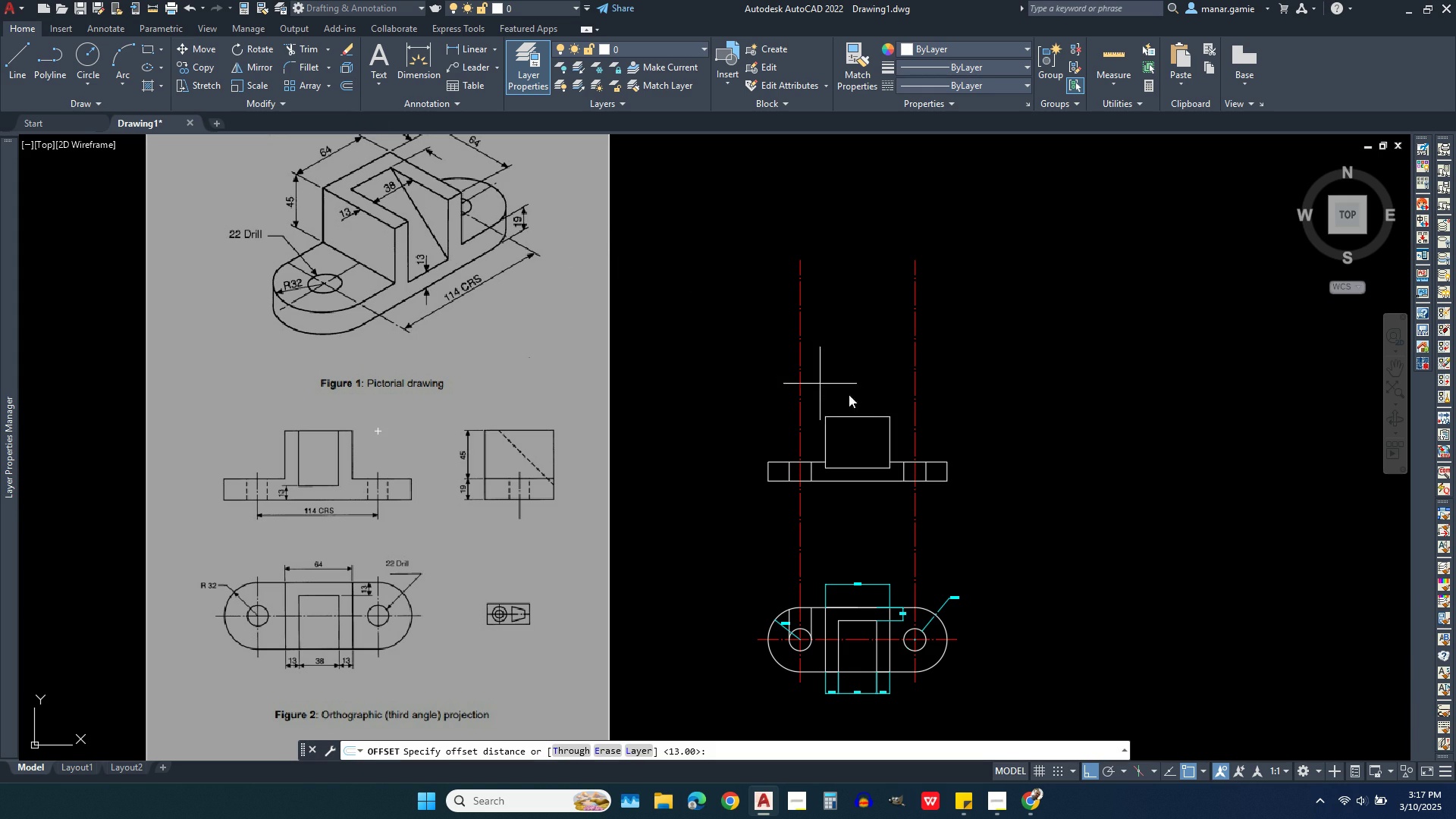 
right_click([875, 371])
 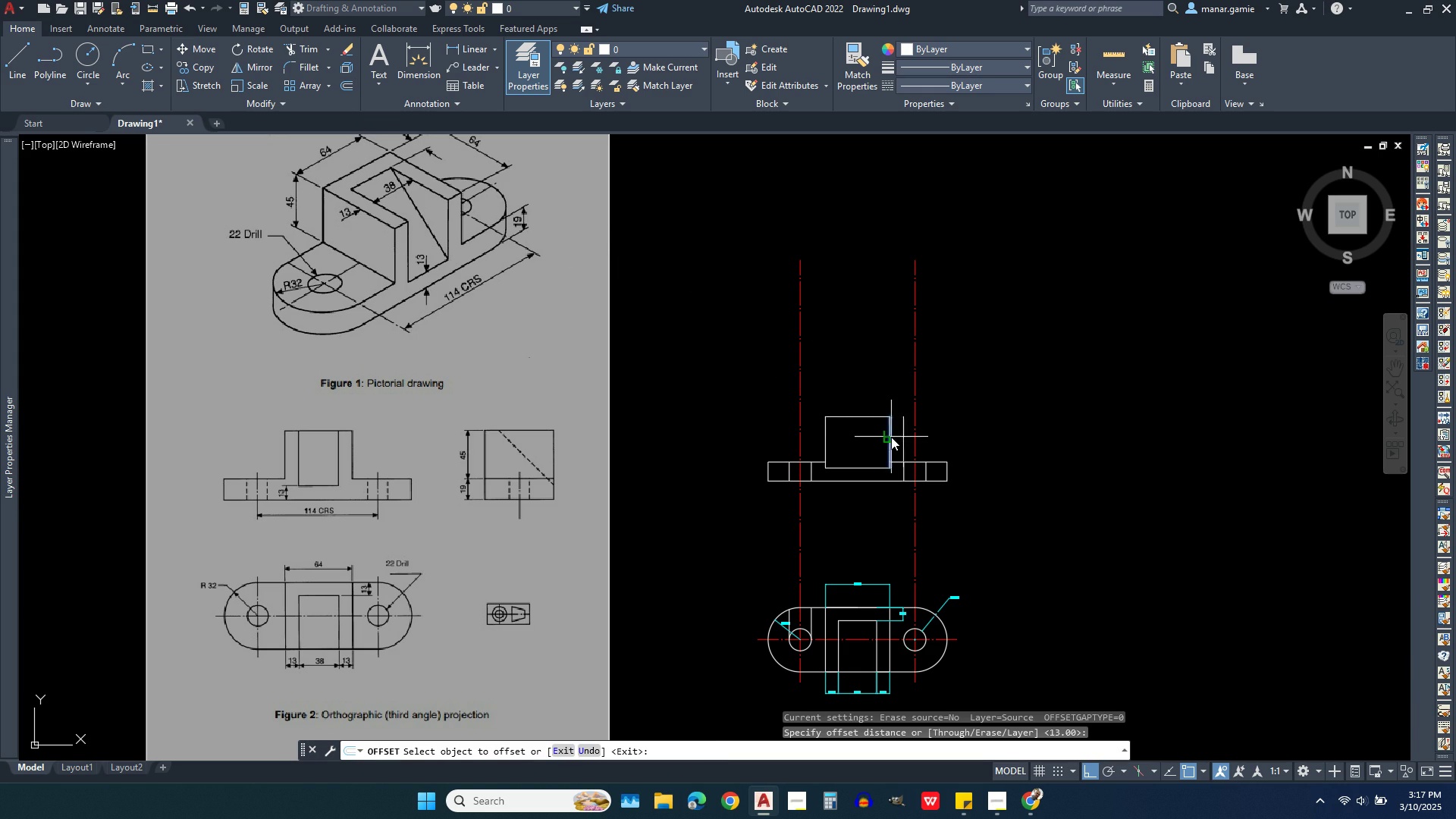 
left_click([891, 437])
 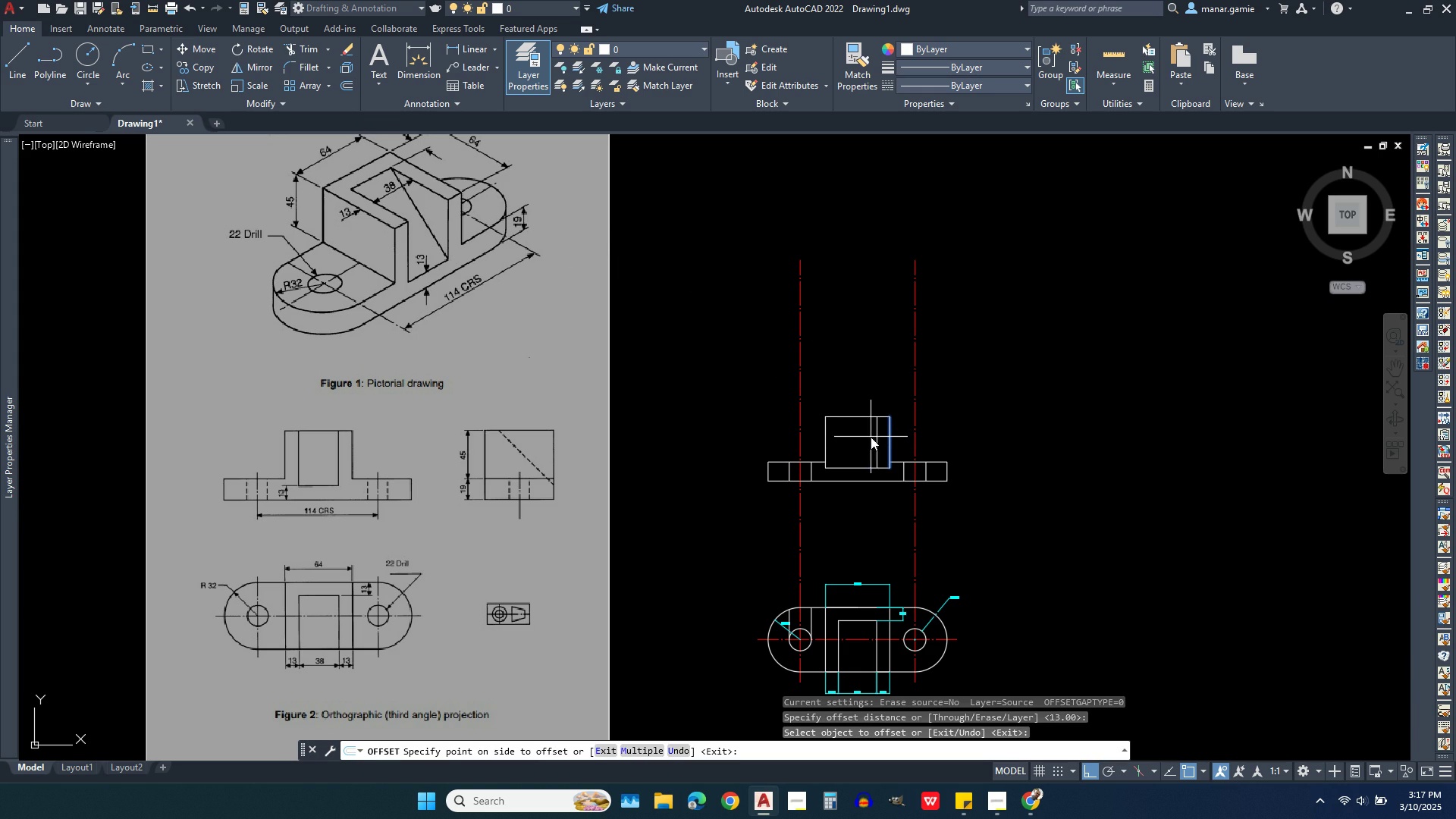 
left_click([871, 437])
 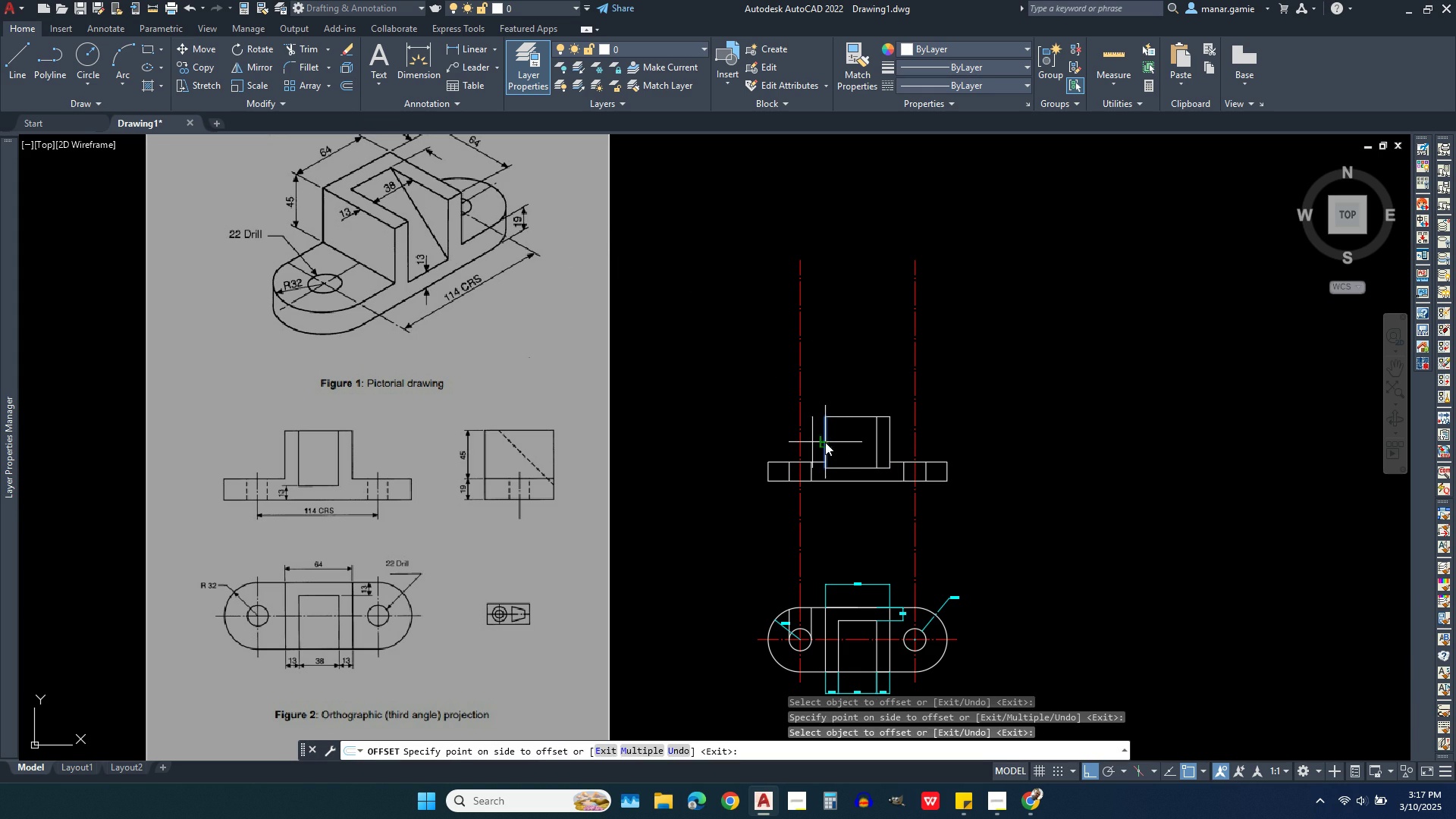 
left_click([825, 442])
 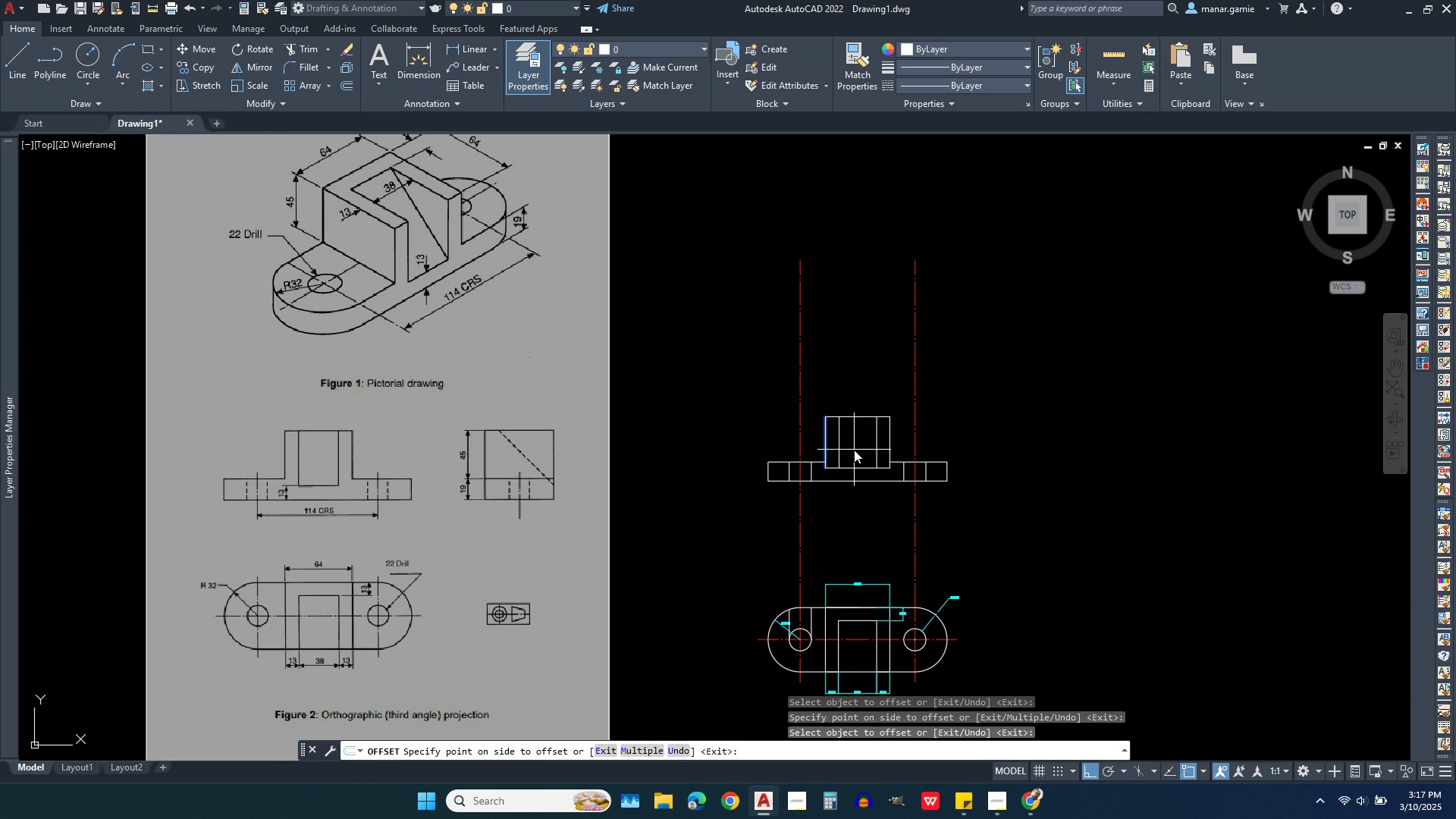 
left_click([854, 450])
 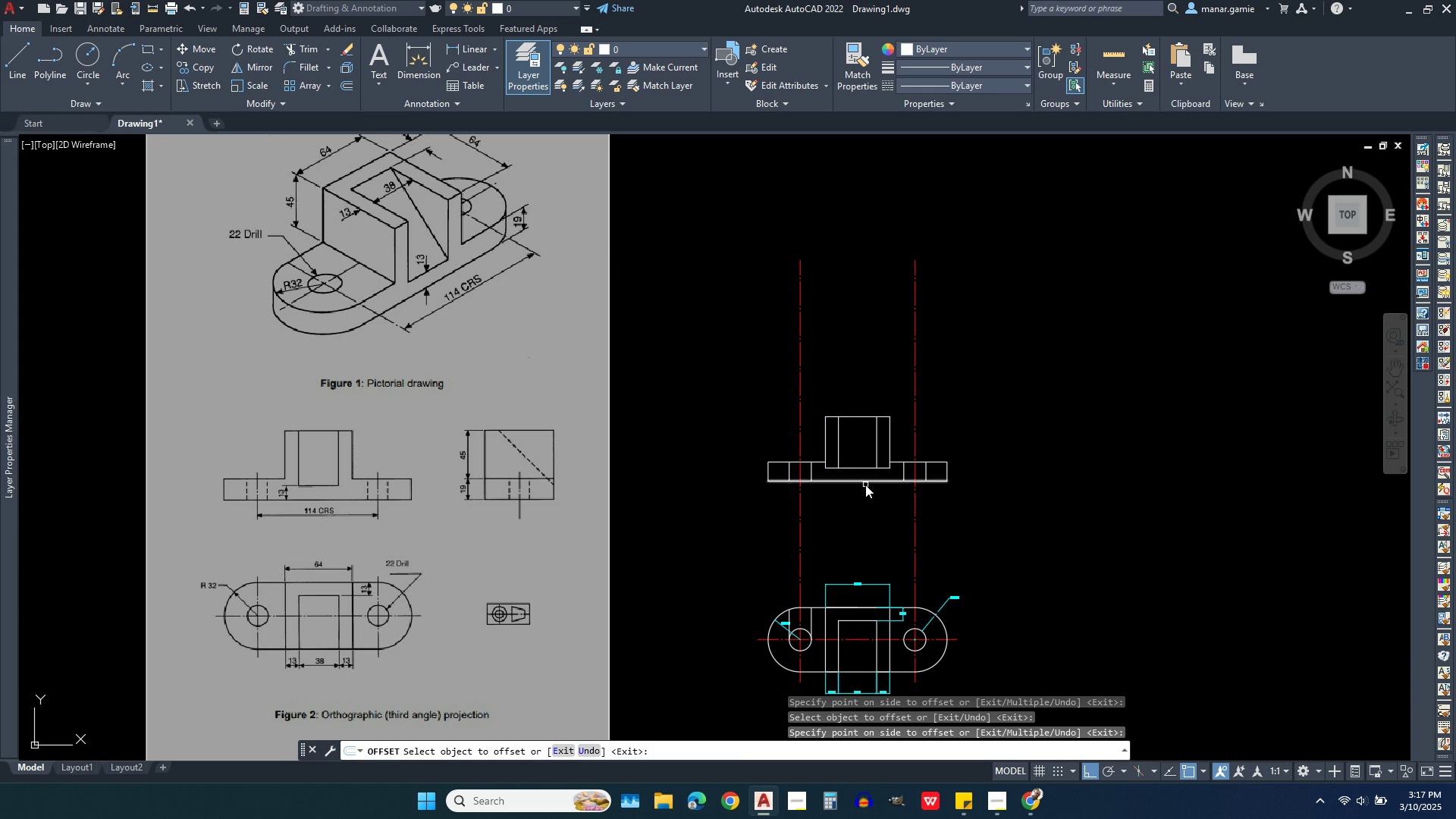 
scroll: coordinate [865, 485], scroll_direction: up, amount: 3.0
 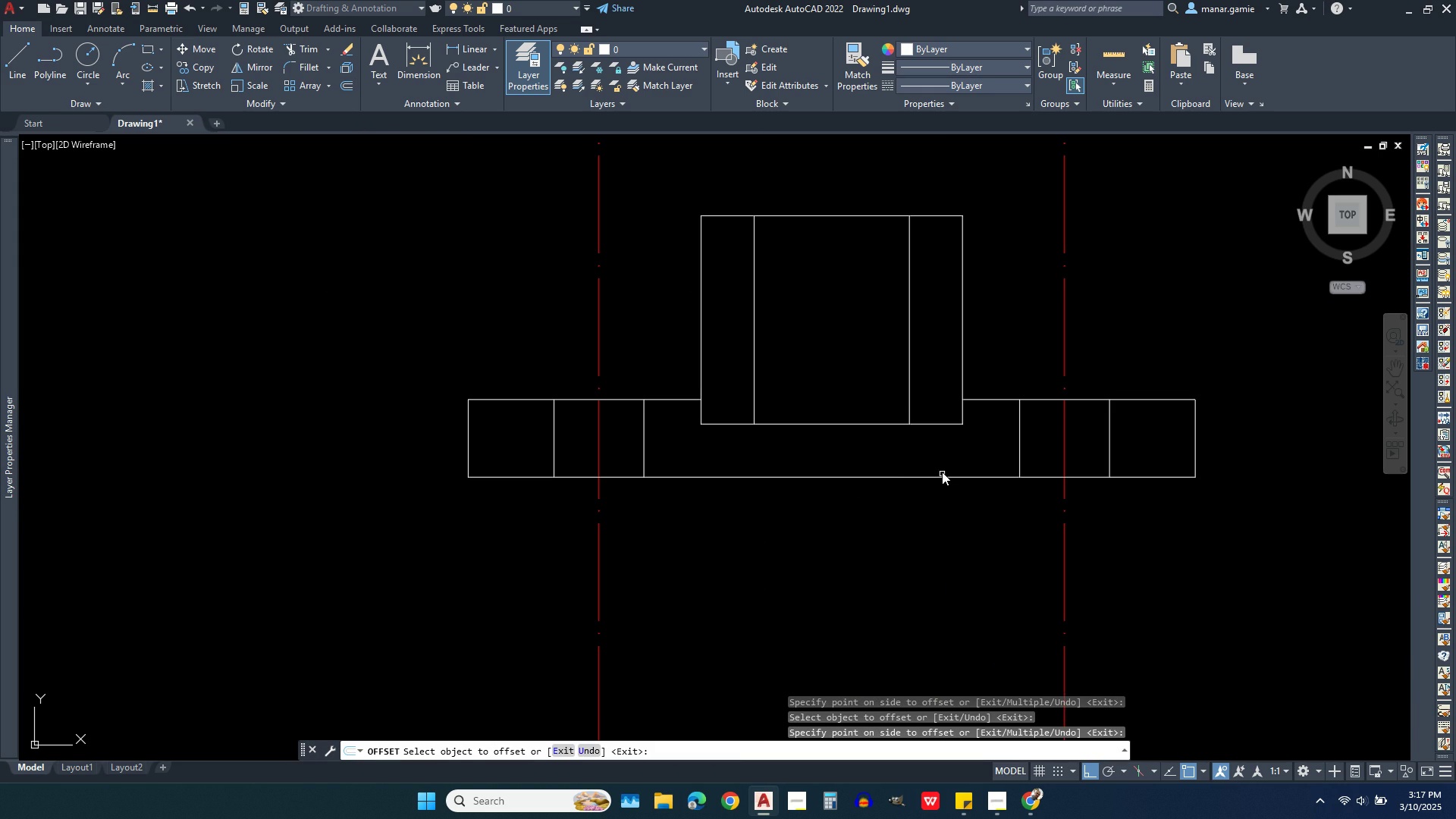 
right_click([942, 472])
 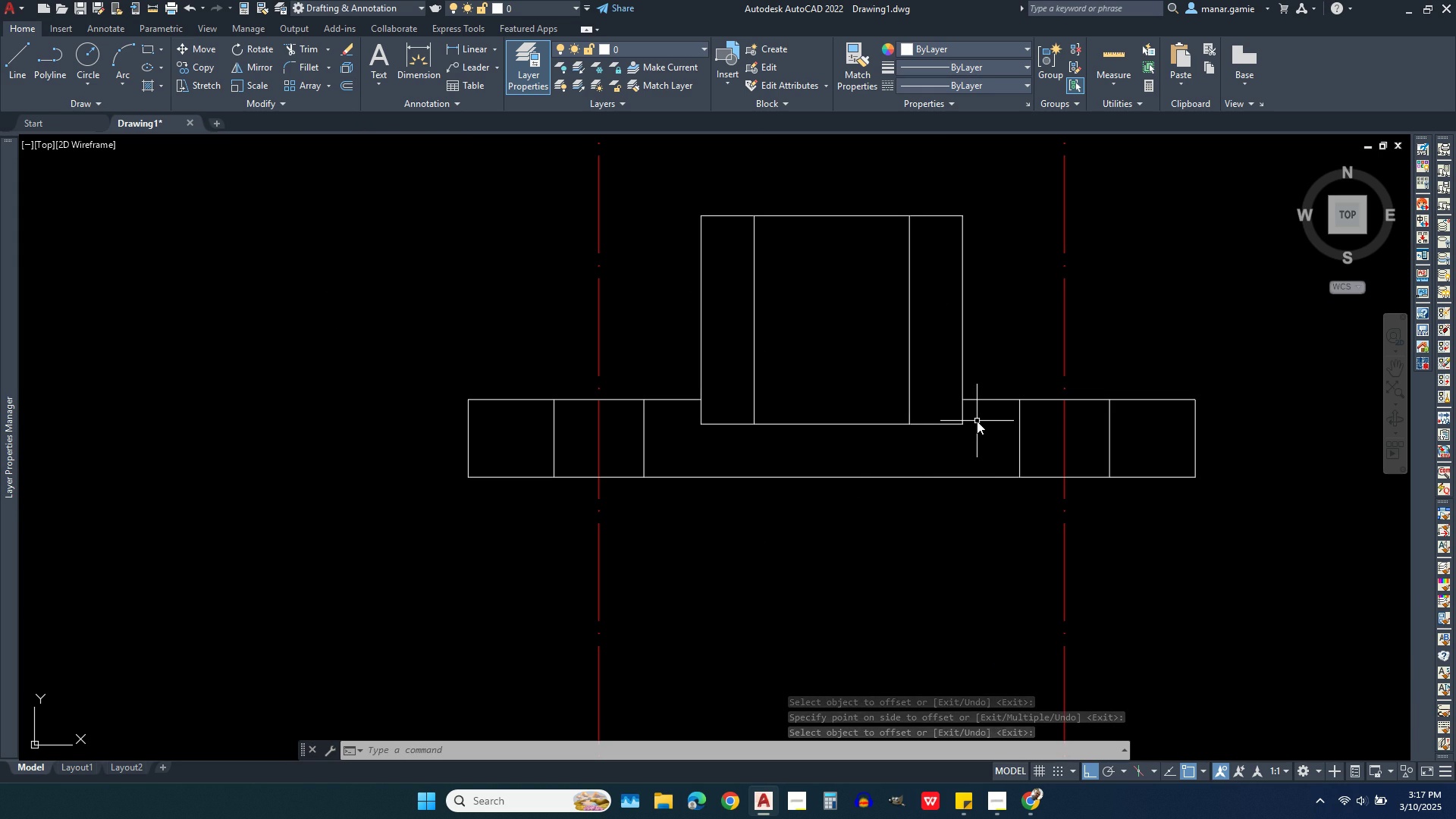 
wait(9.1)
 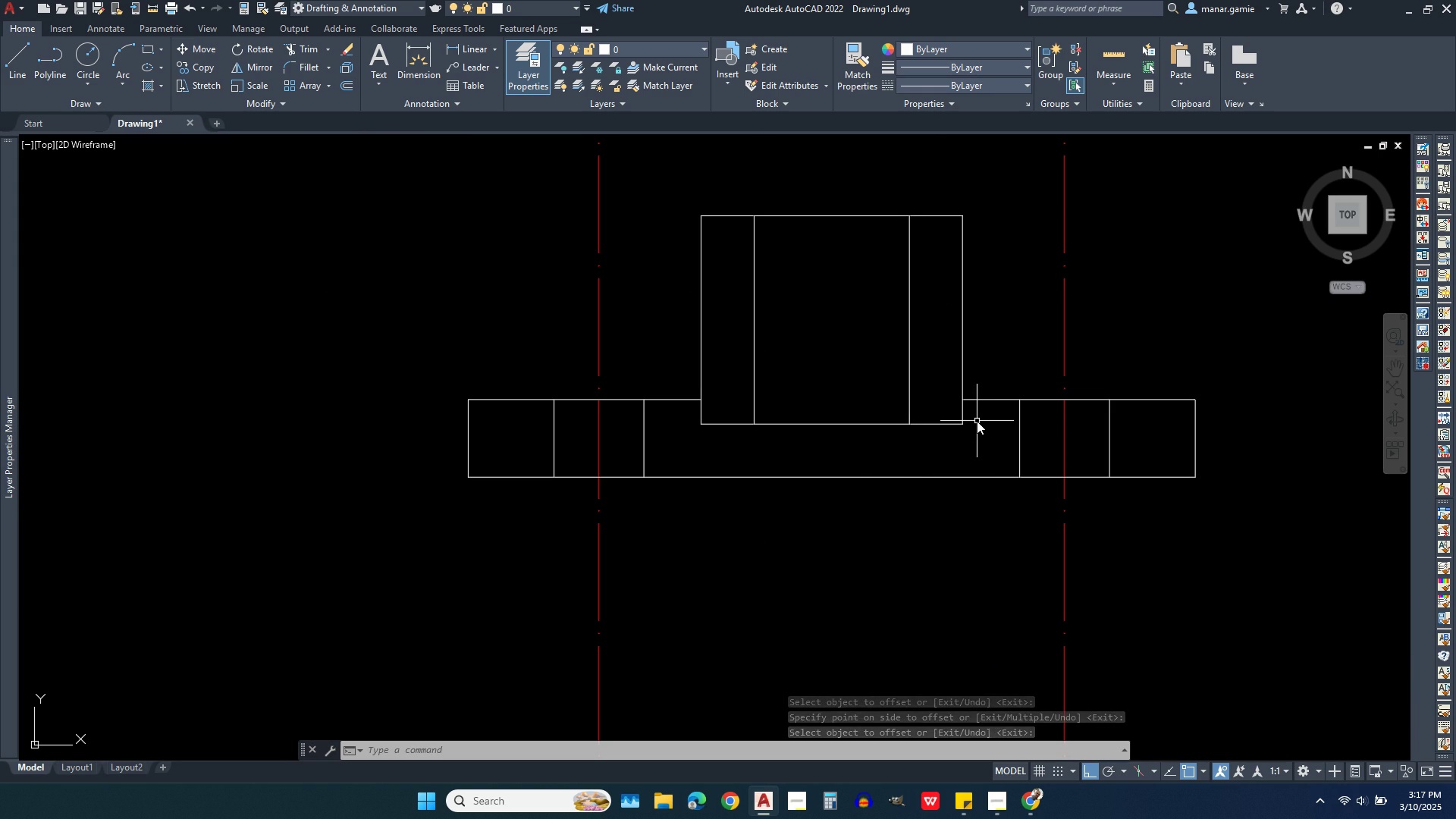 
left_click([310, 47])
 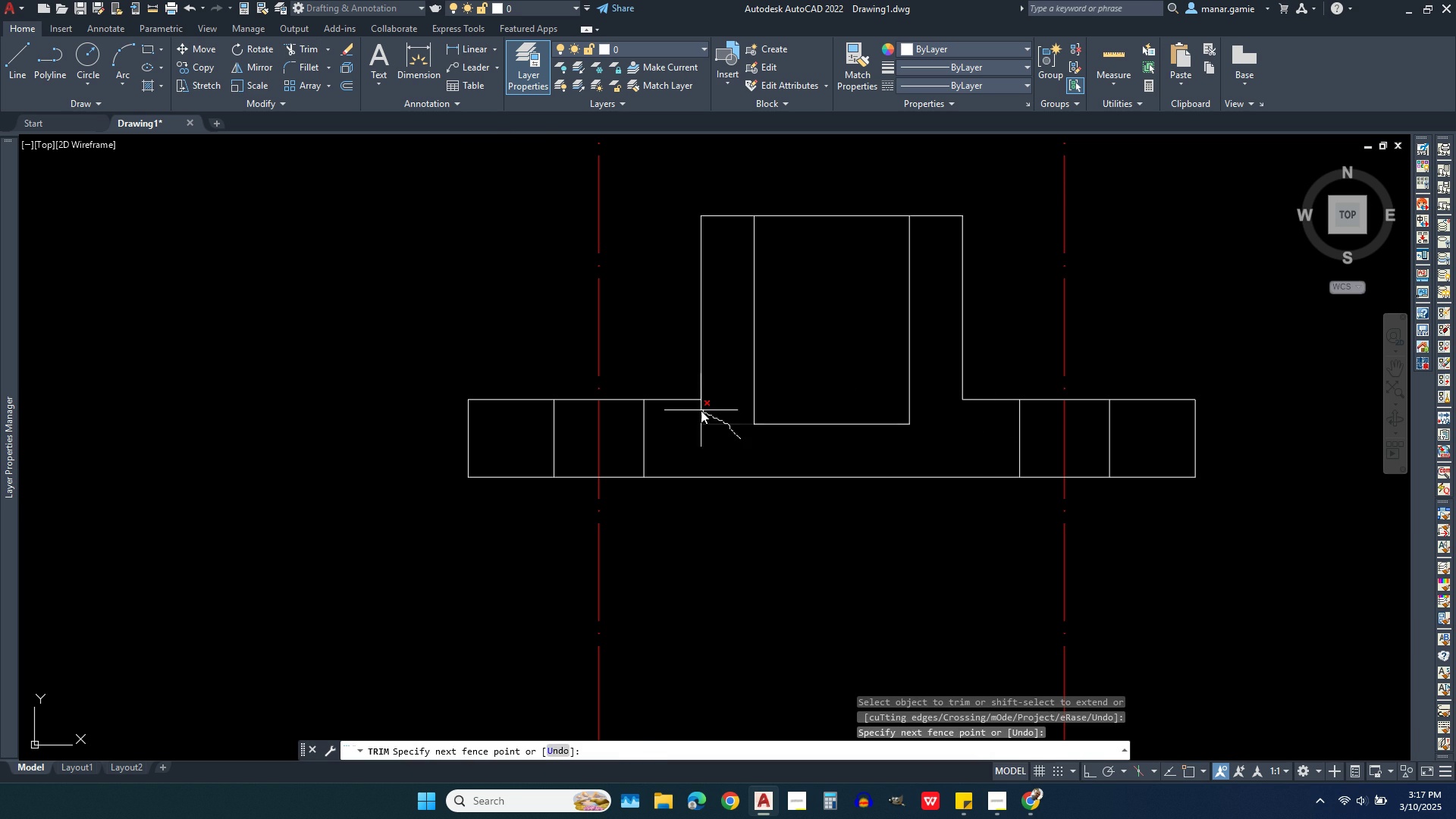 
wait(5.03)
 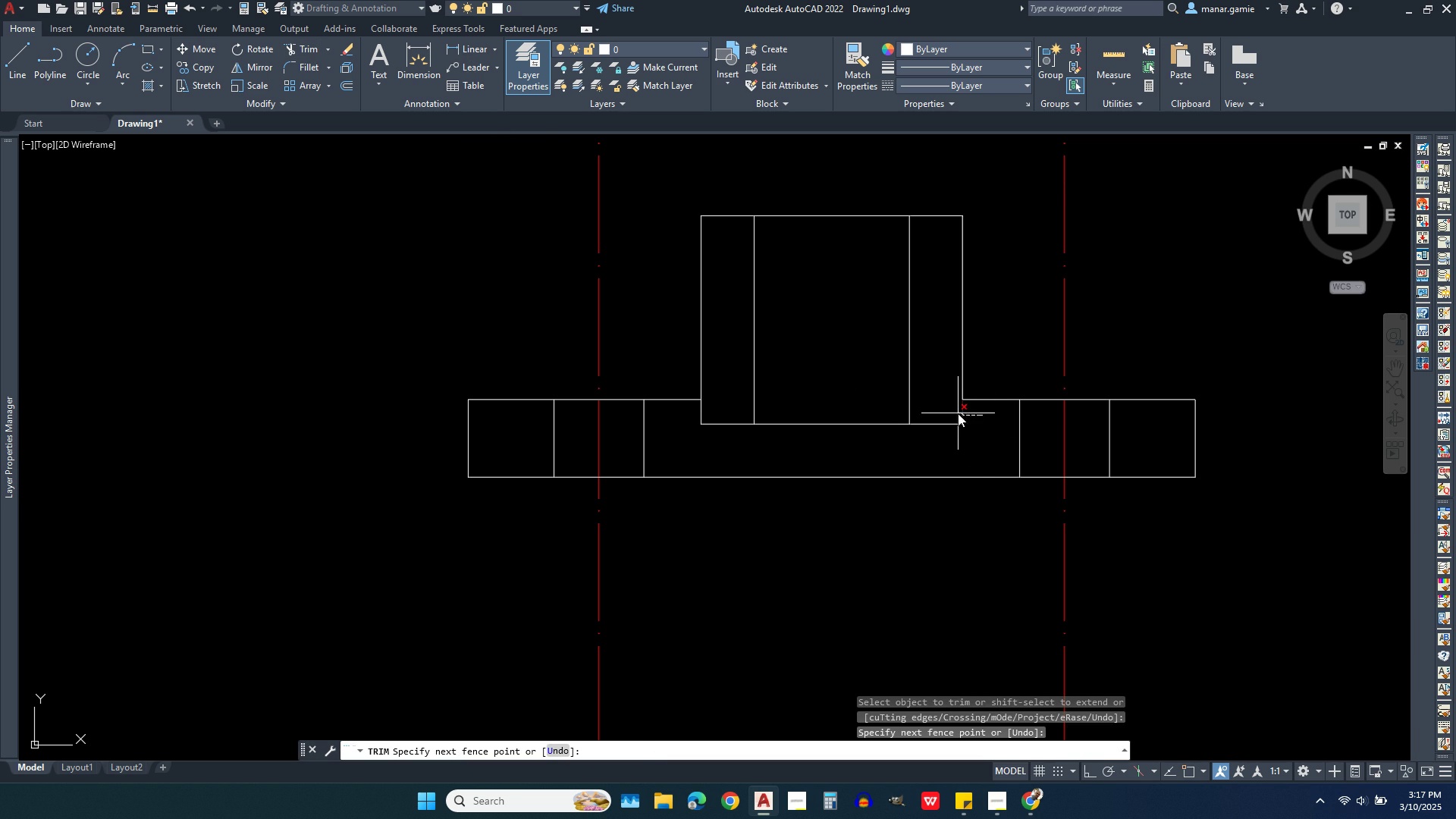 
scroll: coordinate [791, 500], scroll_direction: down, amount: 3.0
 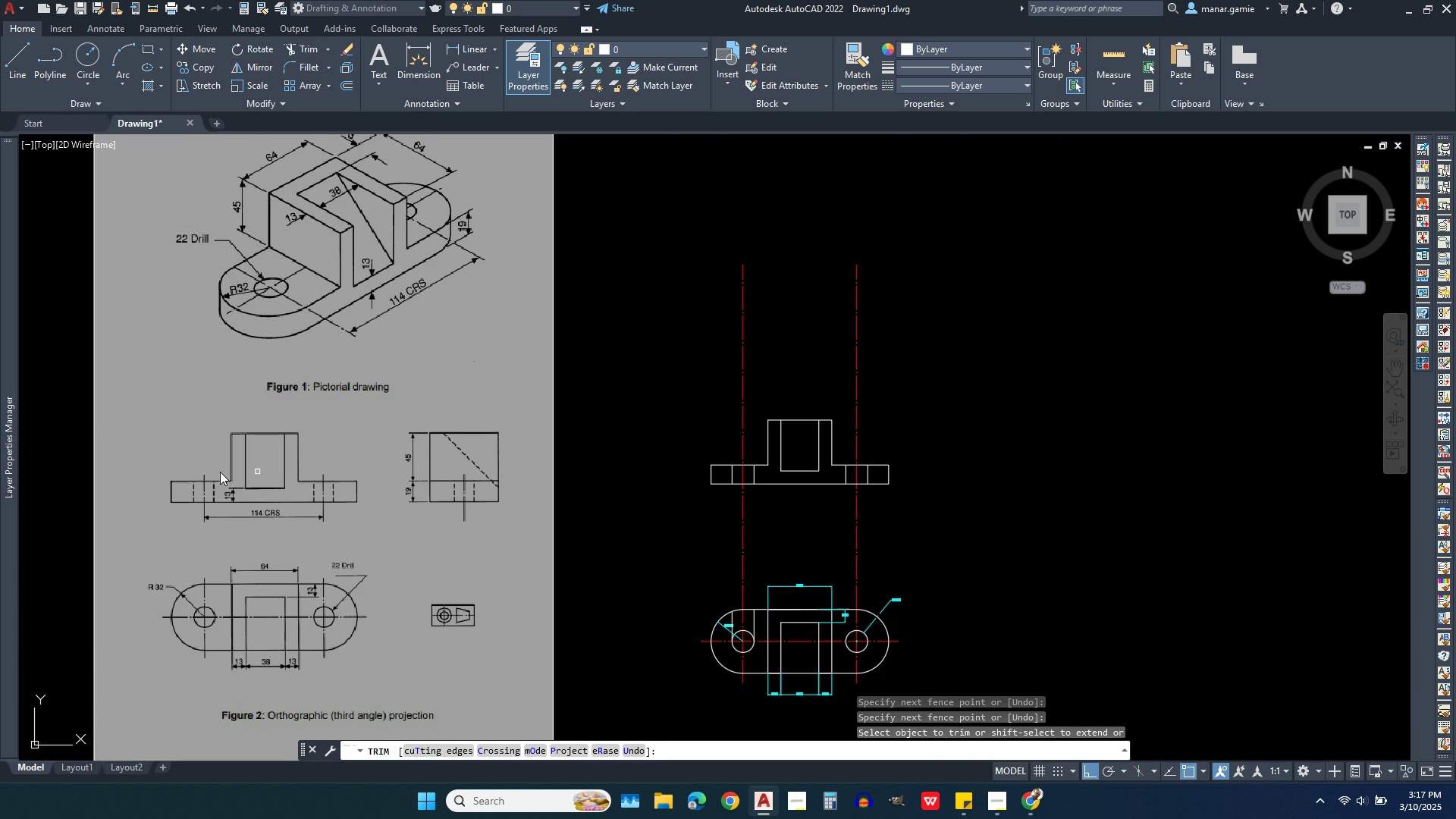 
scroll: coordinate [162, 495], scroll_direction: up, amount: 3.0
 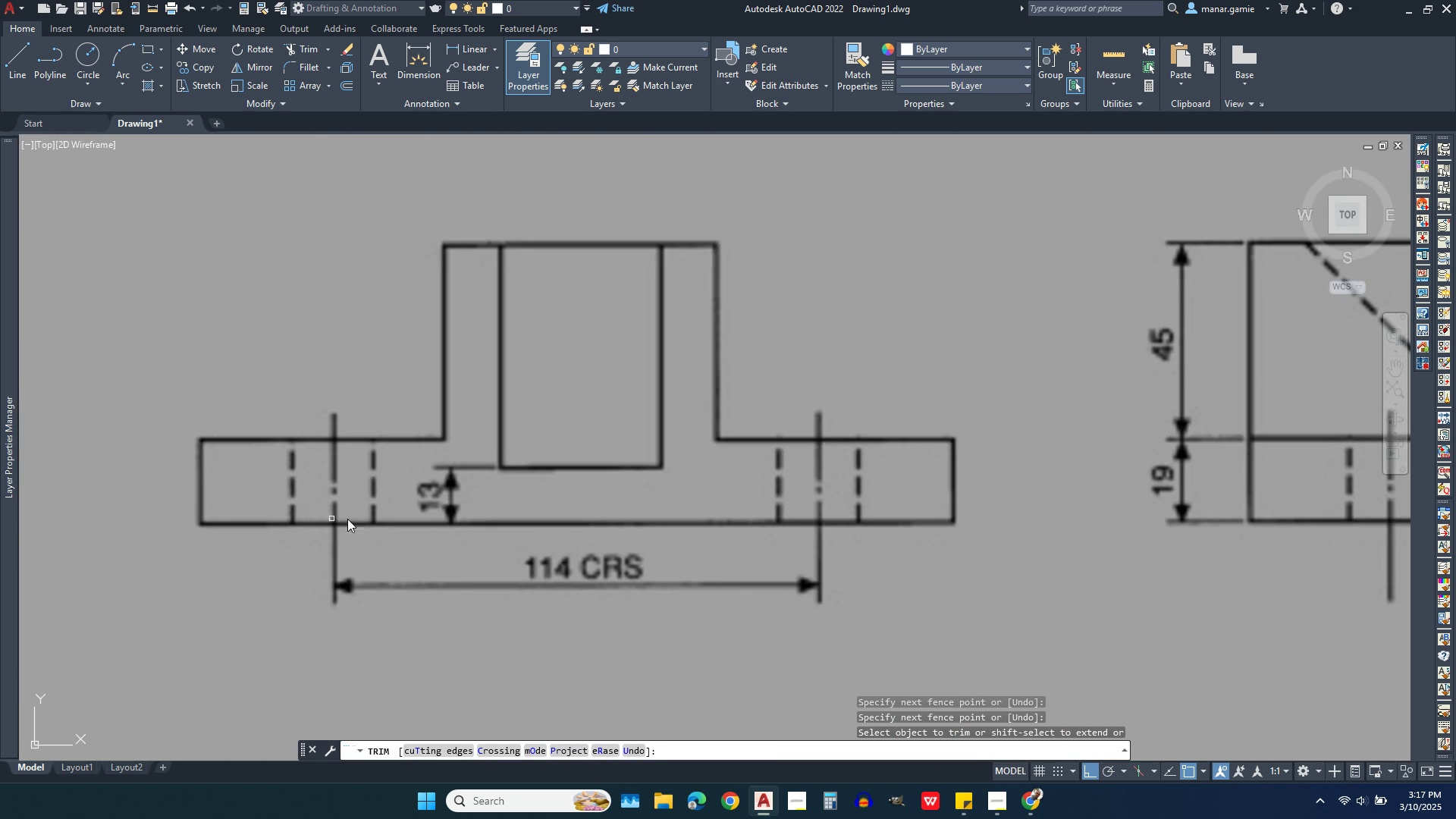 
scroll: coordinate [480, 530], scroll_direction: down, amount: 3.0
 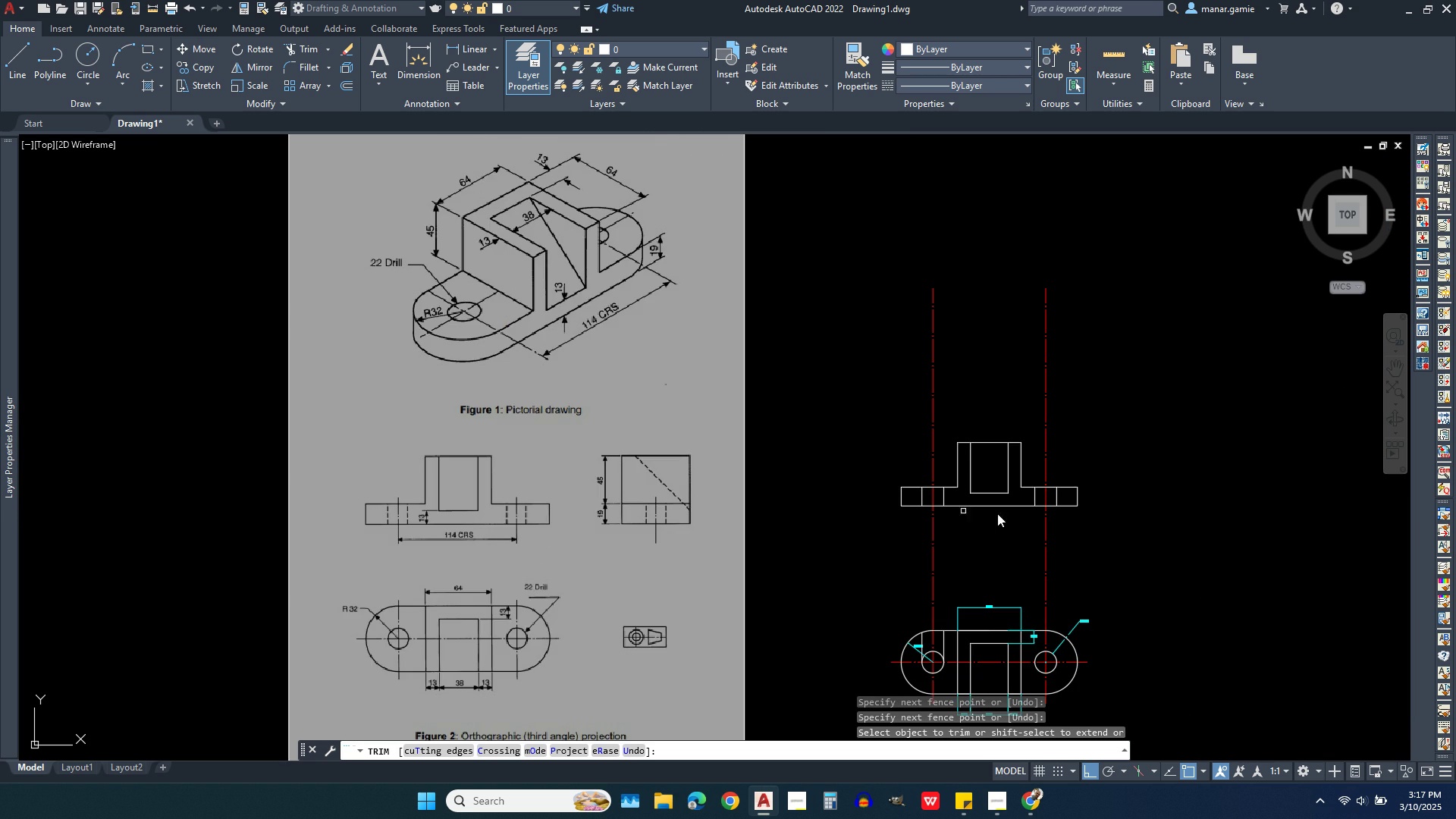 
scroll: coordinate [1034, 522], scroll_direction: up, amount: 2.0
 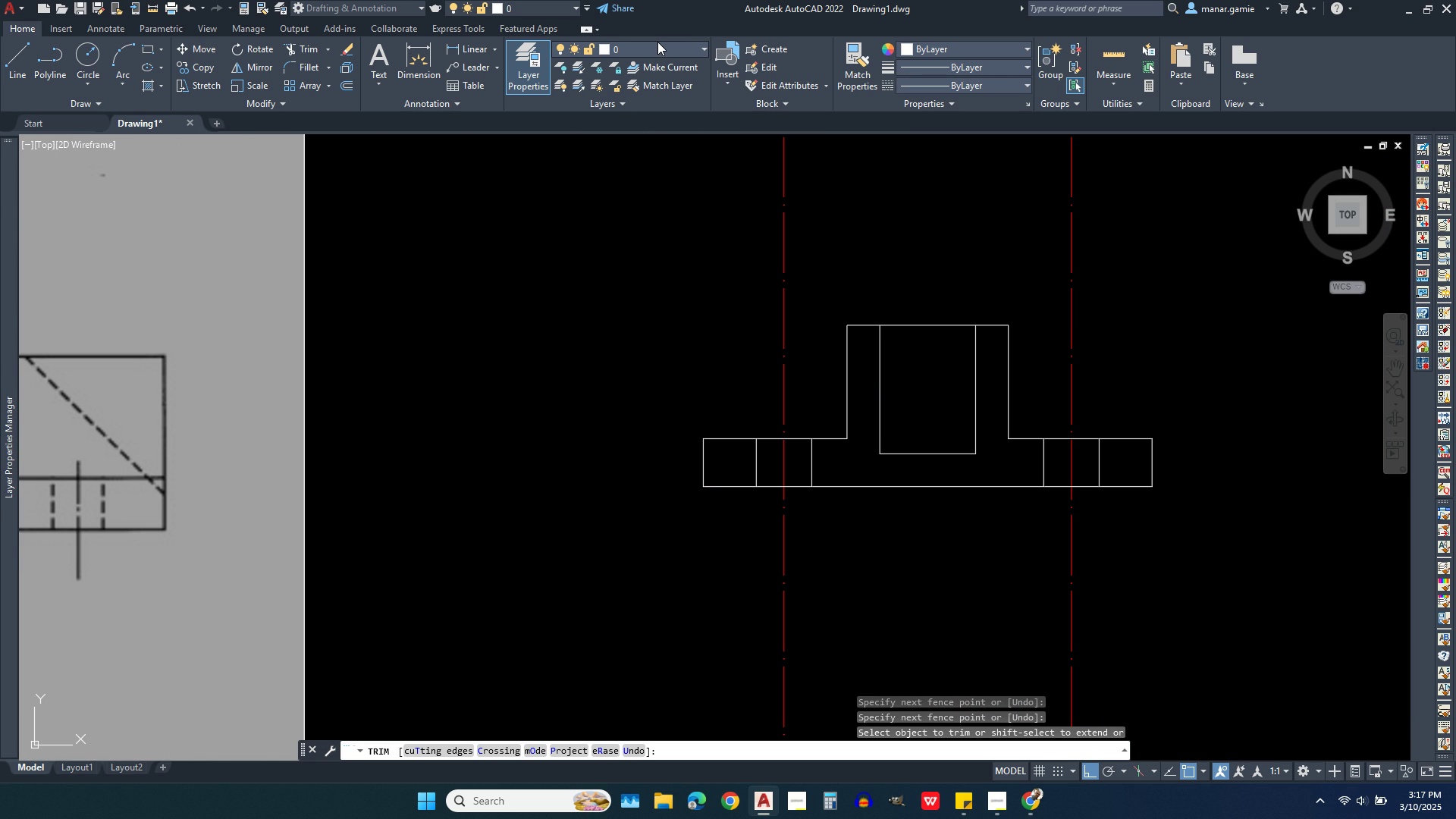 
left_click([657, 42])
 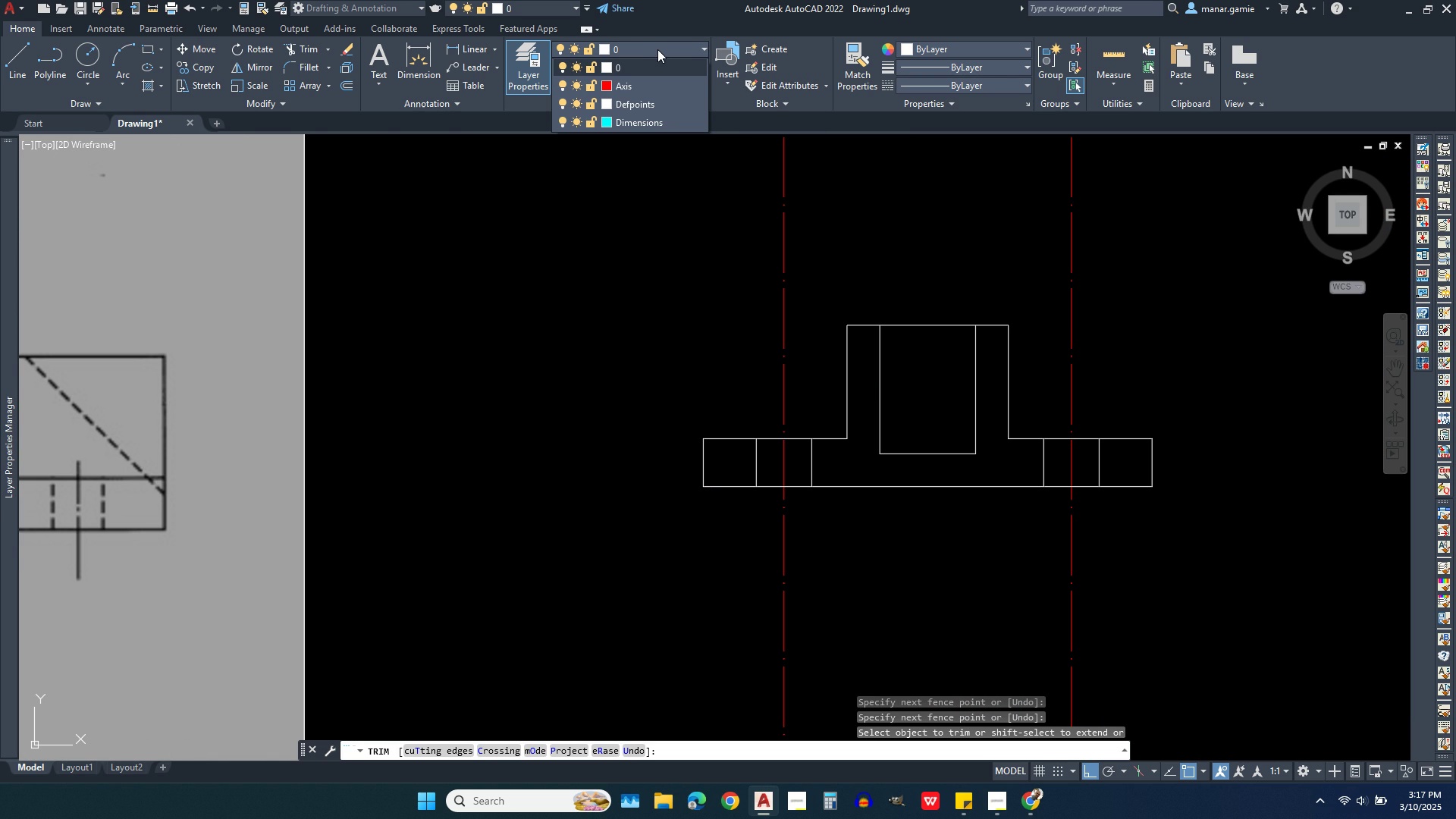 
key(Escape)
 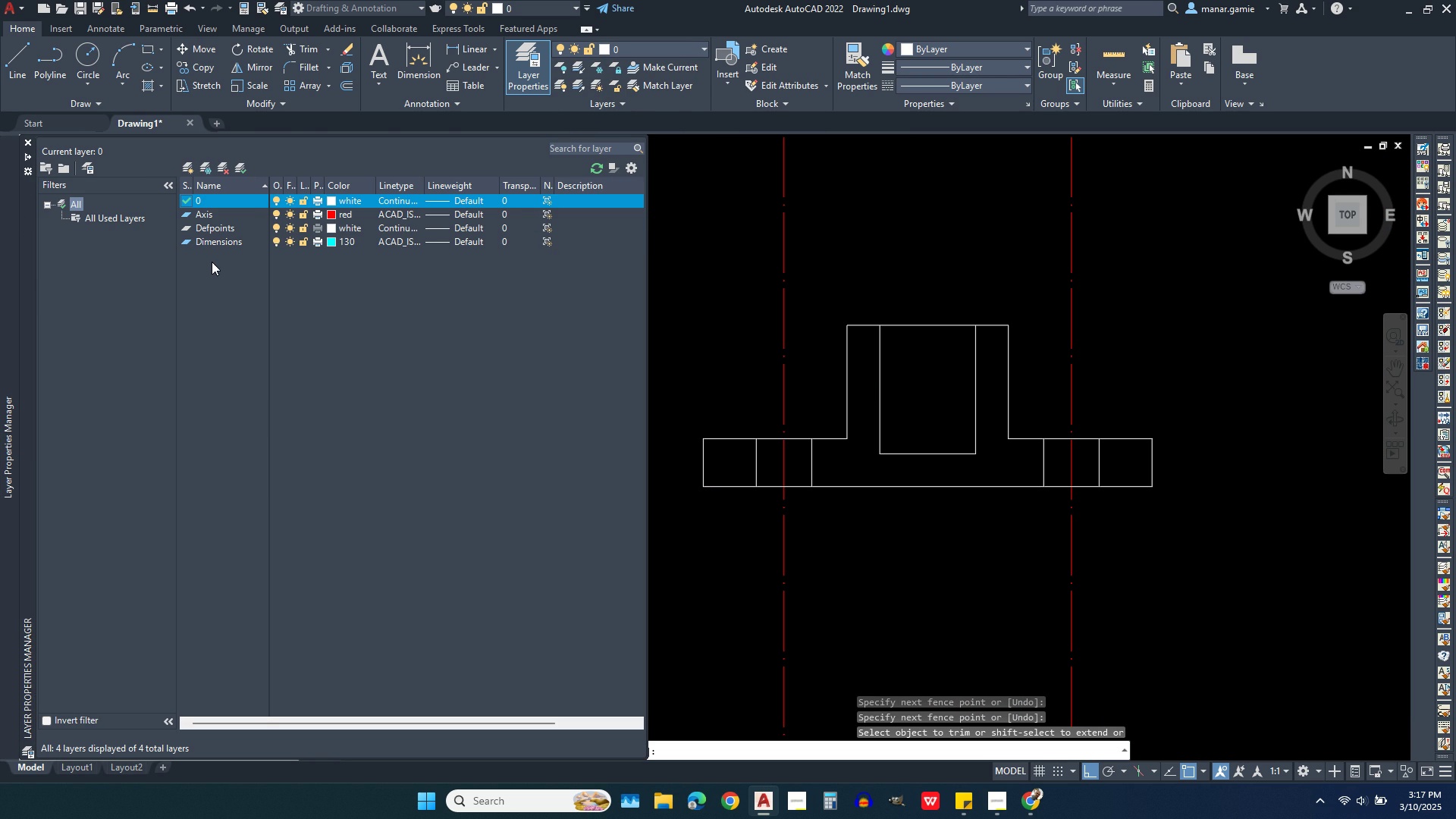 
wait(8.88)
 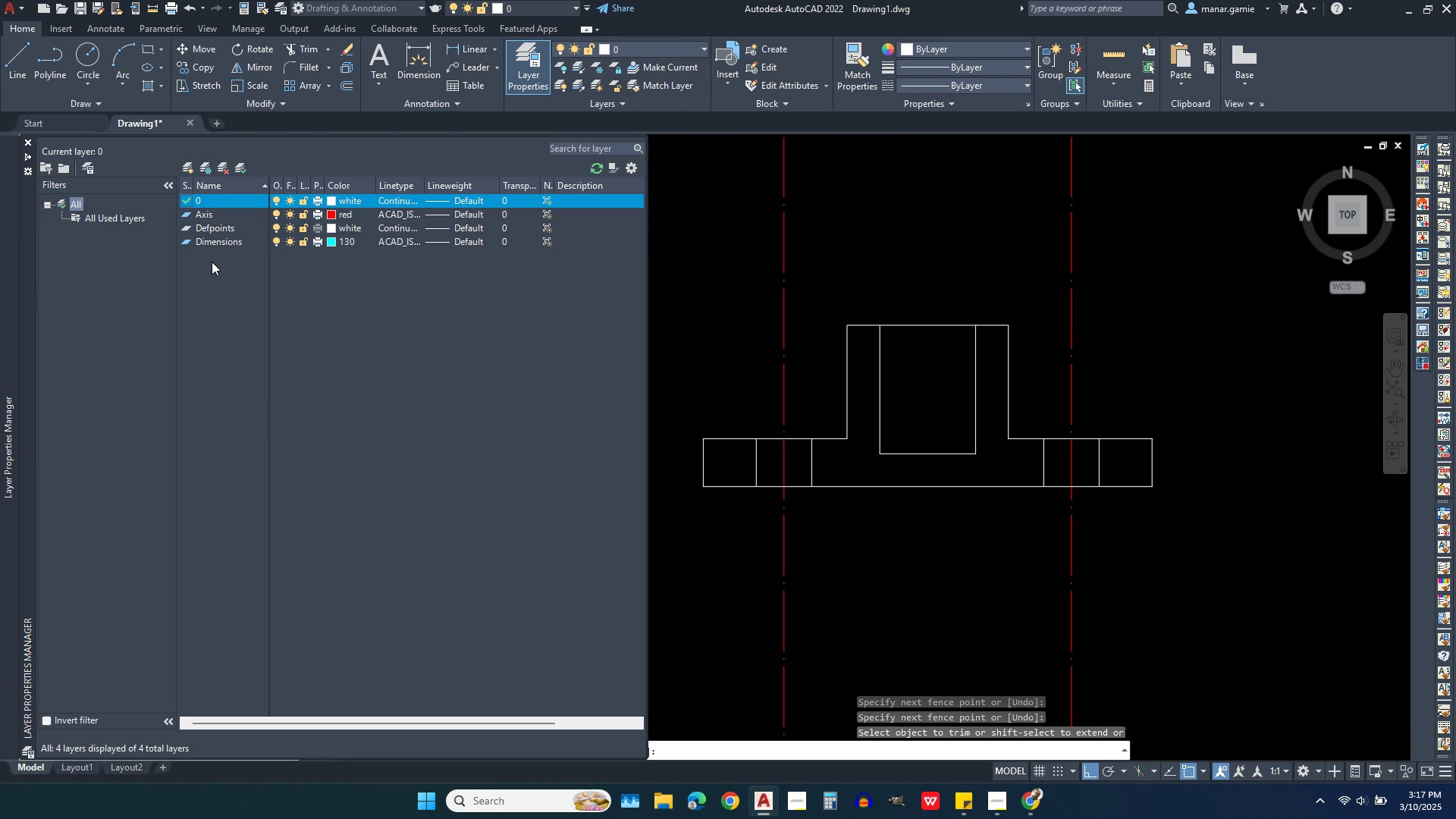 
left_click([642, 47])
 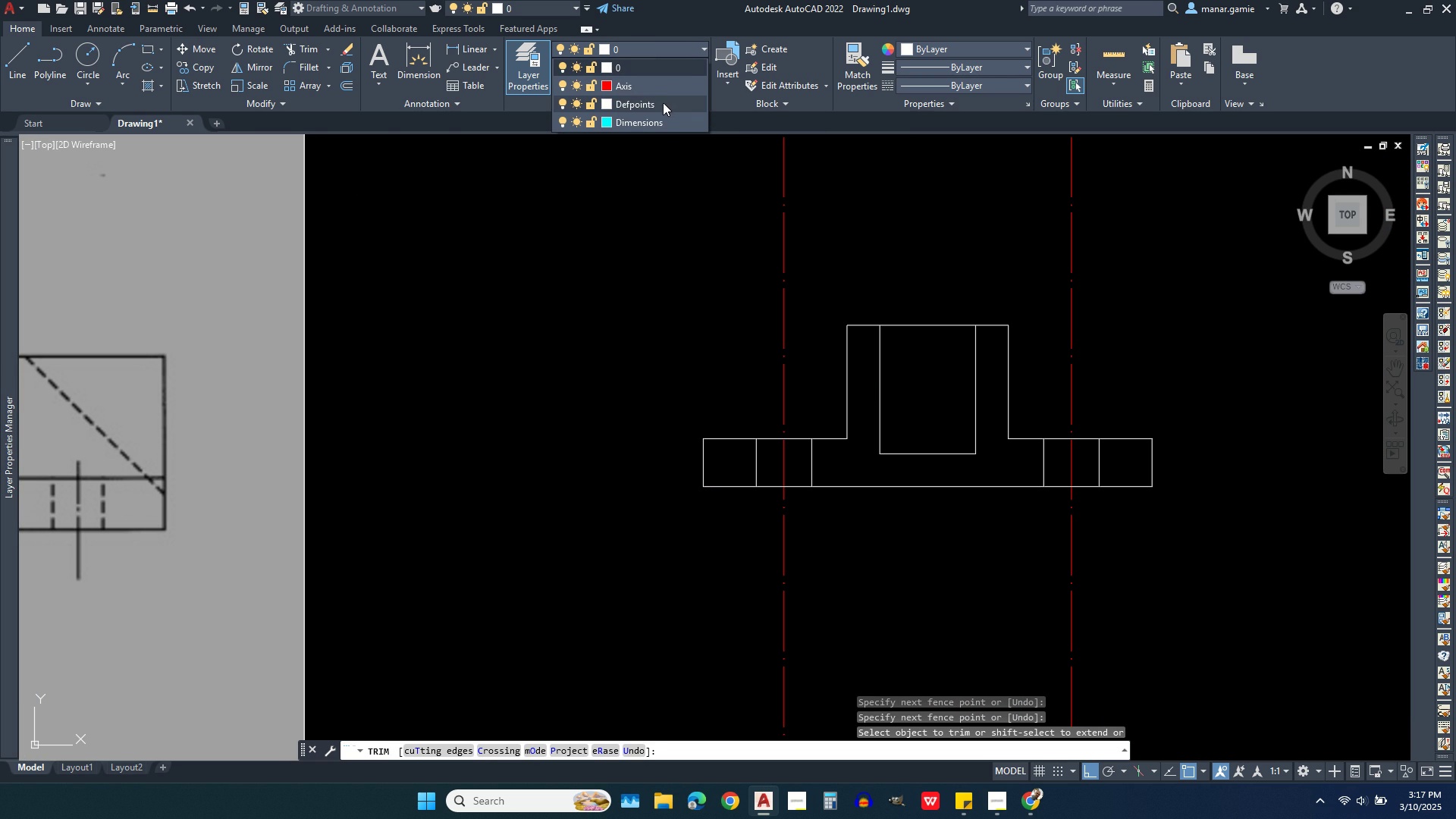 
right_click([666, 95])
 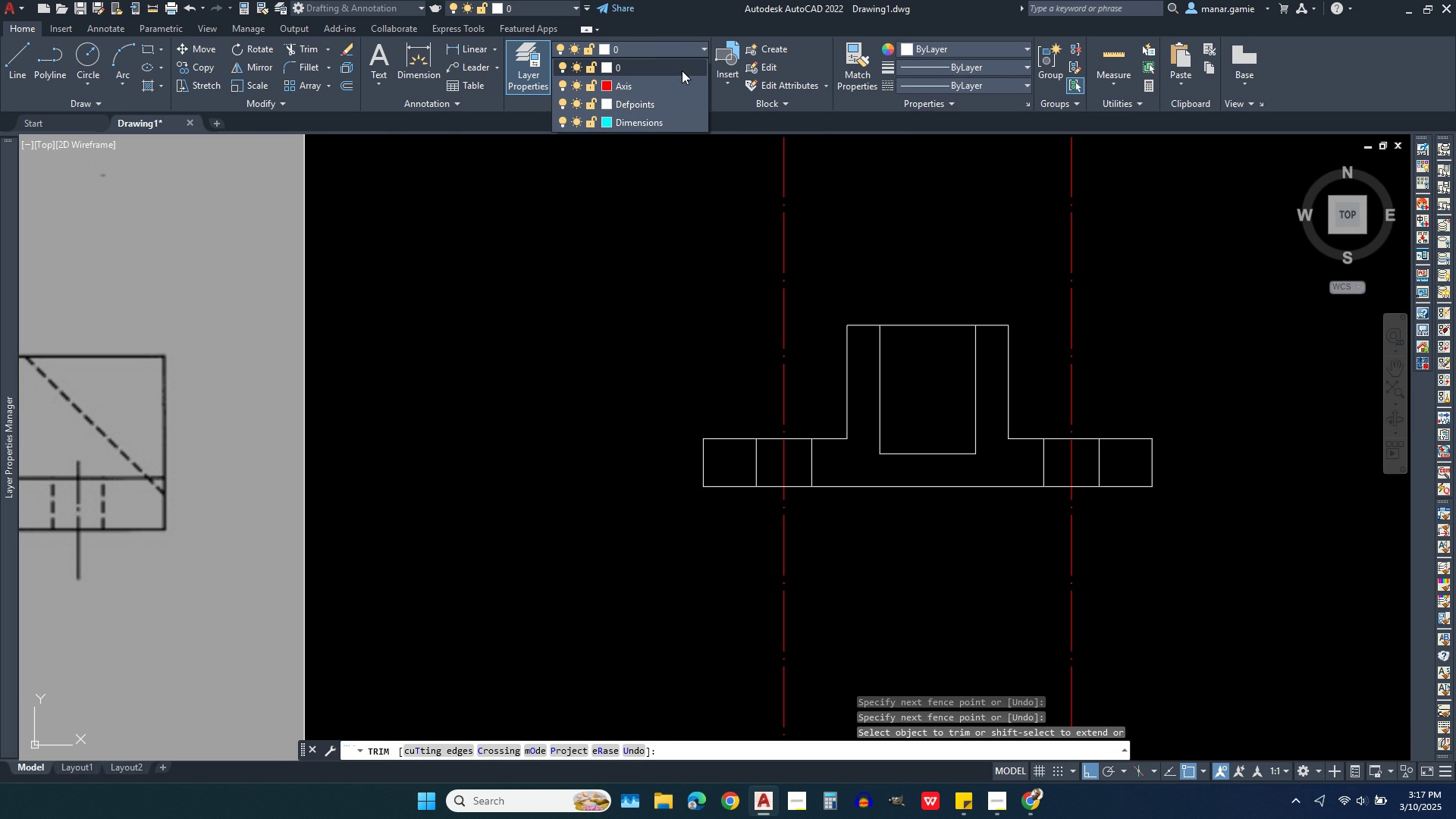 
right_click([682, 65])
 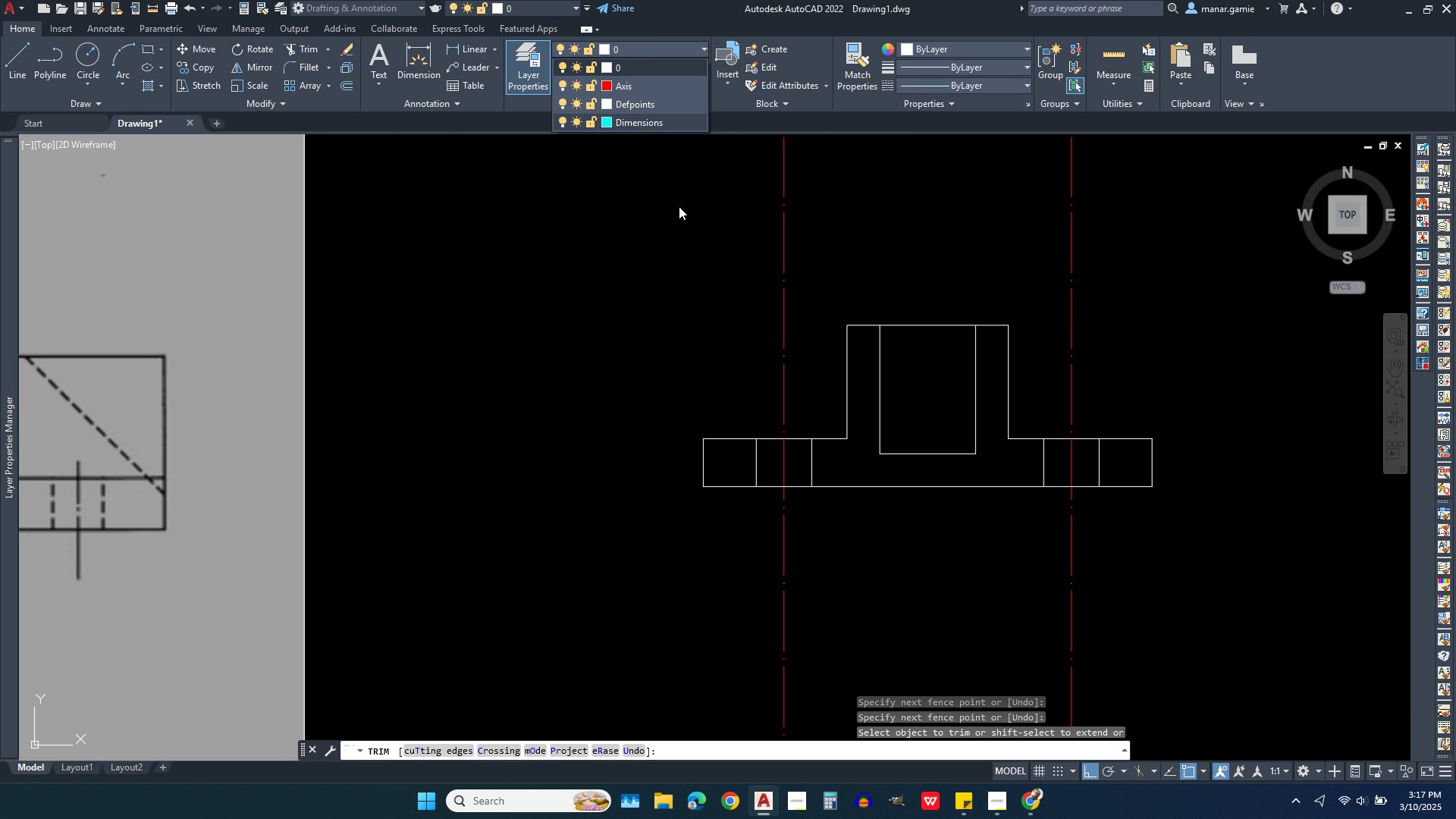 
key(Escape)
 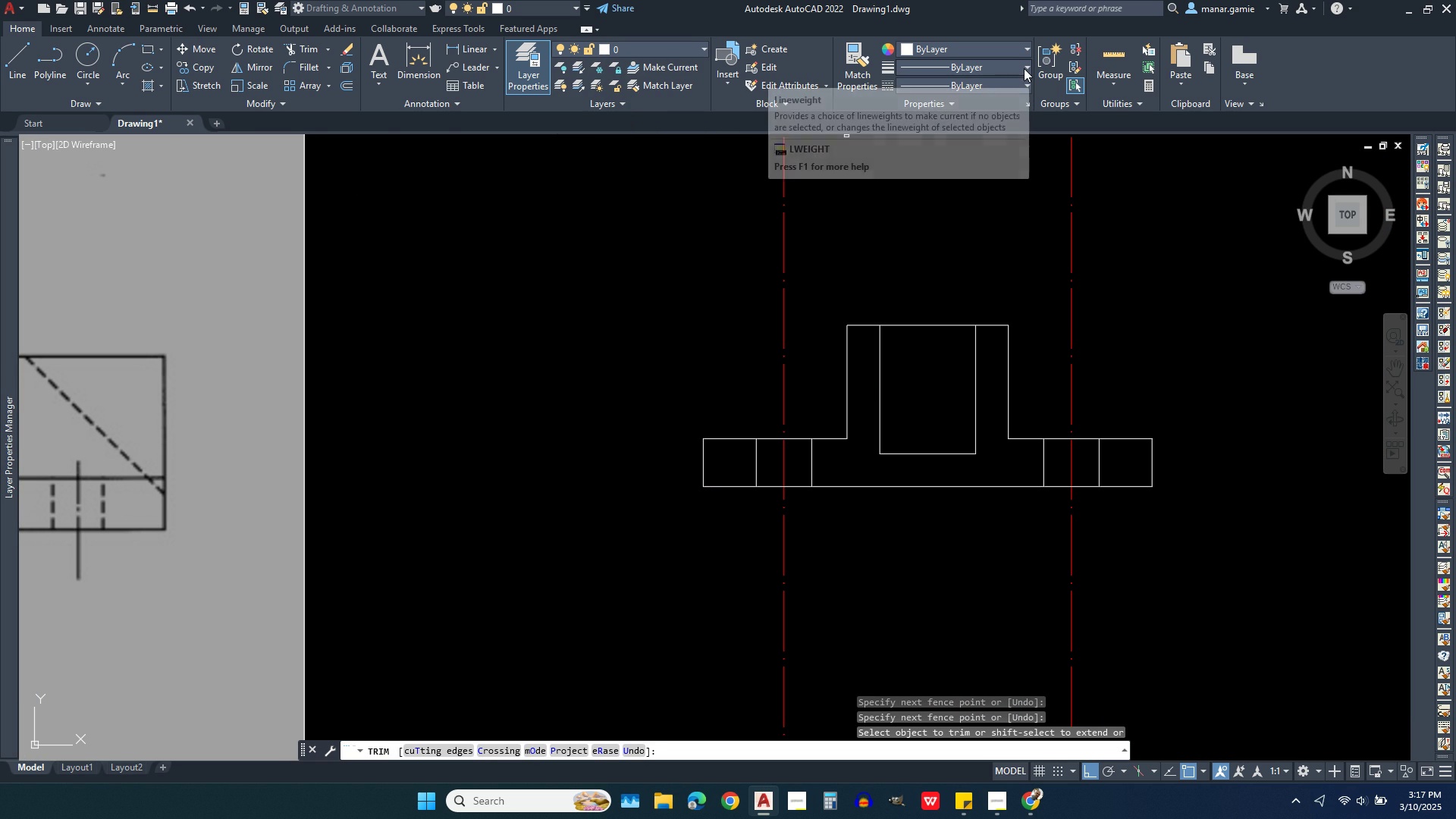 
left_click([1024, 68])
 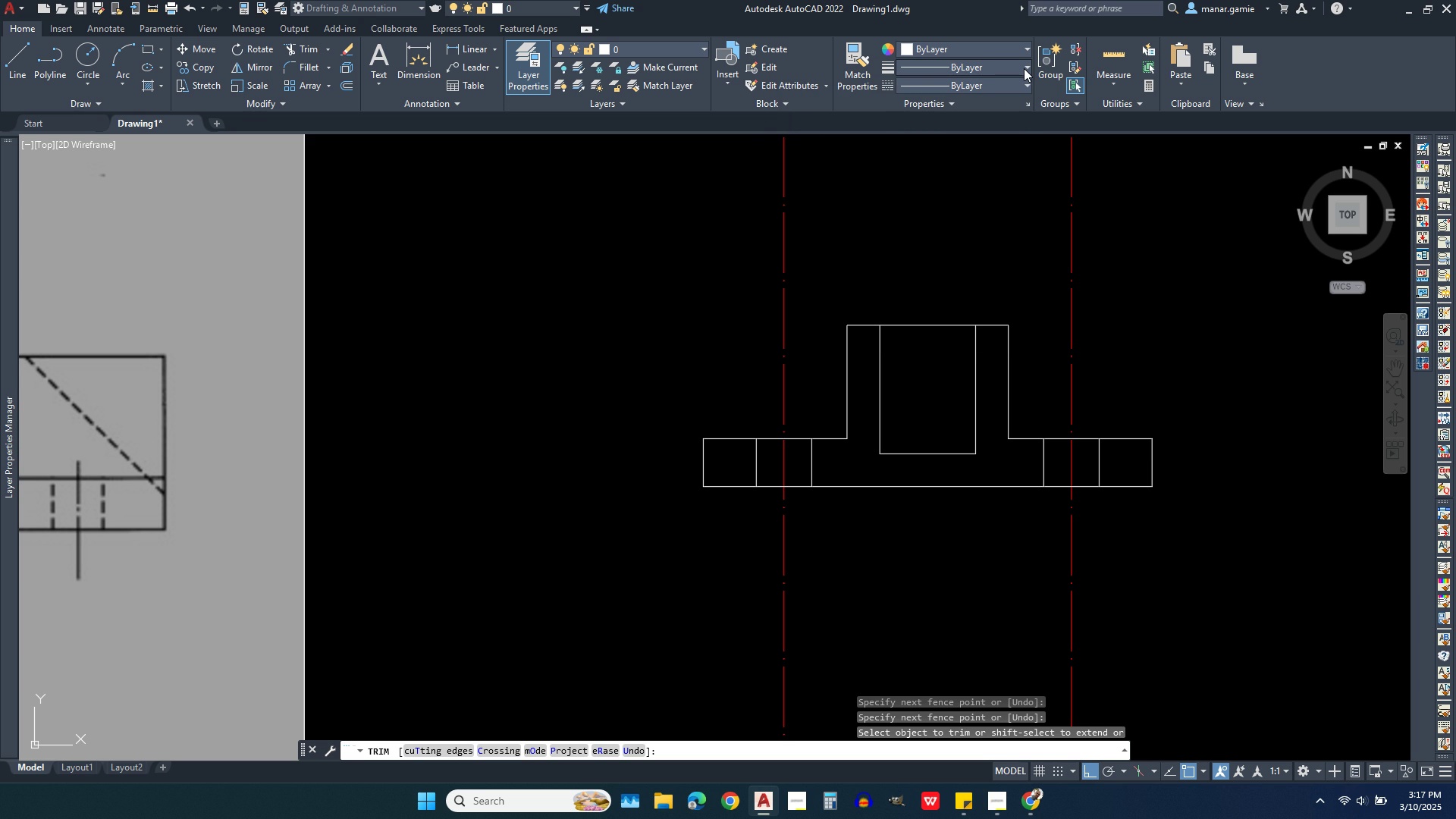 
left_click([1024, 68])
 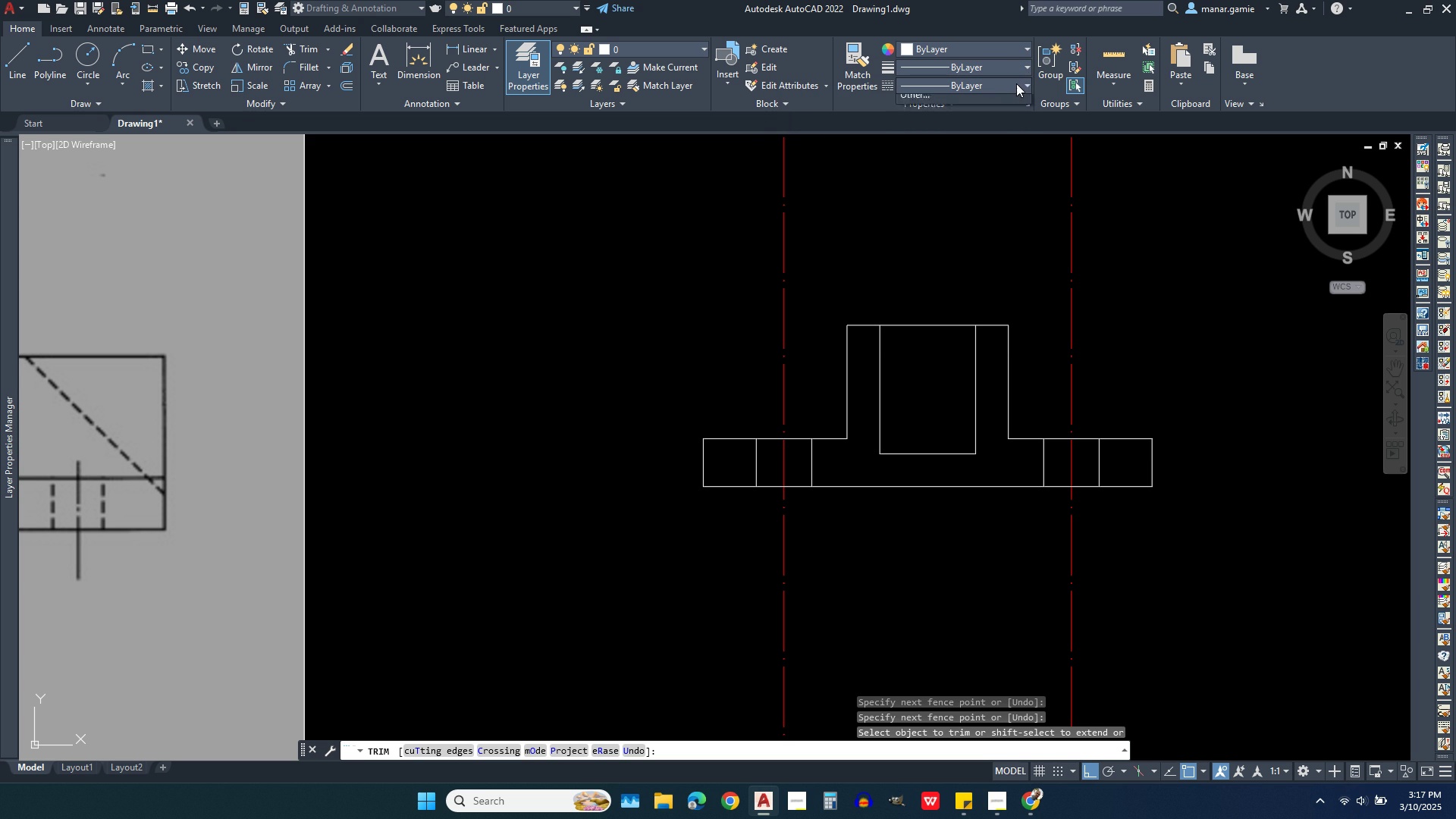 
left_click([1016, 83])
 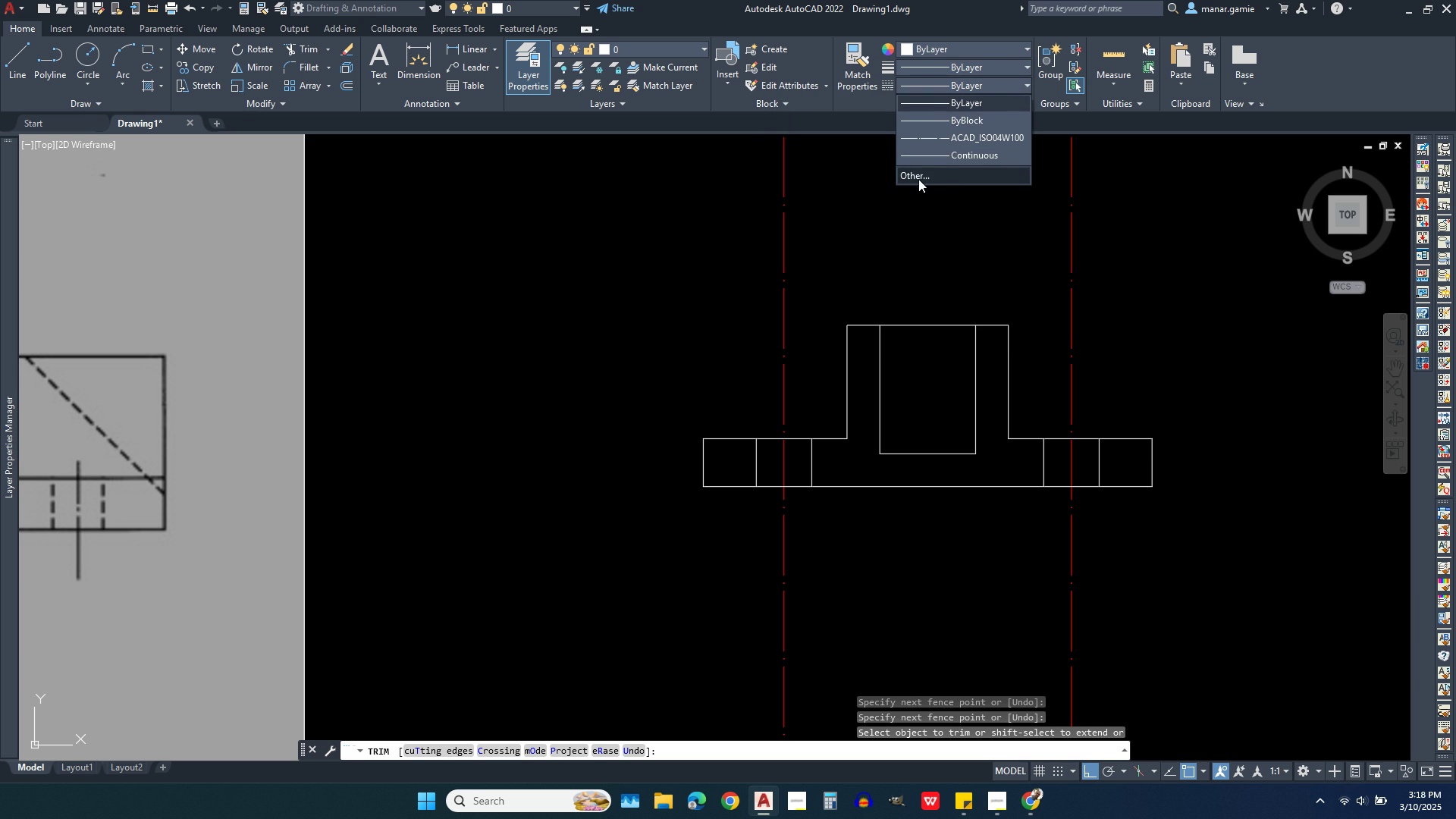 
left_click([915, 177])
 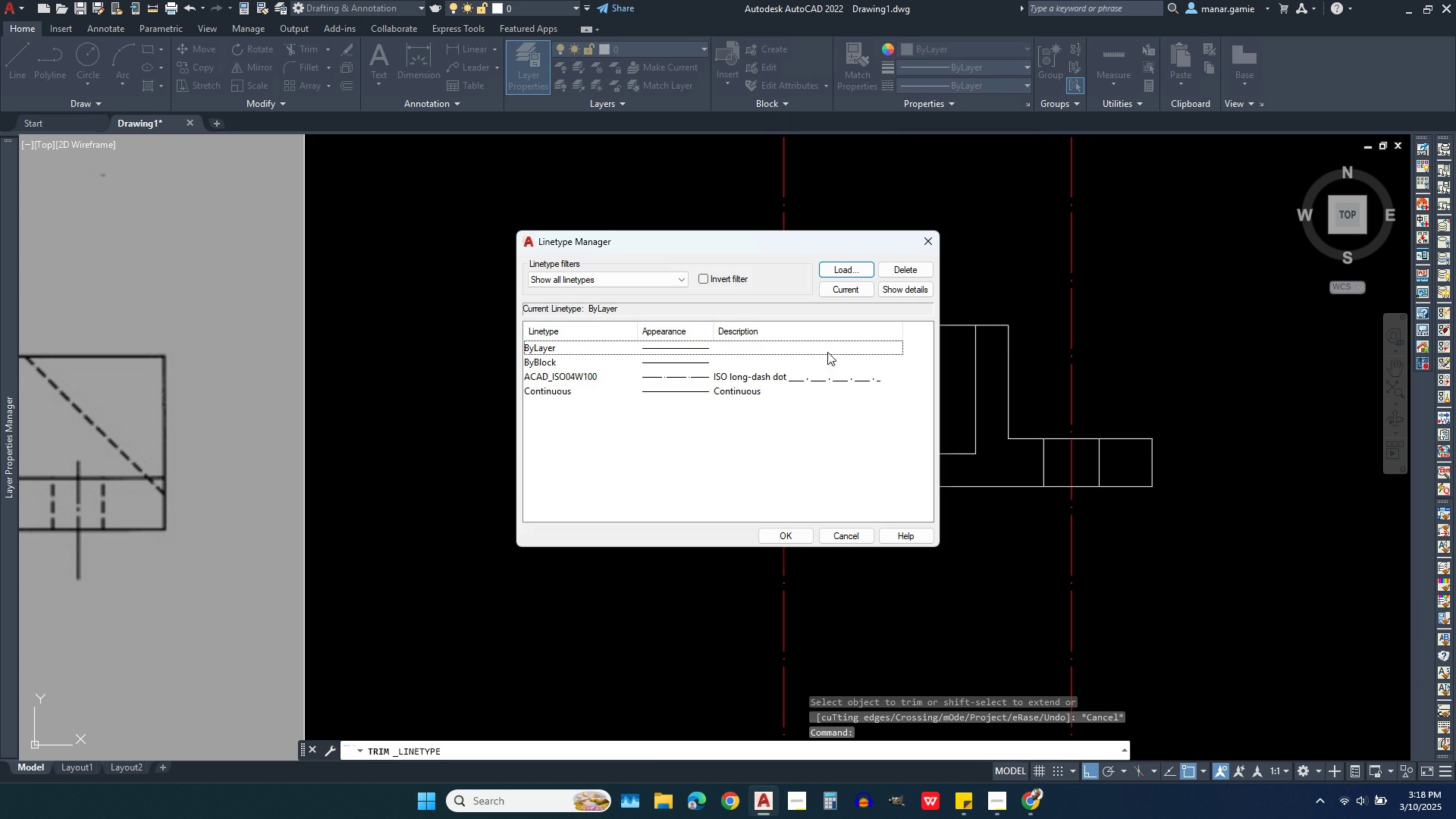 
left_click([849, 267])
 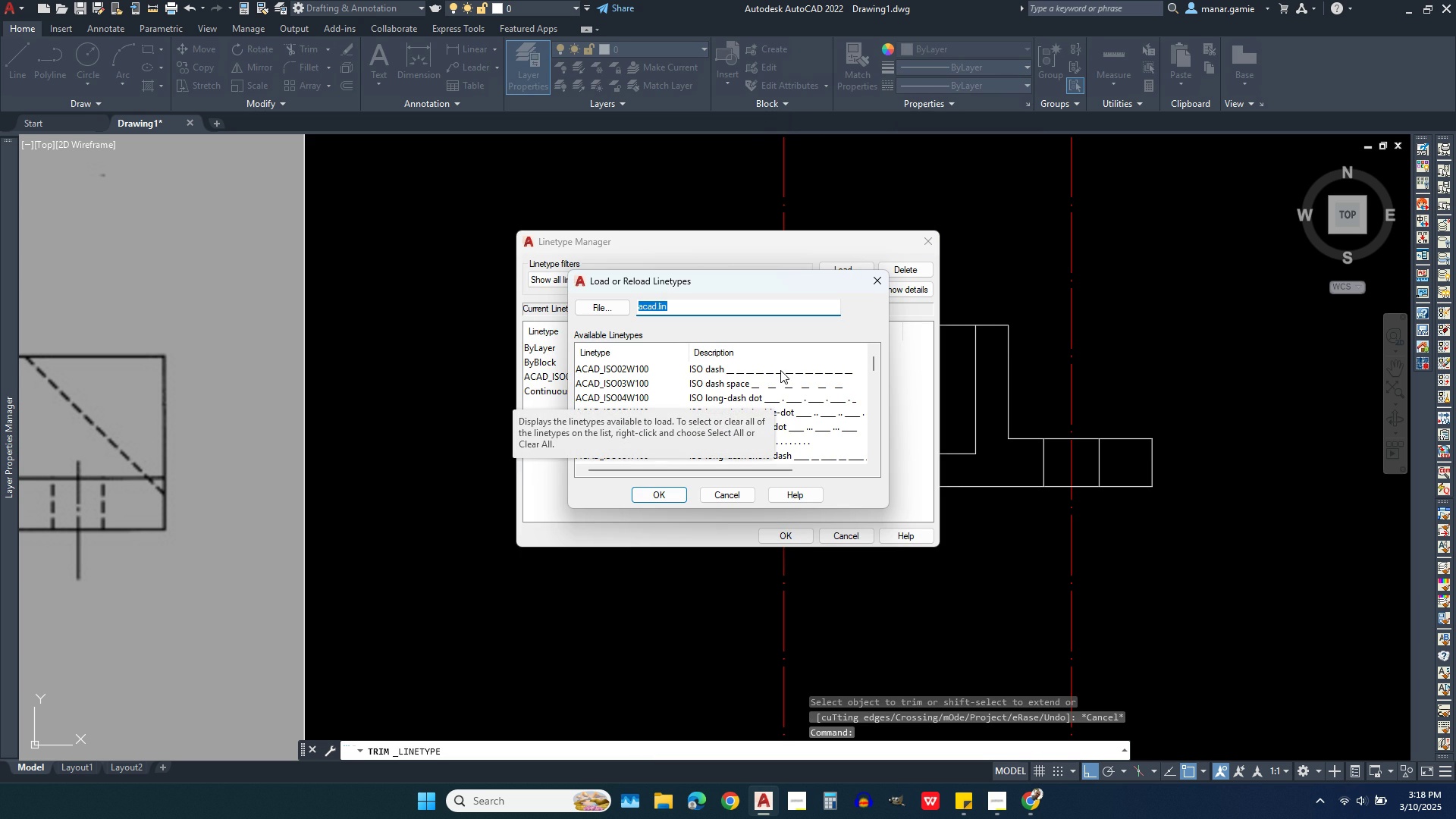 
left_click([780, 373])
 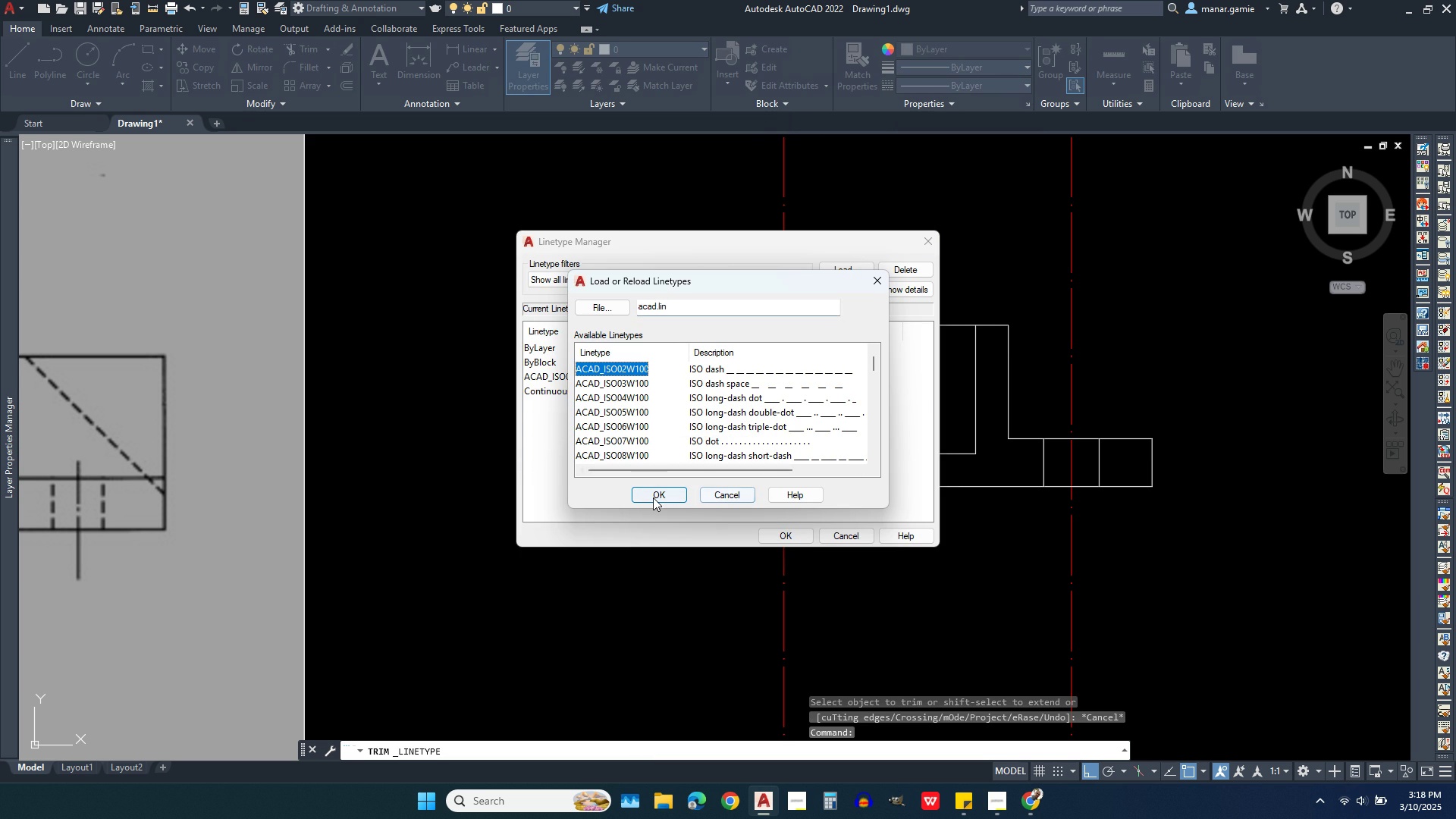 
left_click([653, 497])
 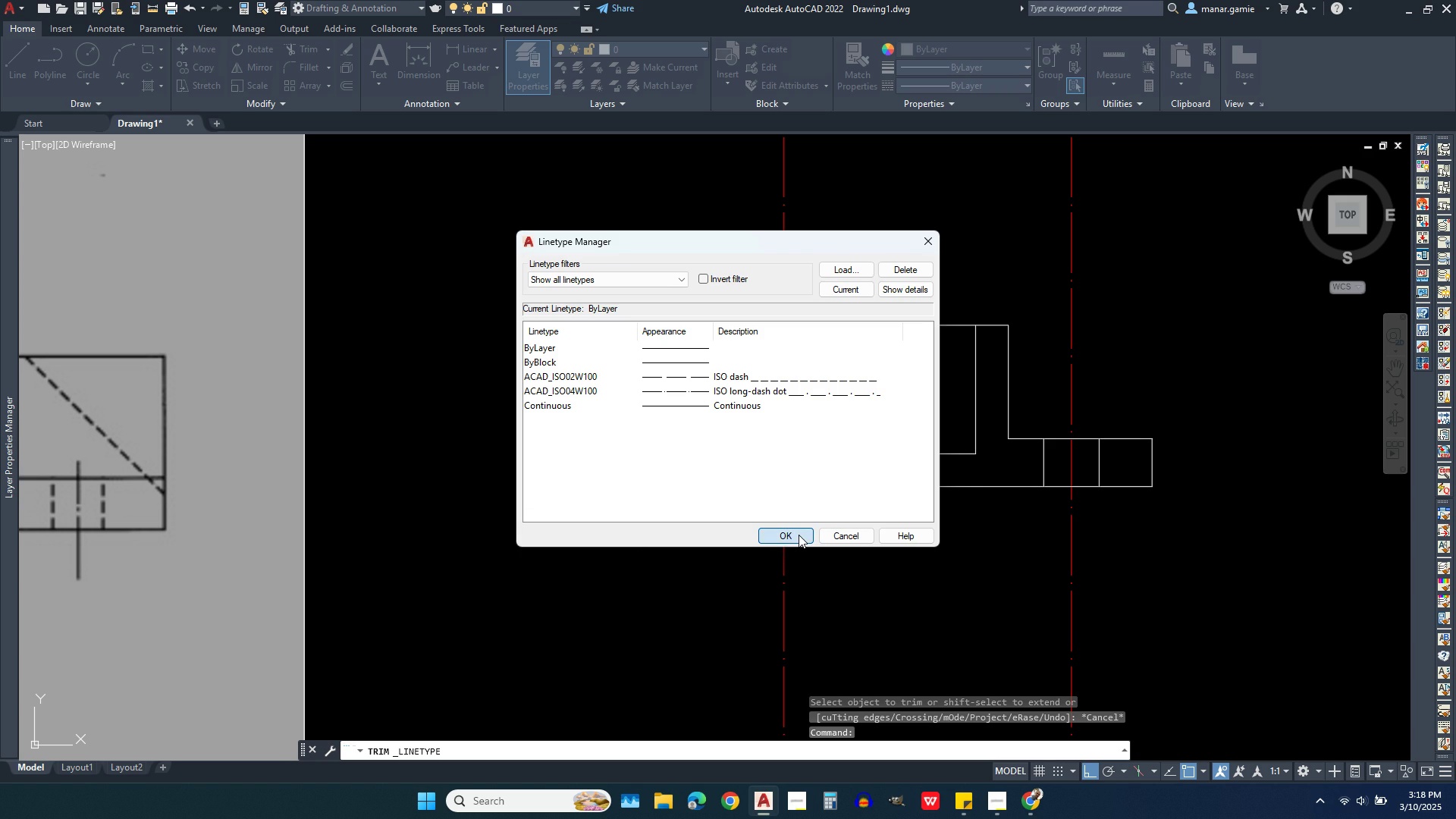 
left_click([799, 535])
 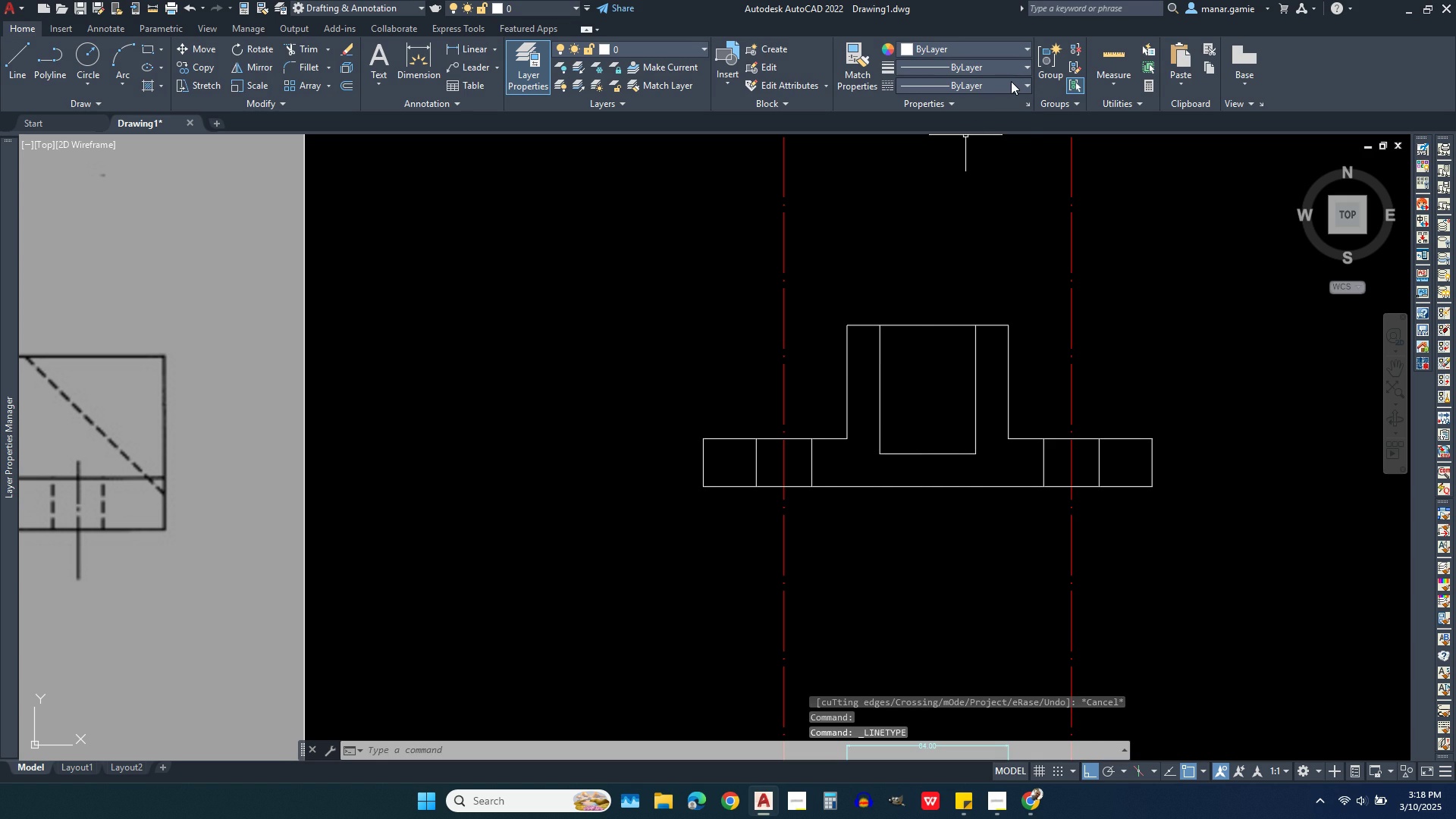 
left_click([1011, 81])
 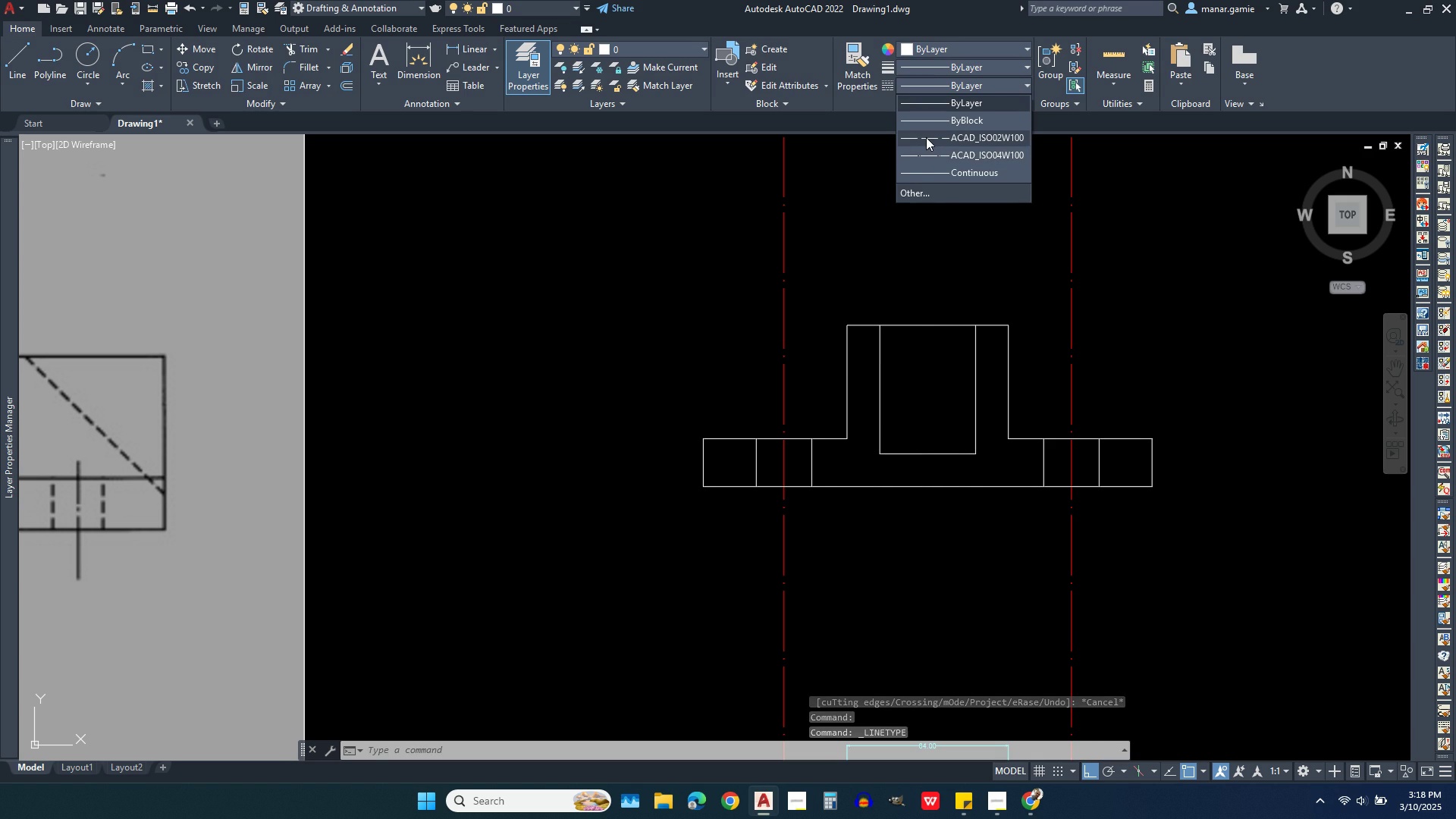 
left_click([926, 137])
 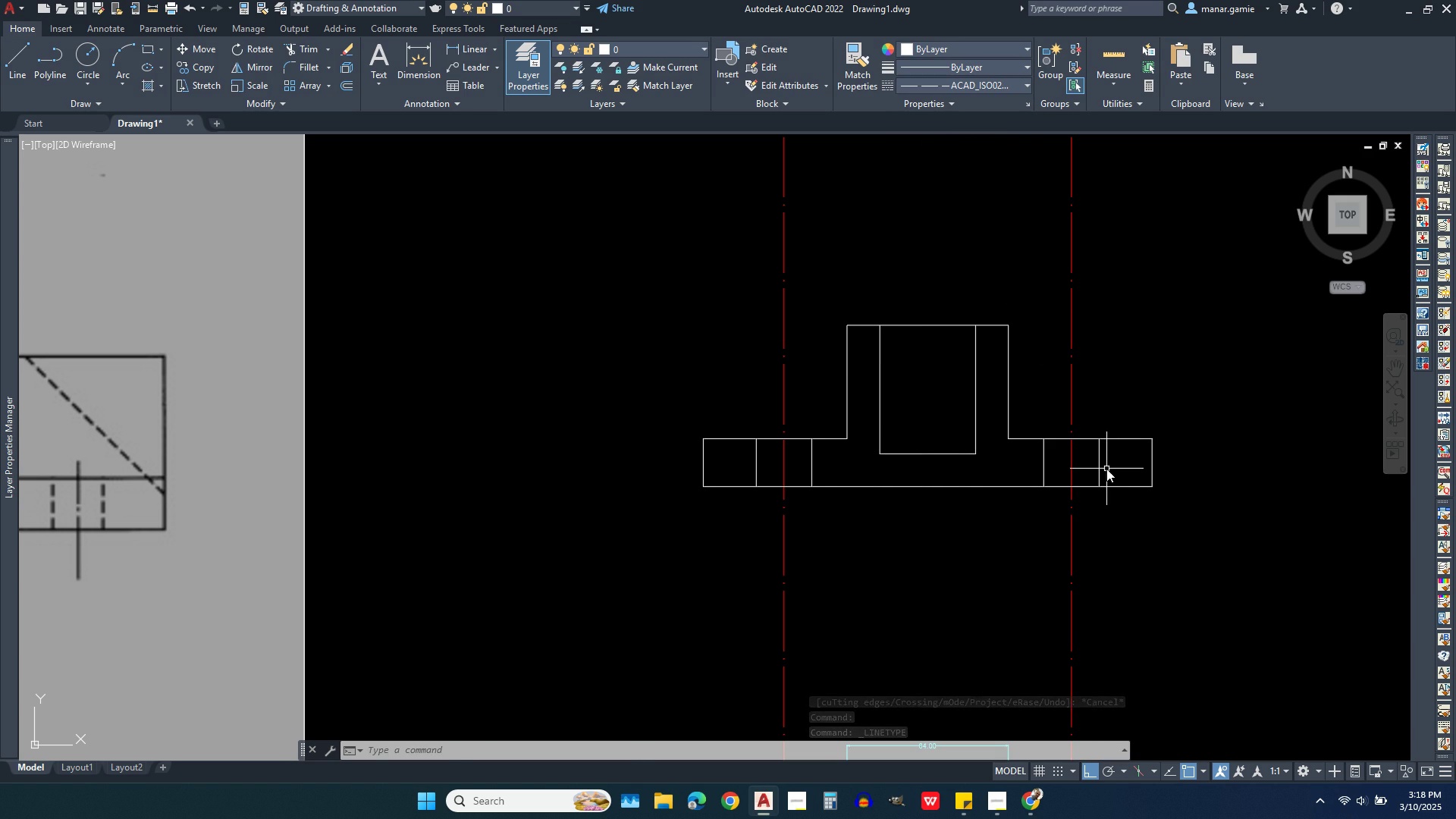 
left_click([1106, 469])
 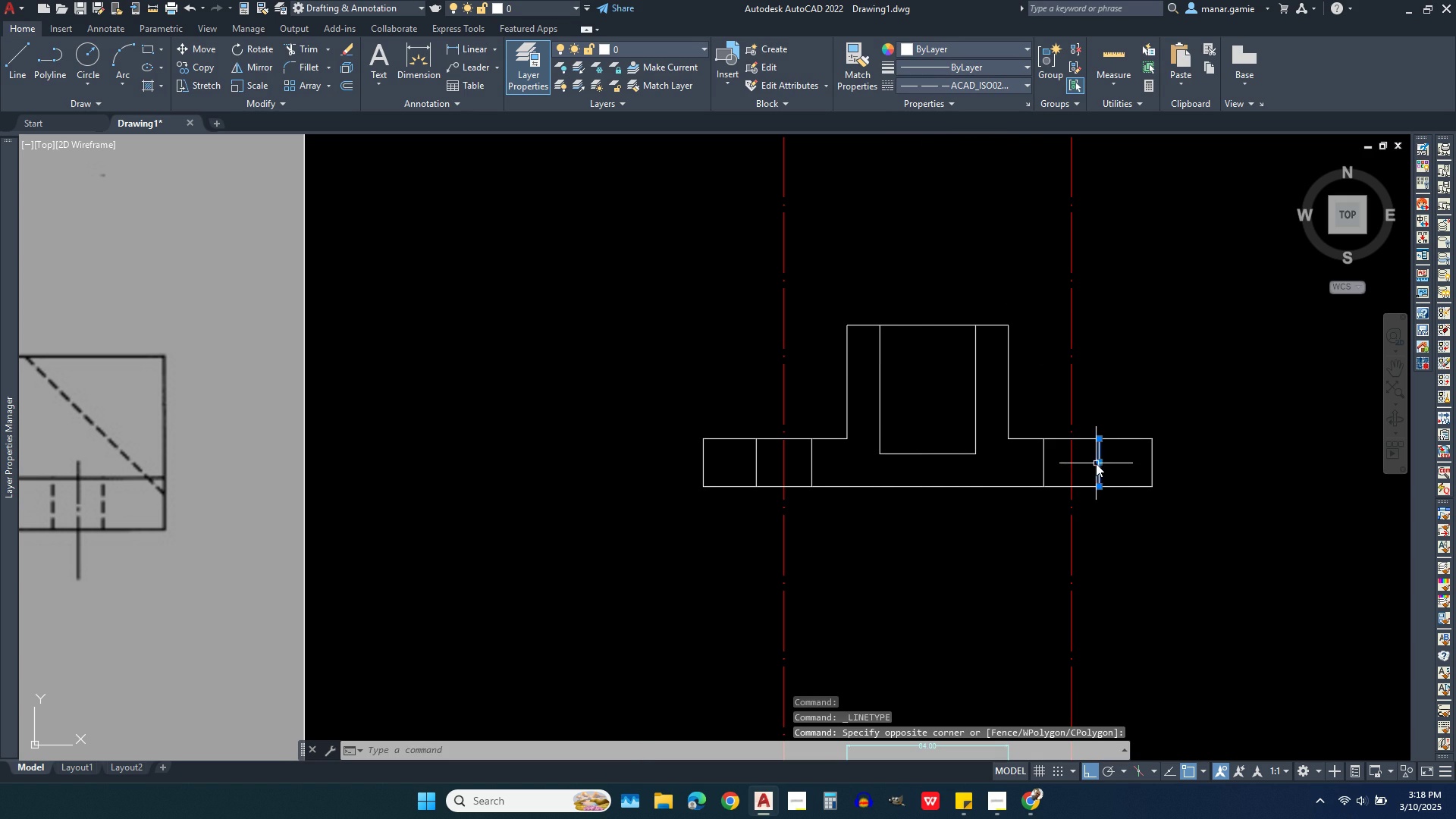 
left_click([1096, 463])
 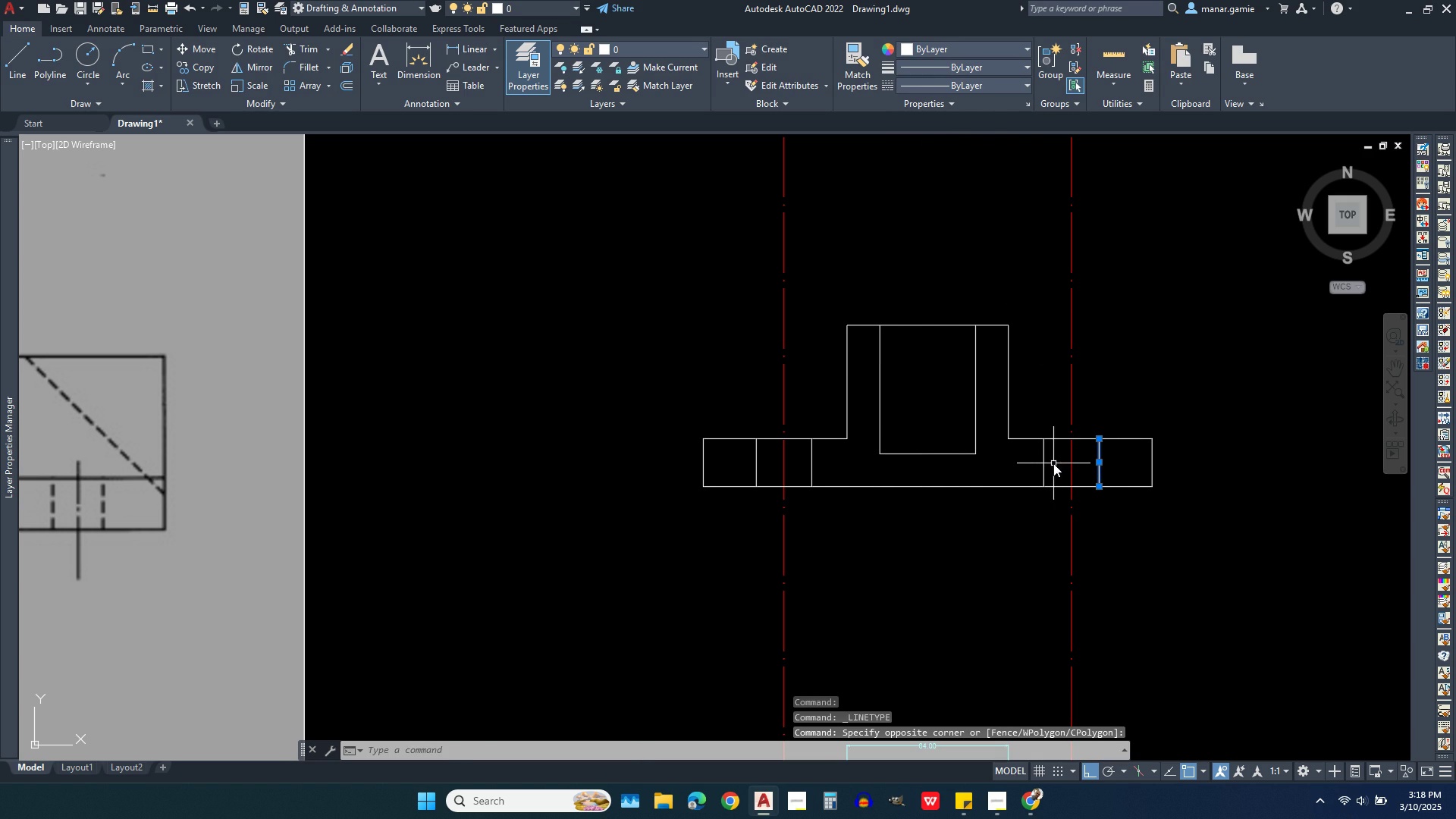 
left_click([1053, 463])
 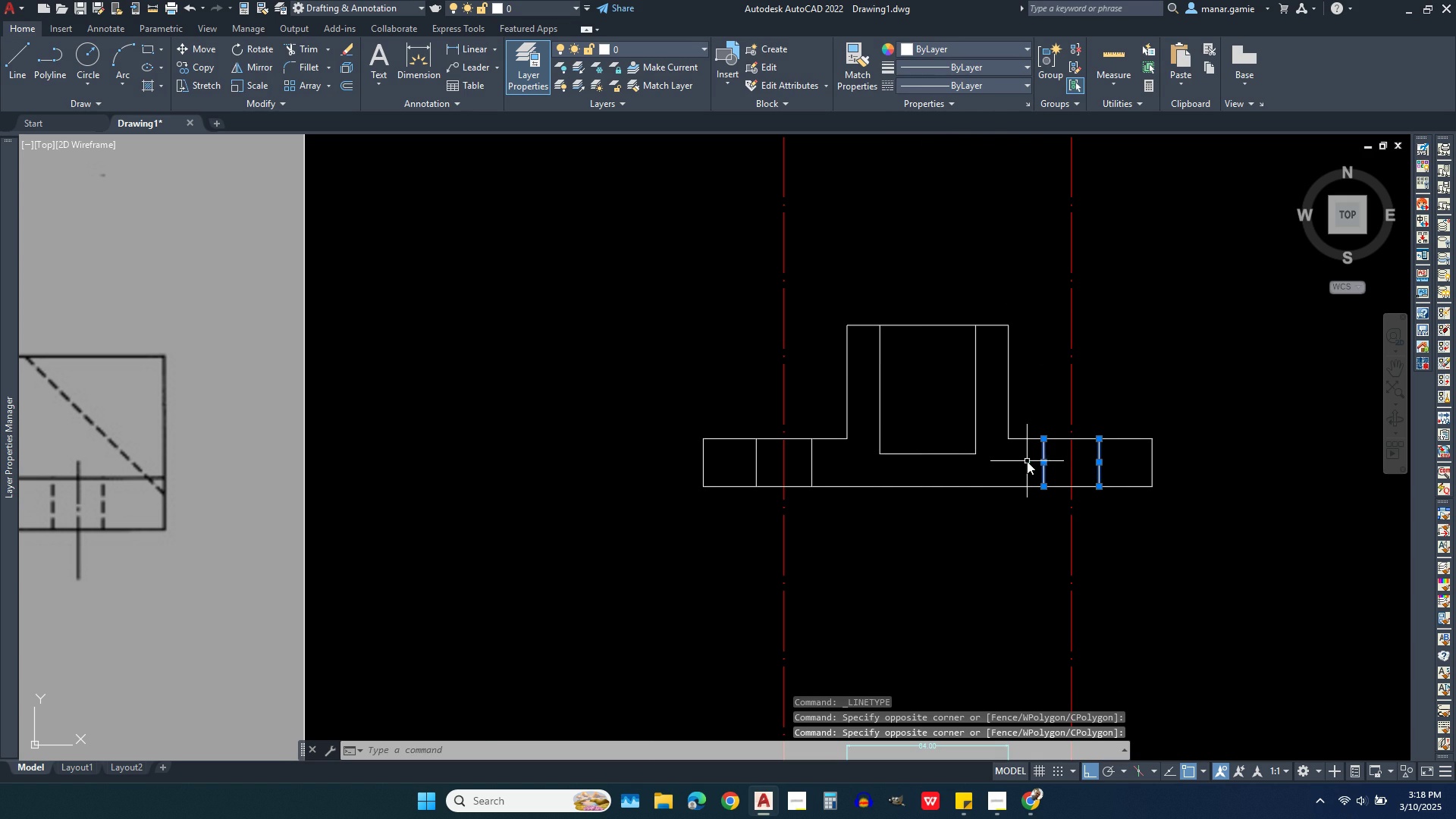 
left_click([1027, 461])
 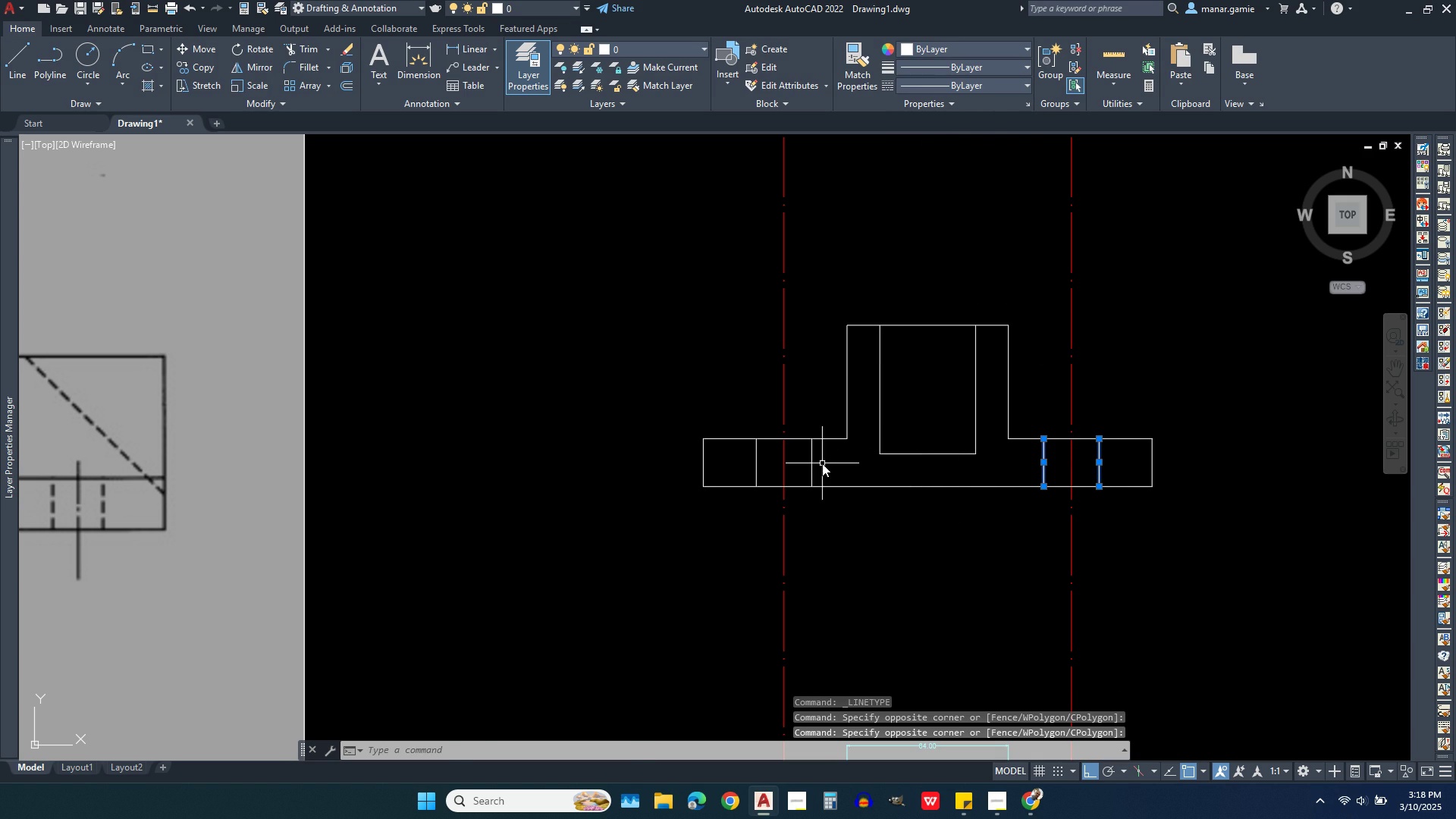 
left_click([822, 463])
 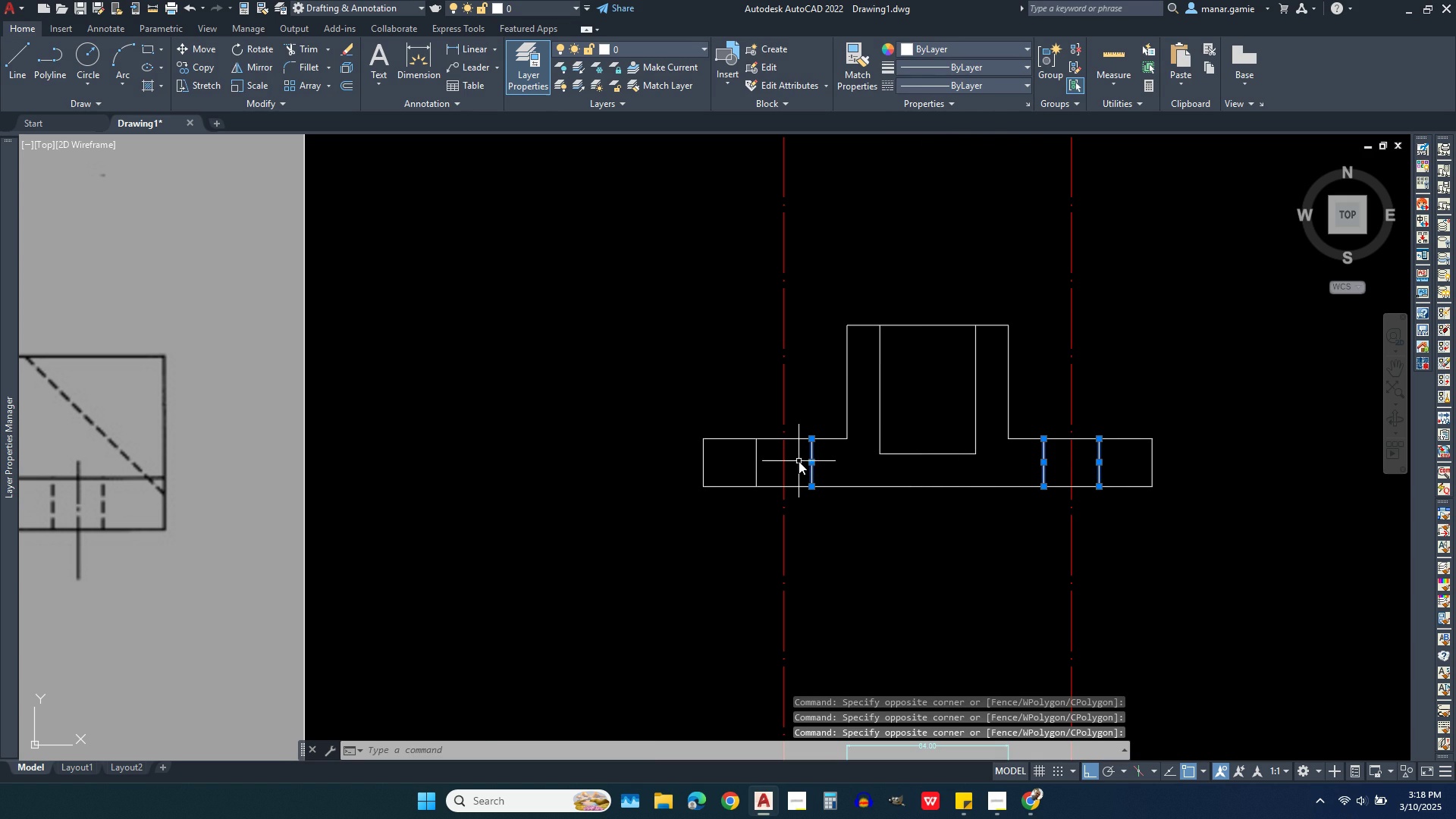 
left_click([799, 461])
 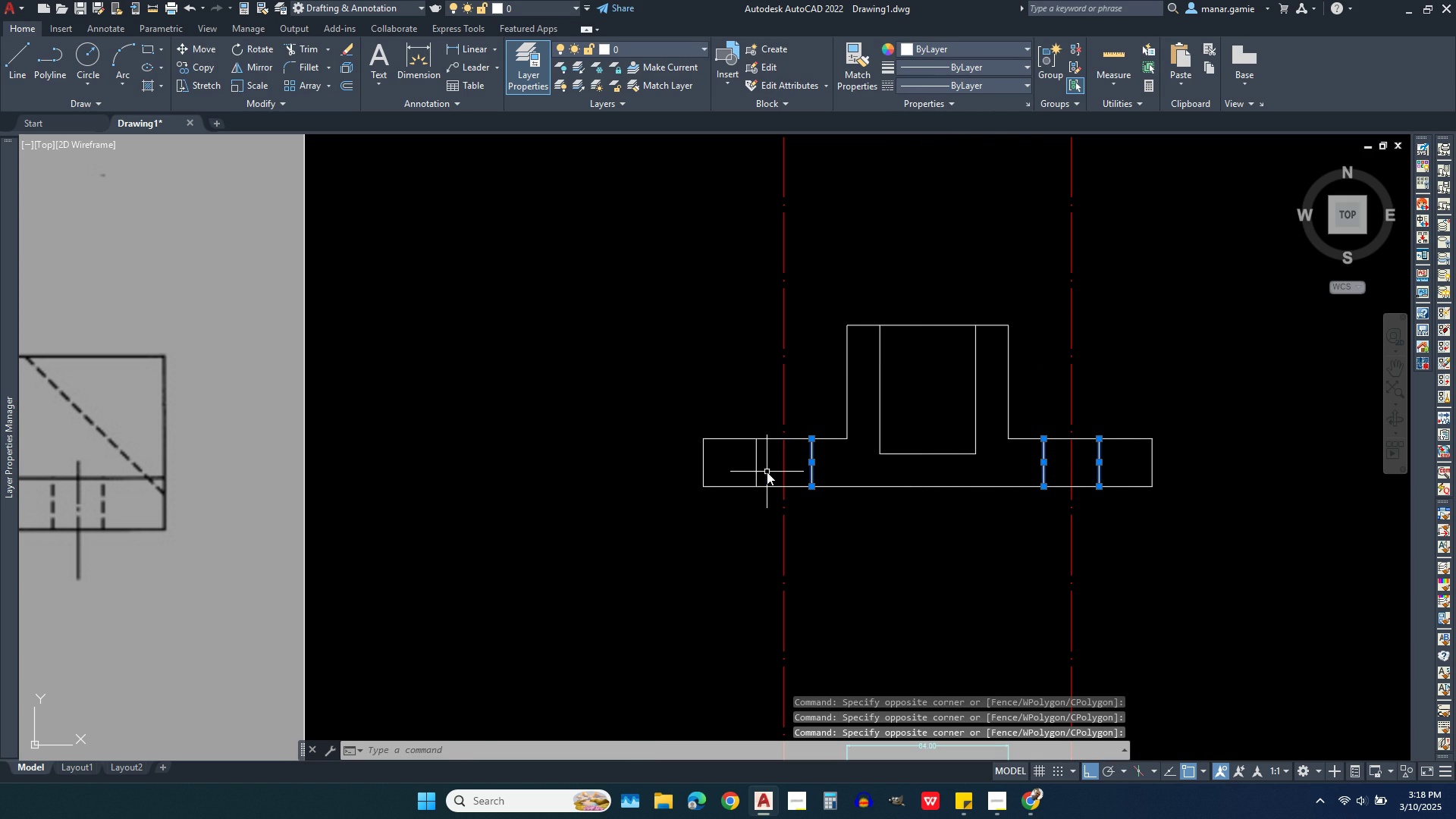 
left_click([767, 472])
 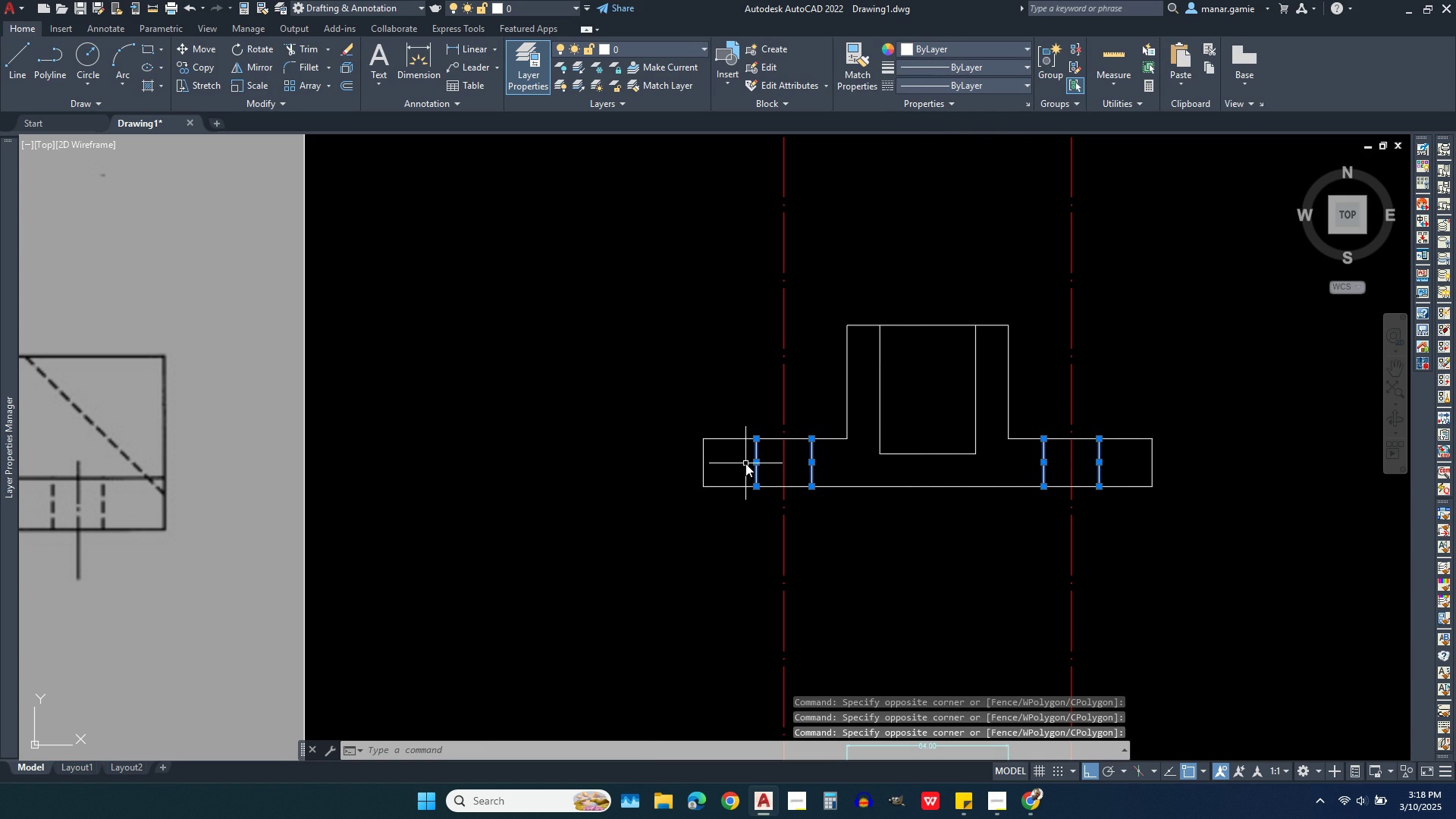 
left_click([745, 463])
 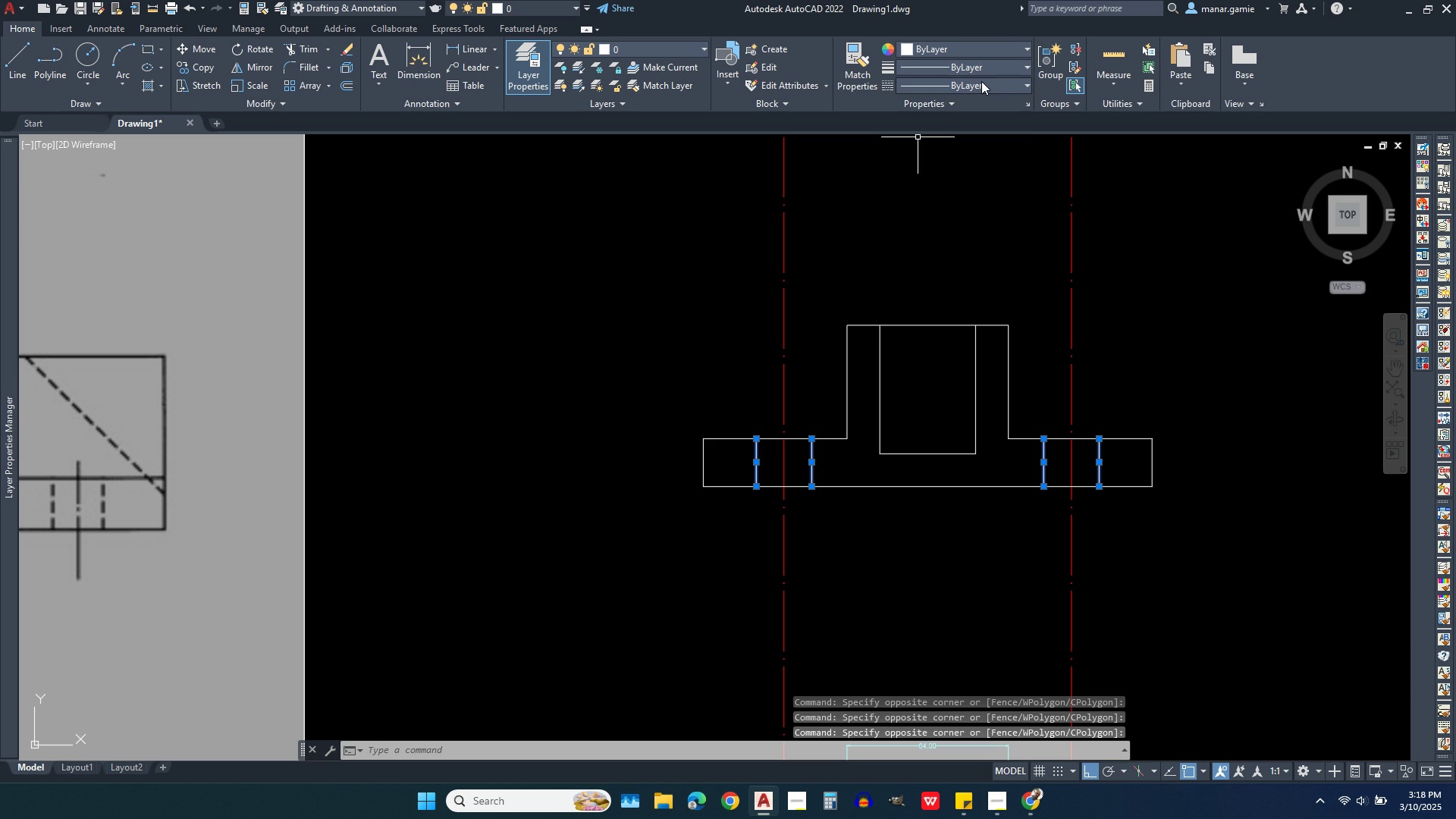 
left_click([981, 81])
 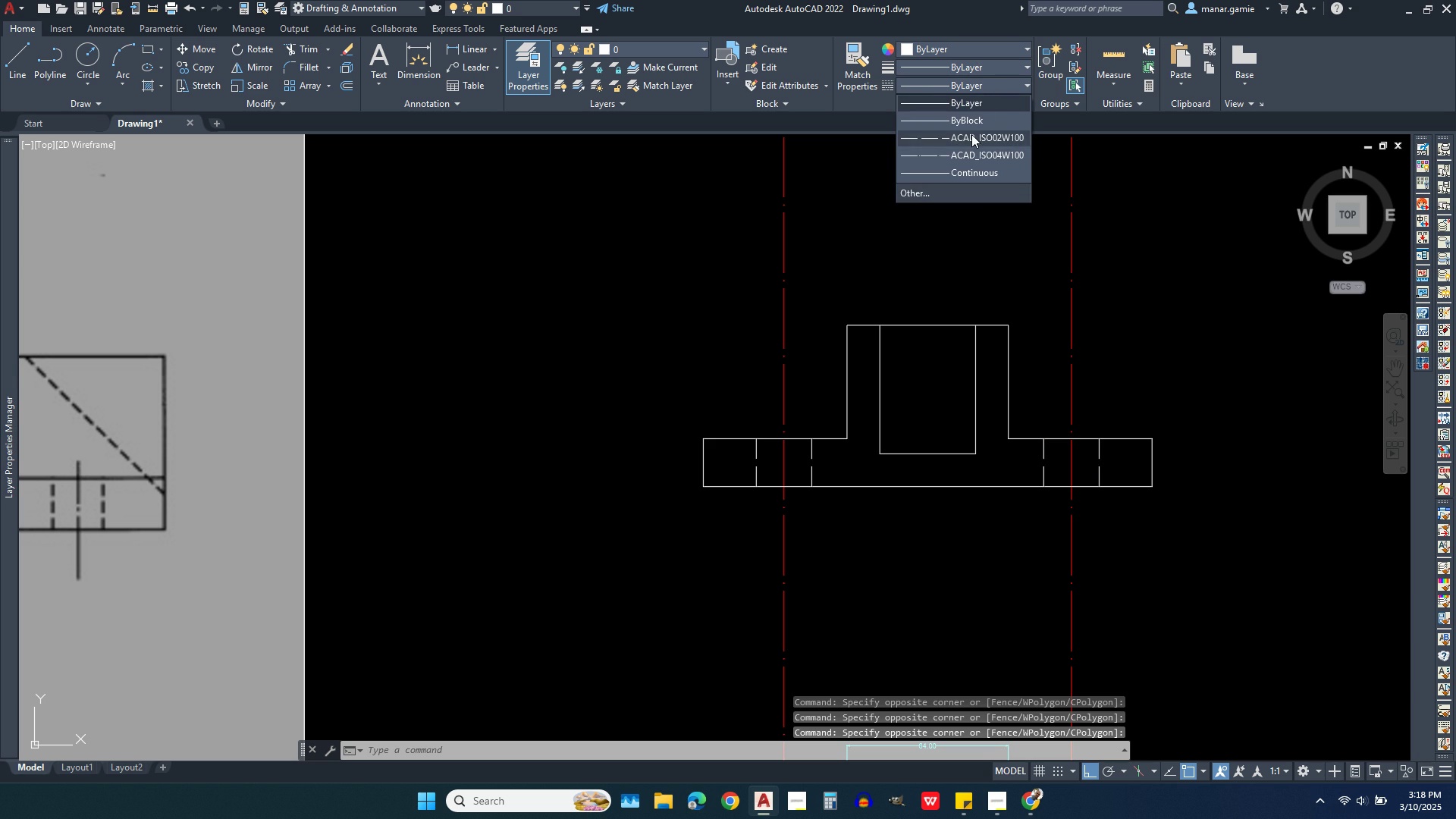 
left_click([971, 134])
 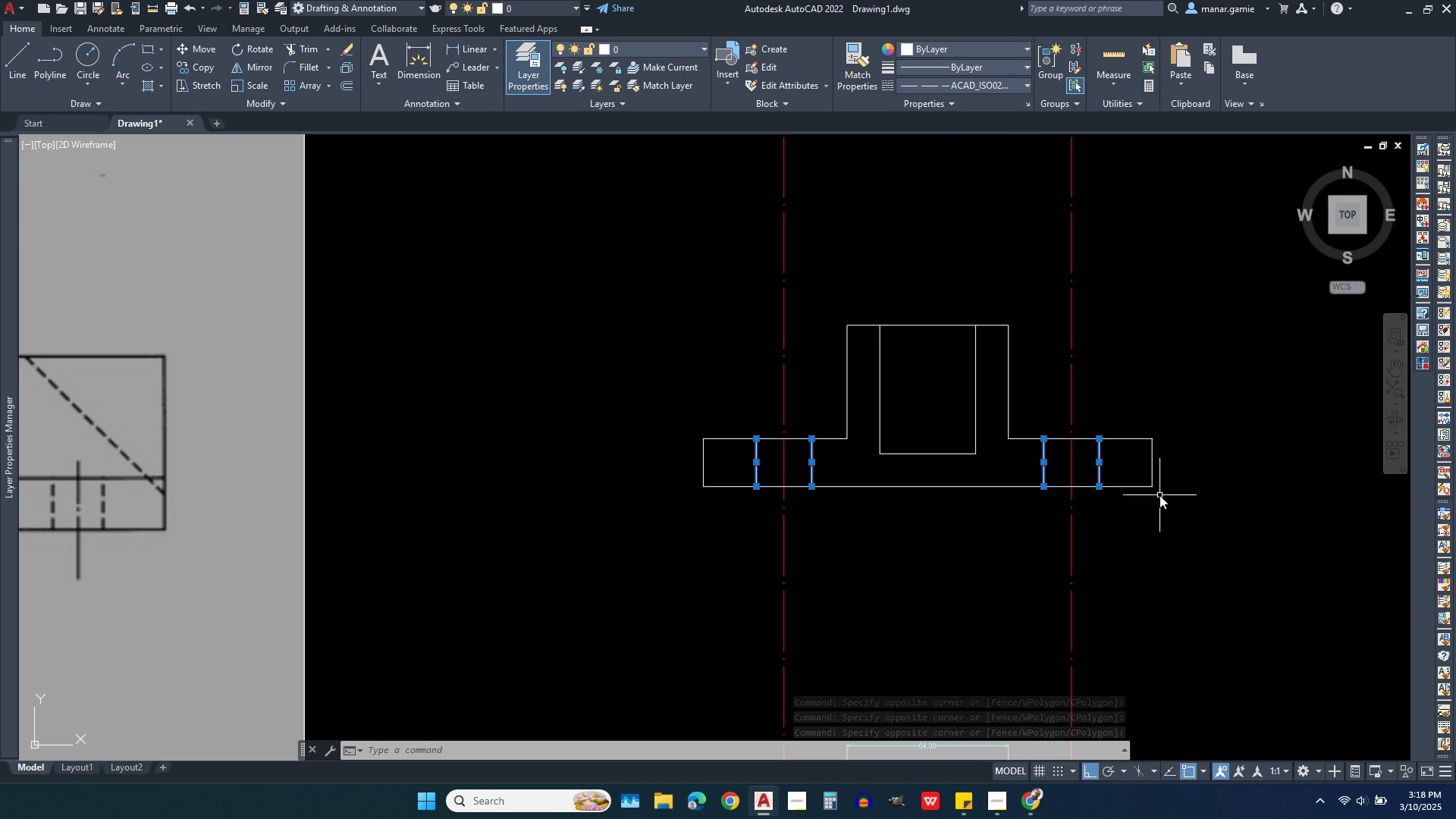 
scroll: coordinate [1112, 479], scroll_direction: up, amount: 2.0
 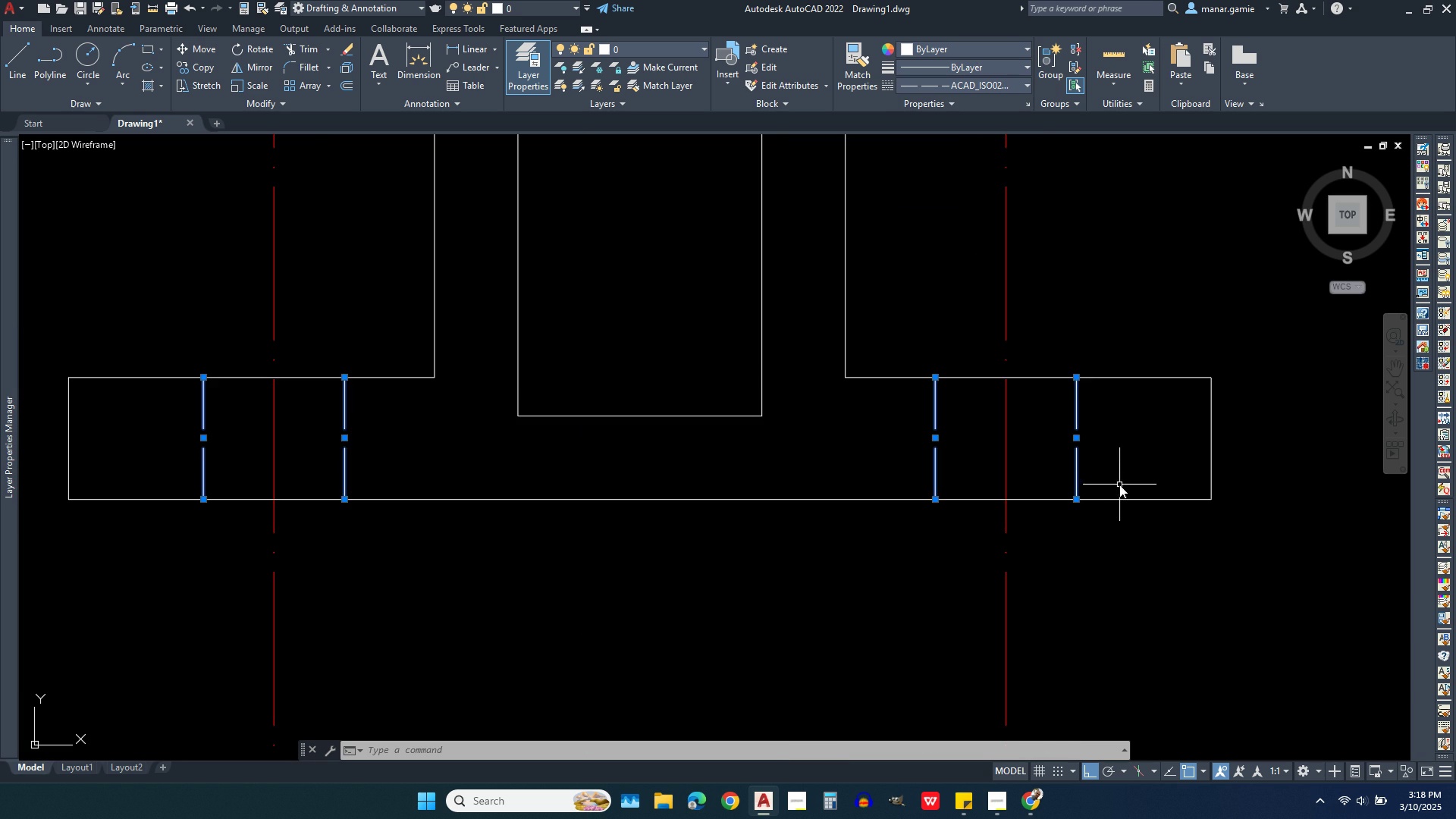 
key(Escape)
 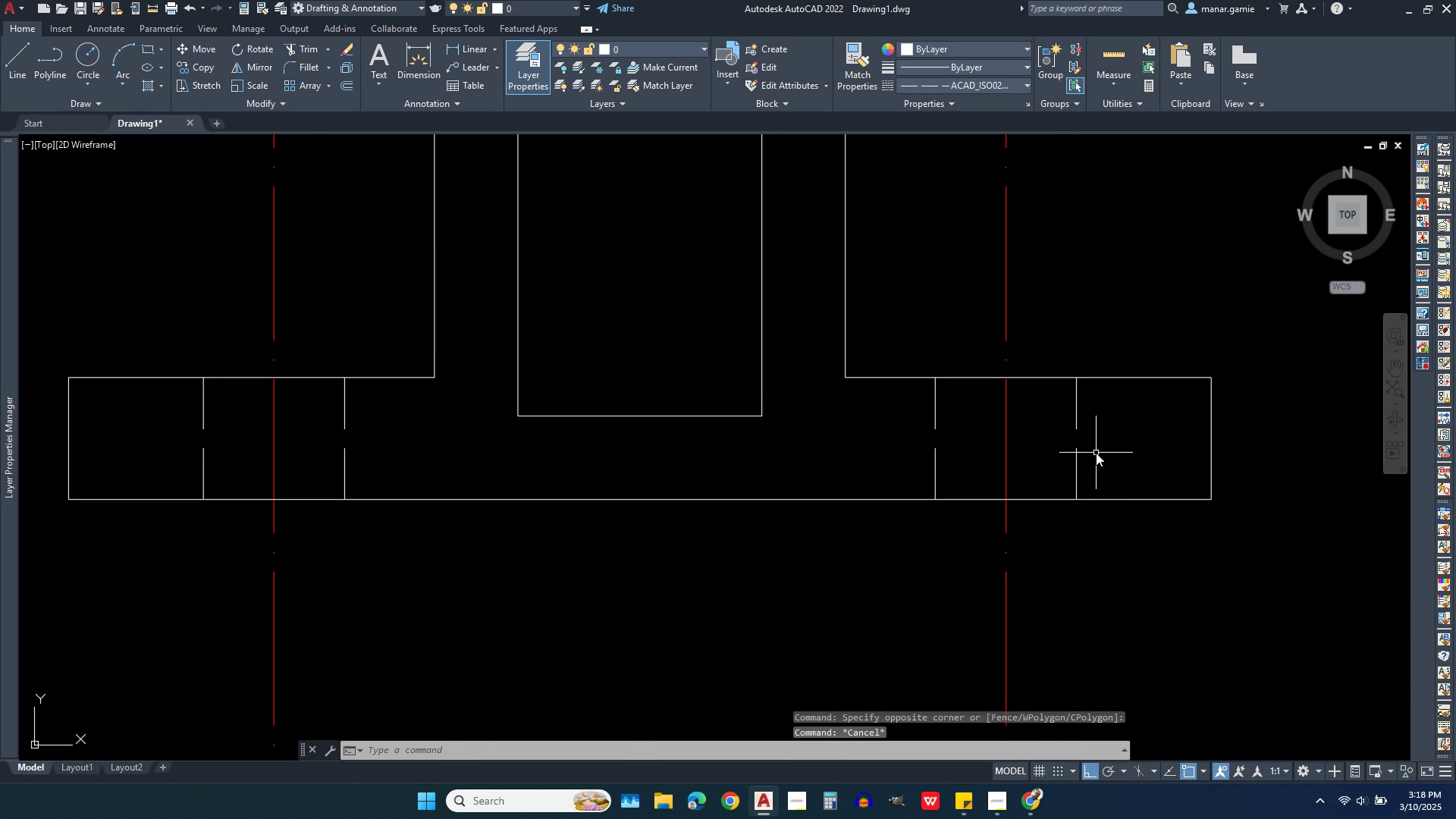 
left_click([1096, 453])
 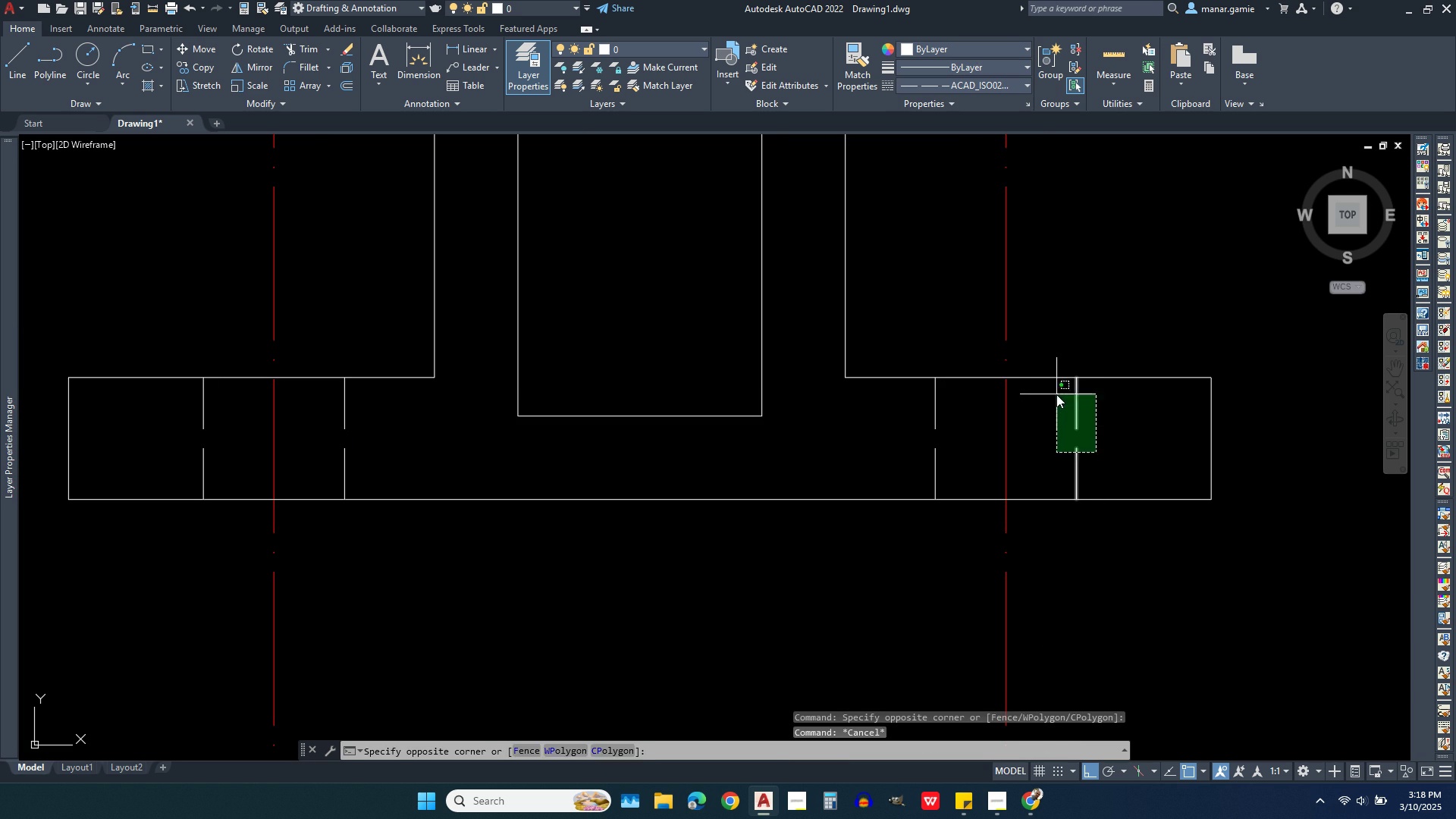 
left_click([1056, 394])
 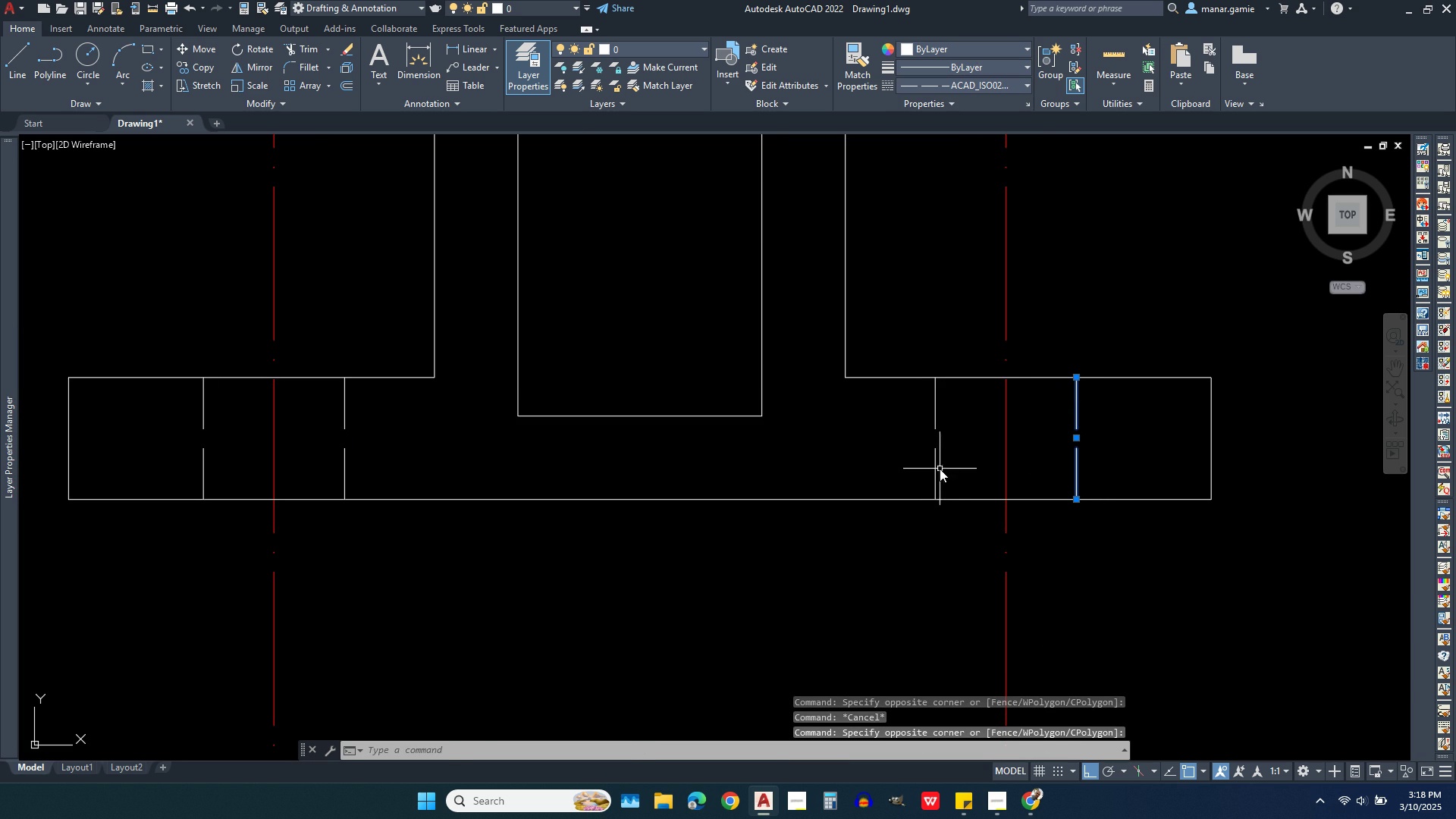 
left_click([940, 469])
 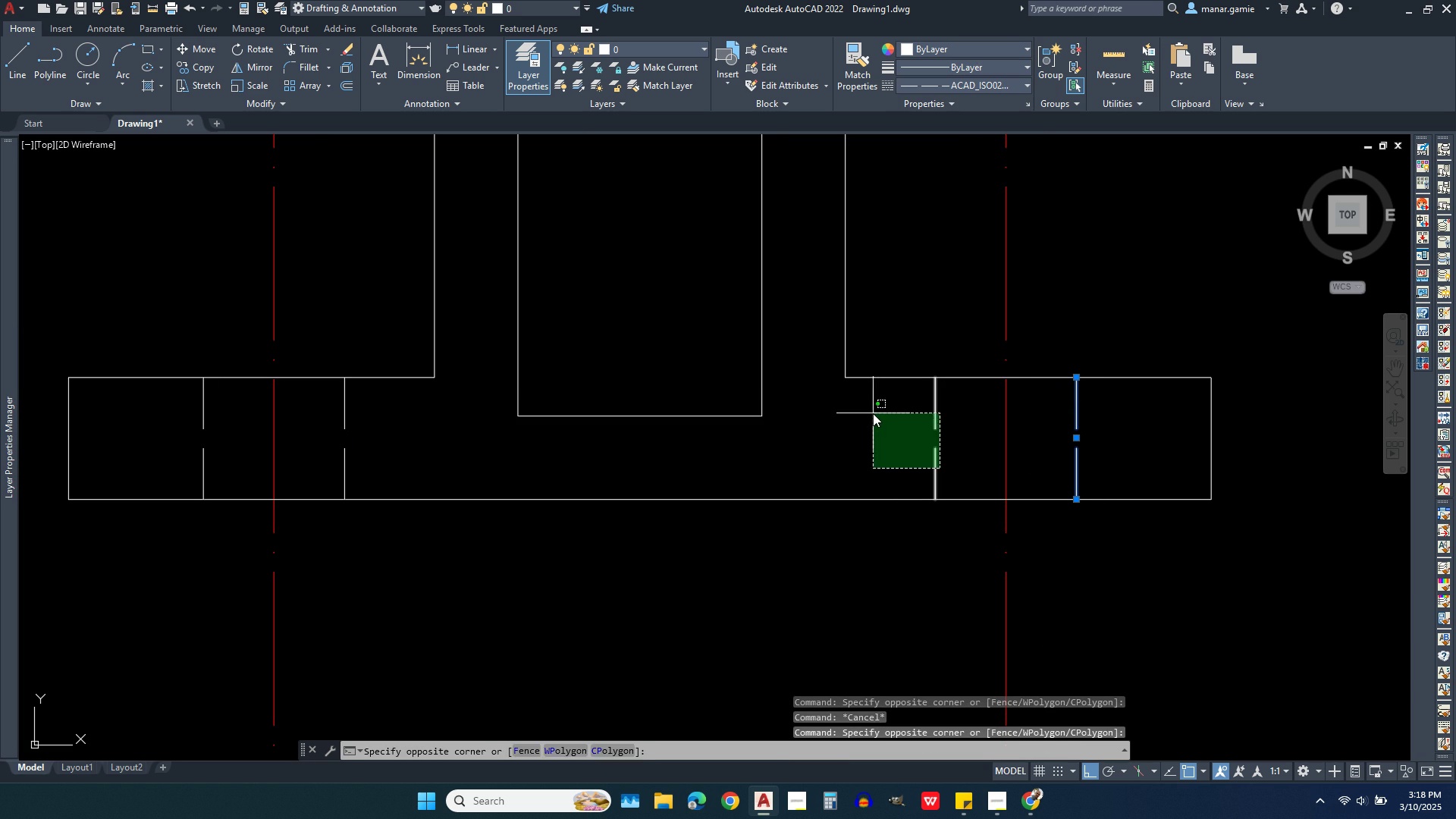 
left_click([873, 413])
 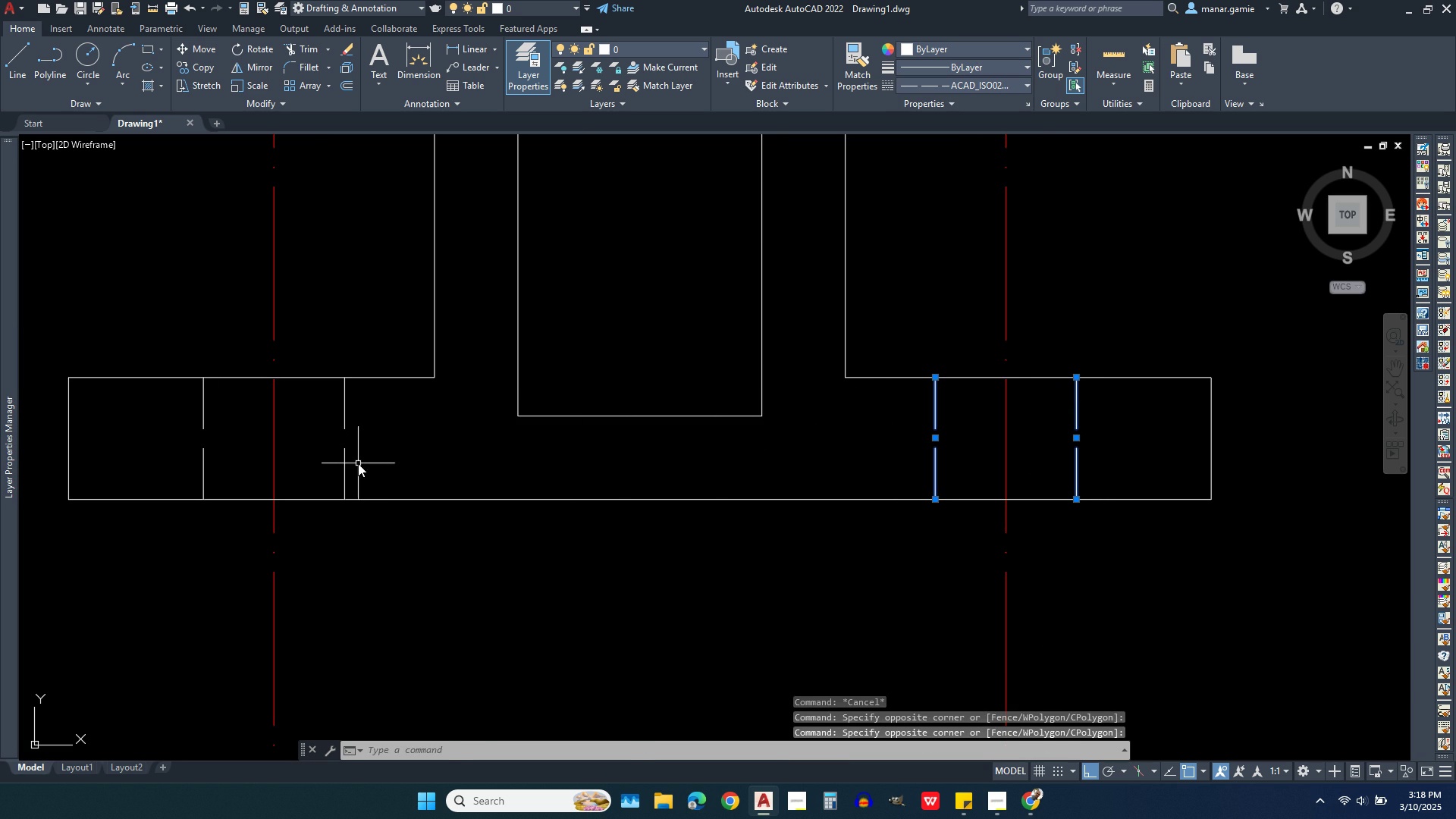 
left_click([358, 466])
 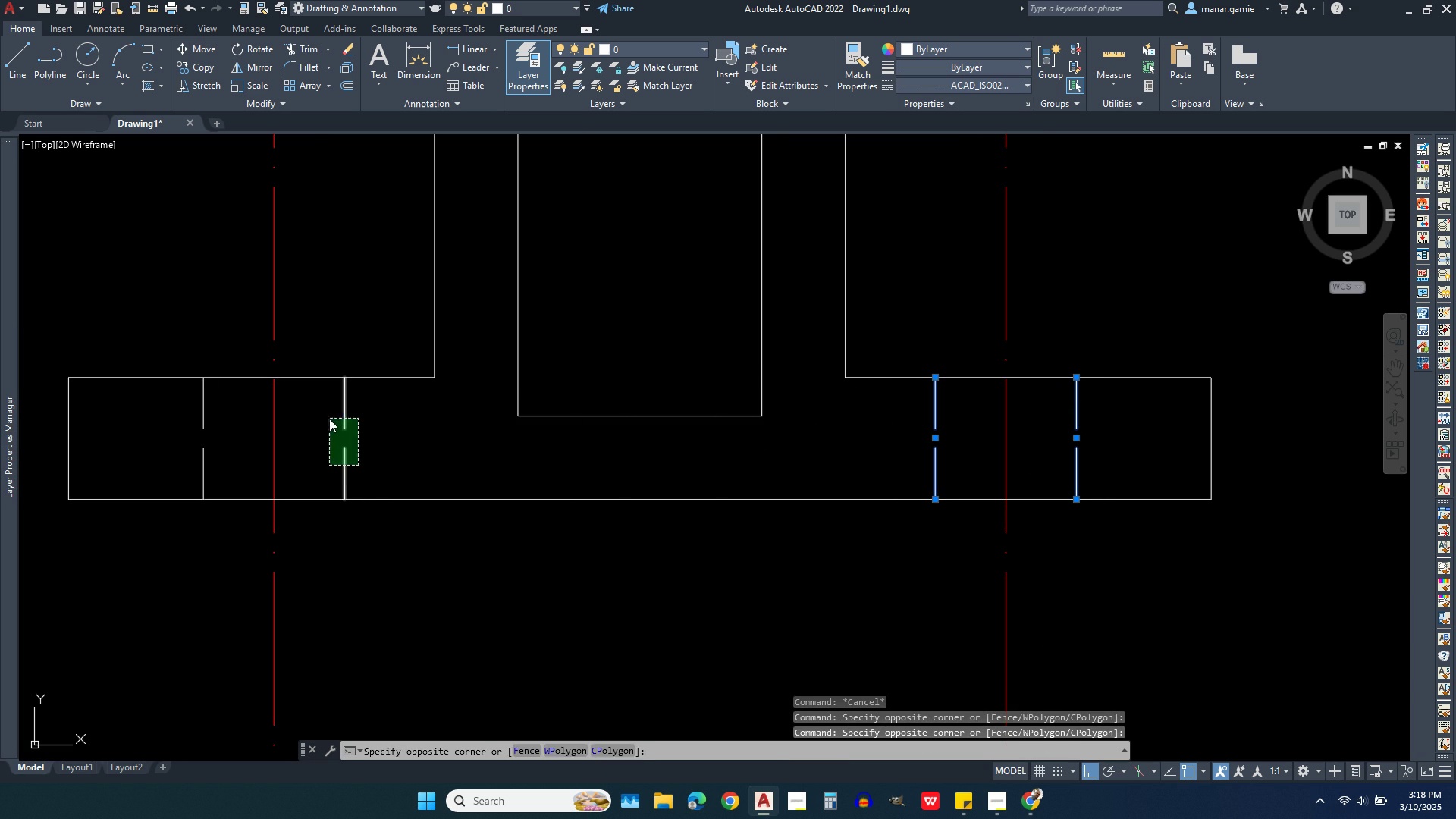 
left_click([329, 419])
 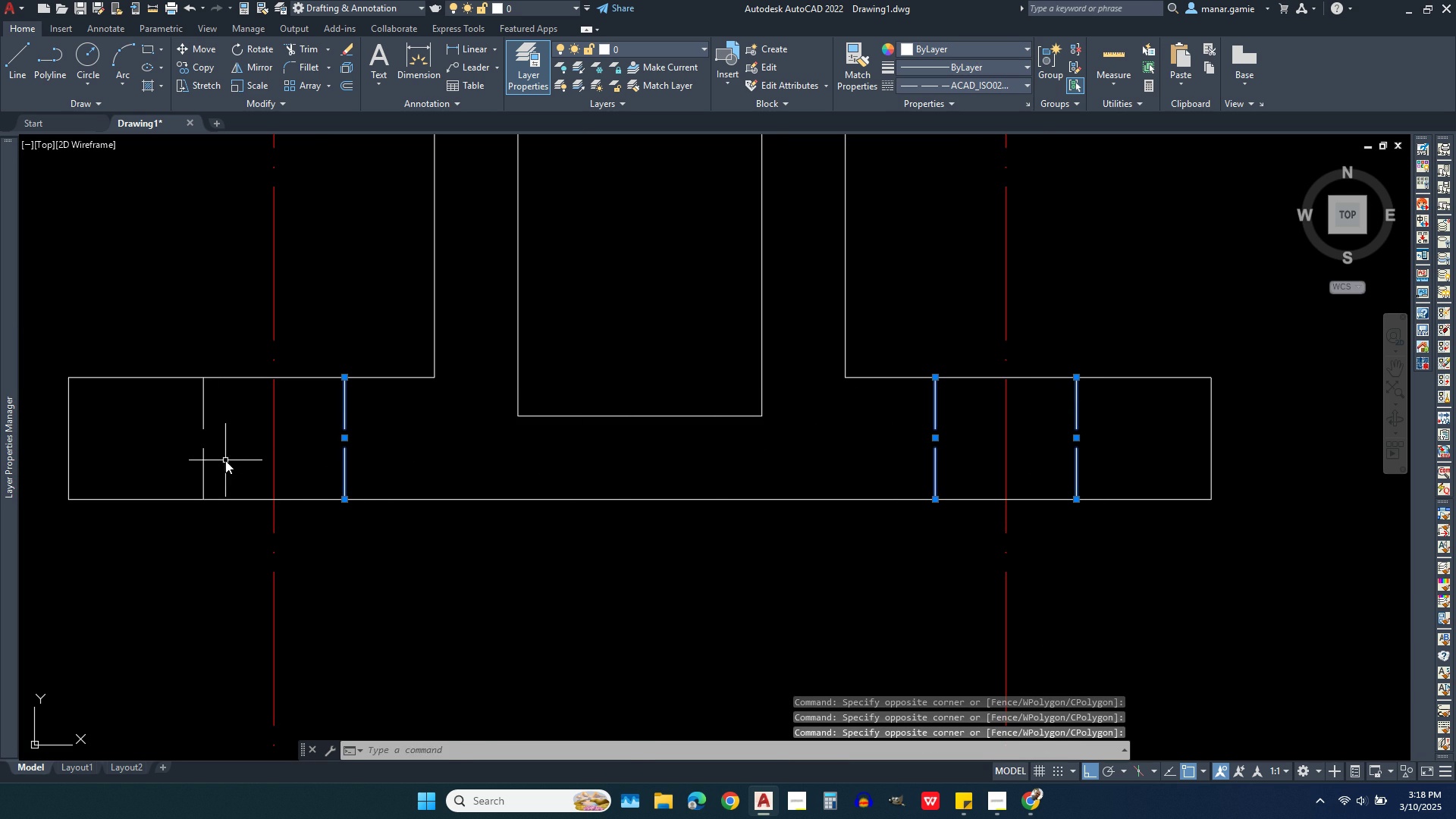 
left_click([228, 460])
 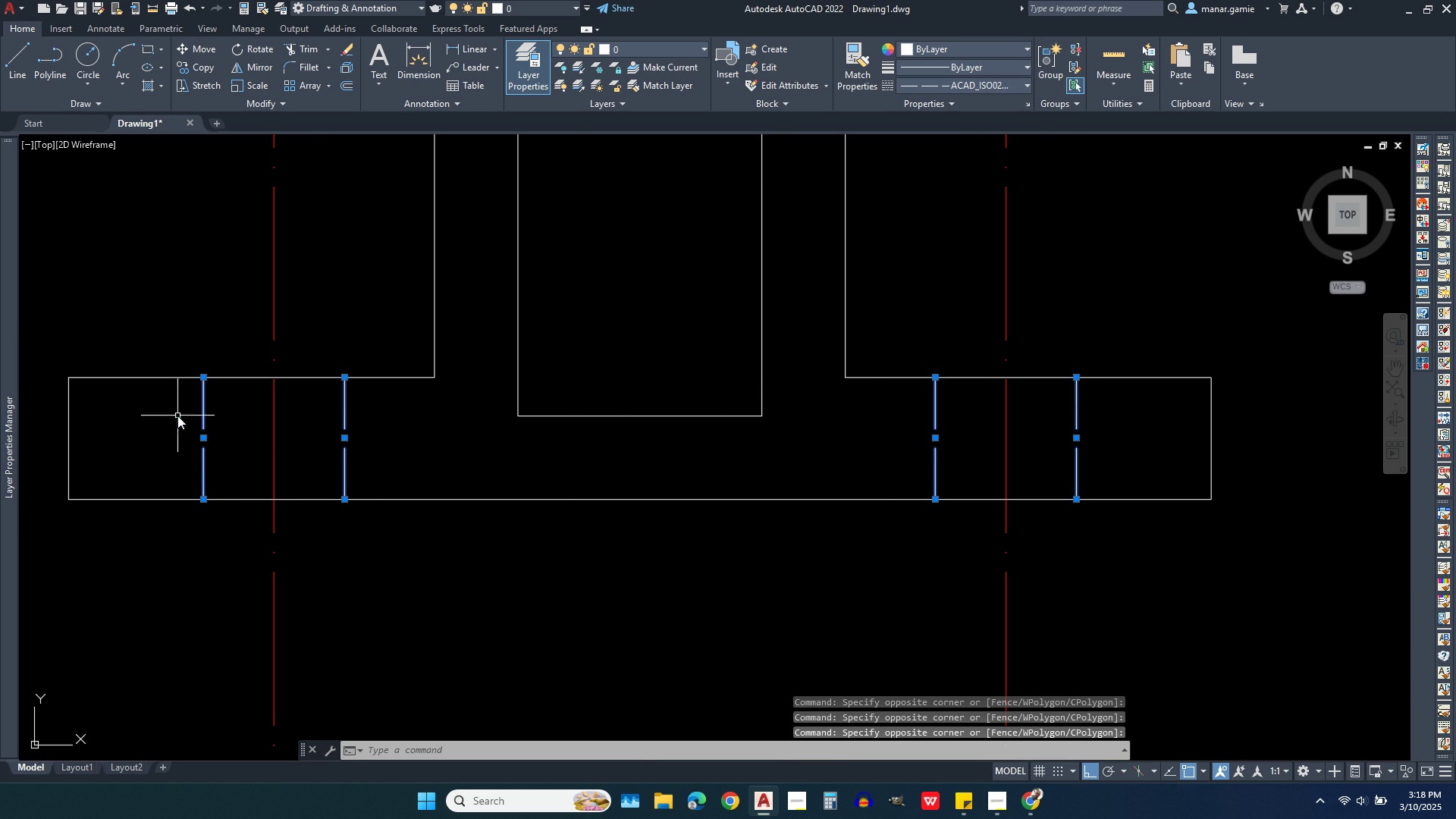 
left_click([177, 416])
 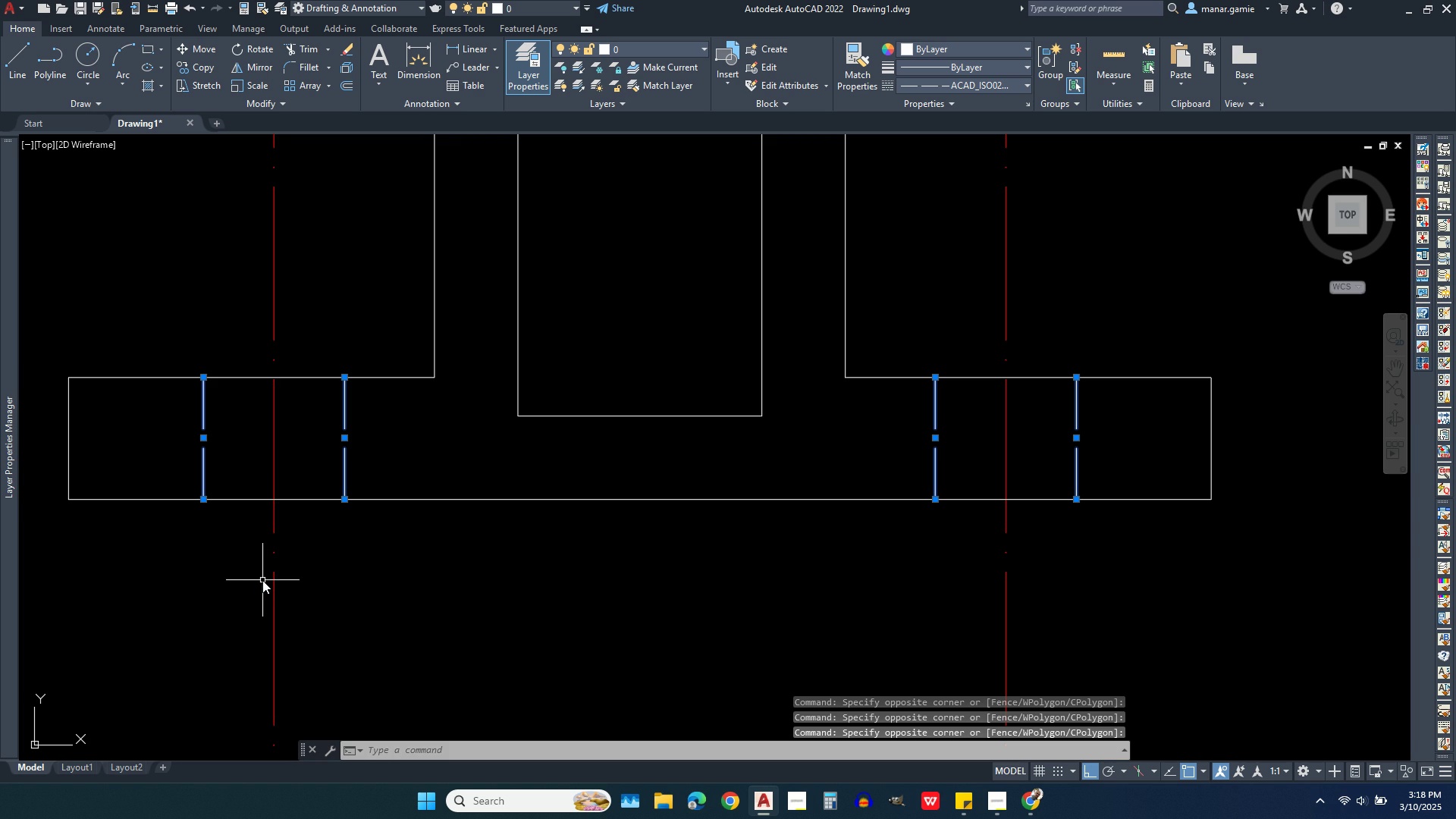 
type(proper)
 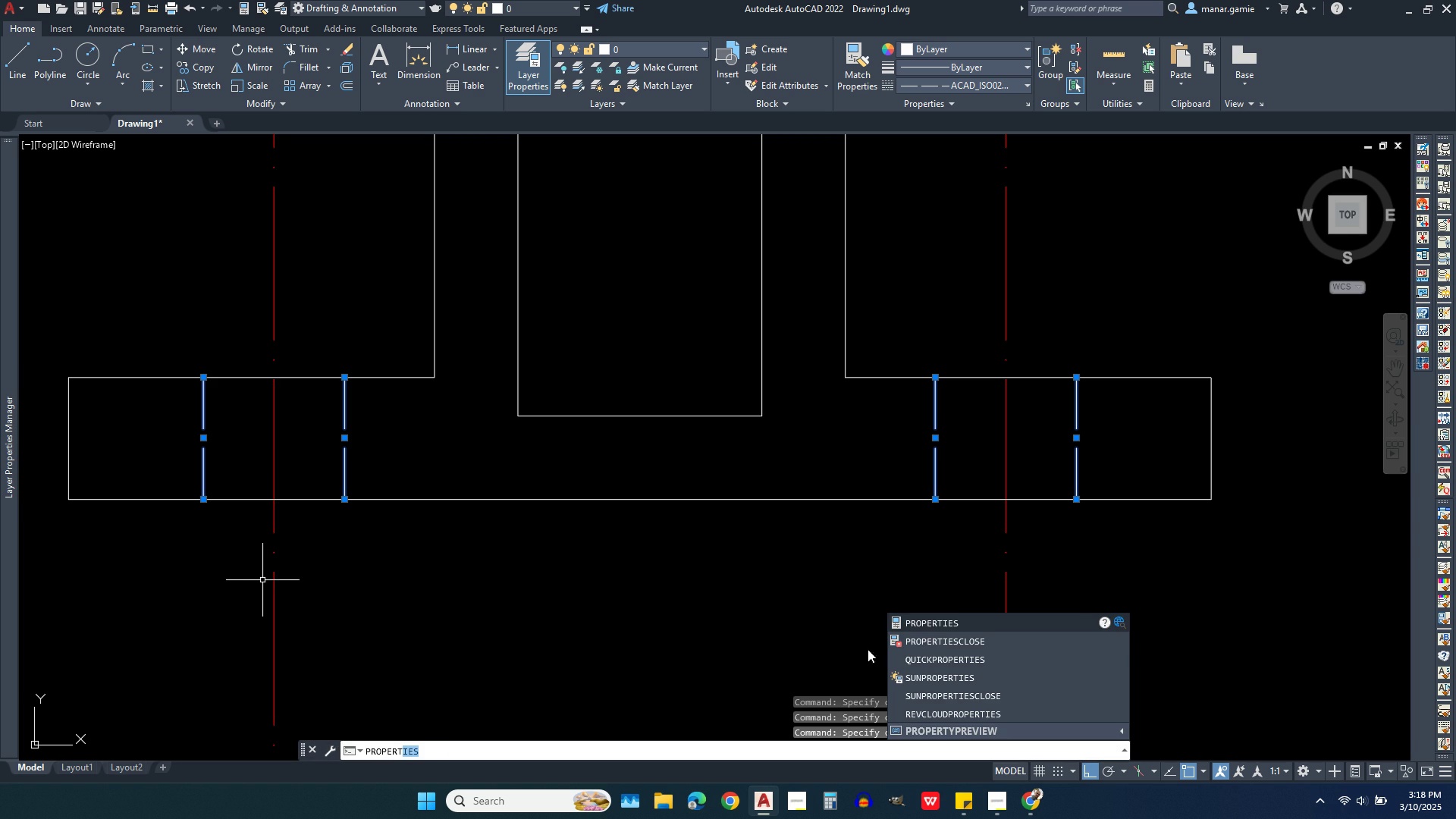 
left_click([931, 617])
 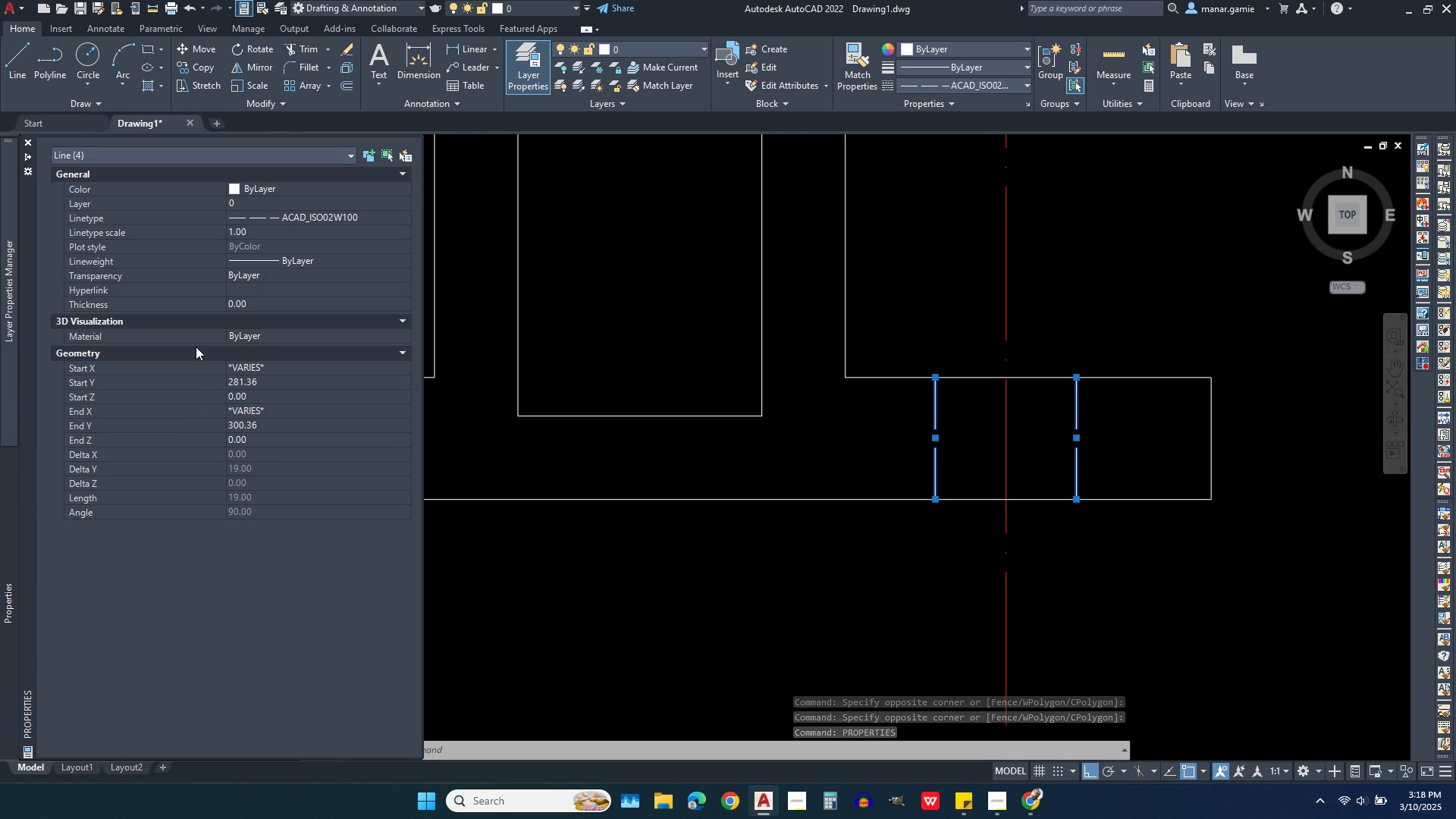 
wait(5.38)
 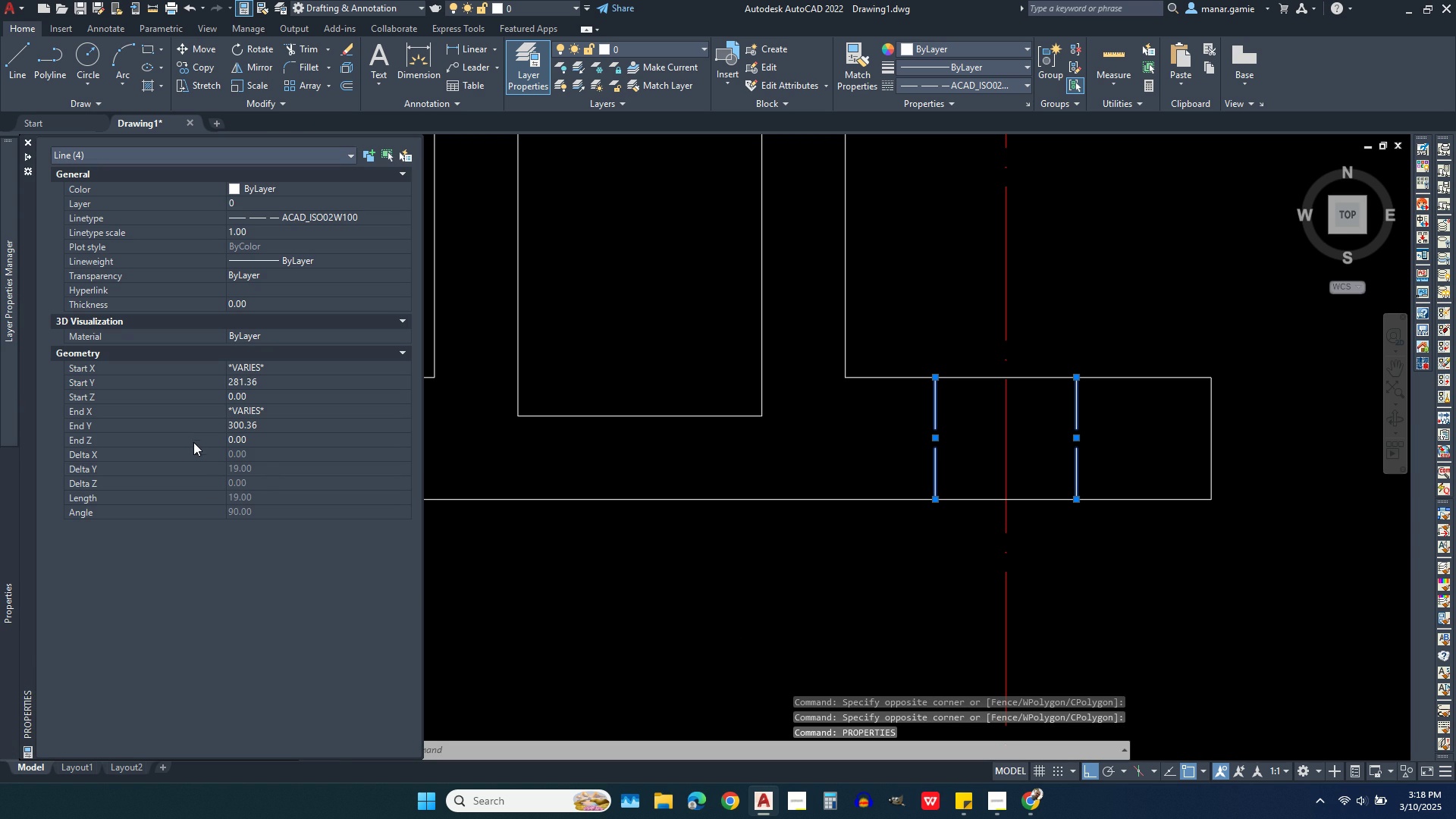 
left_click([262, 233])
 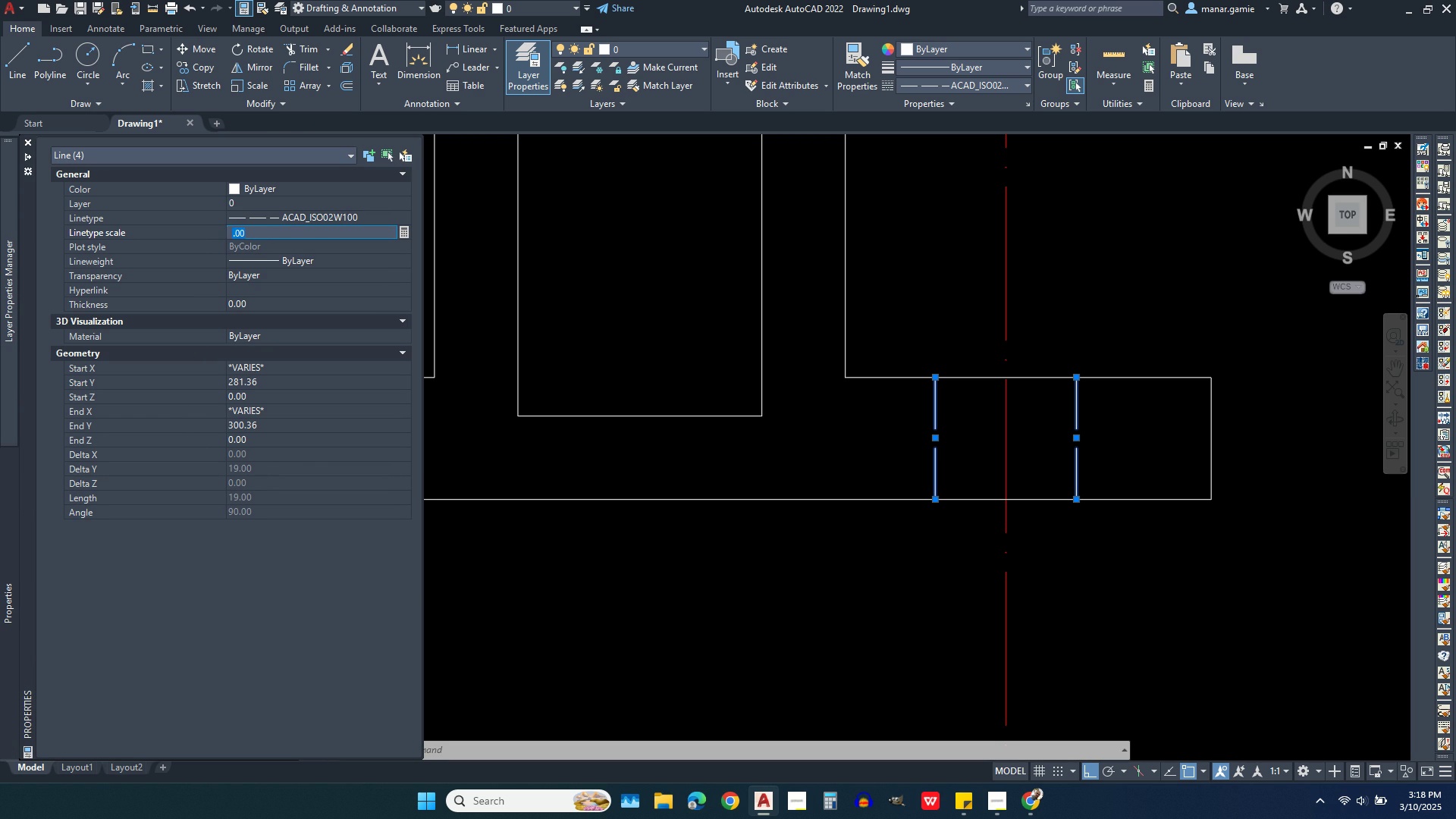 
key(Period)
 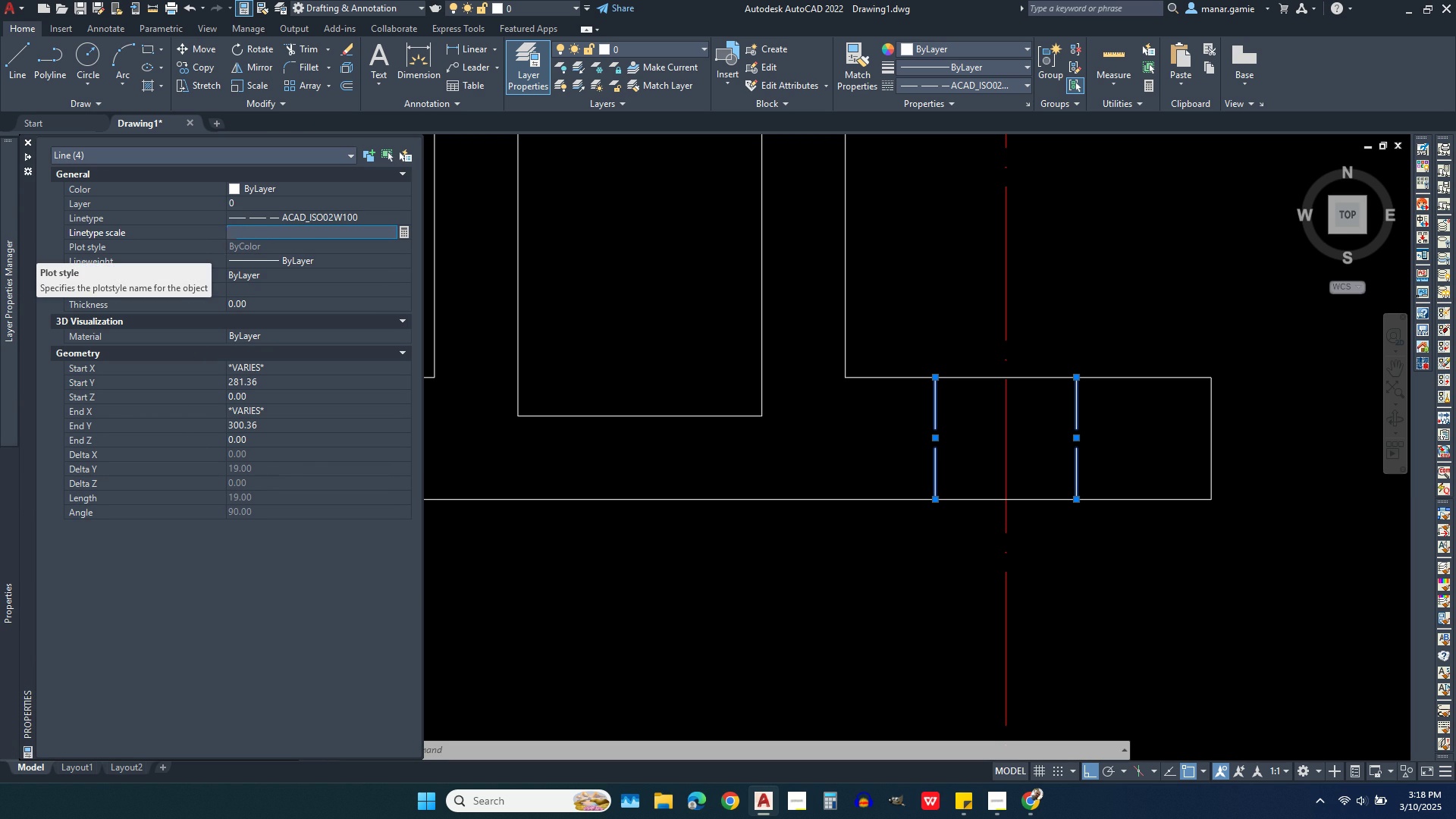 
key(5)
 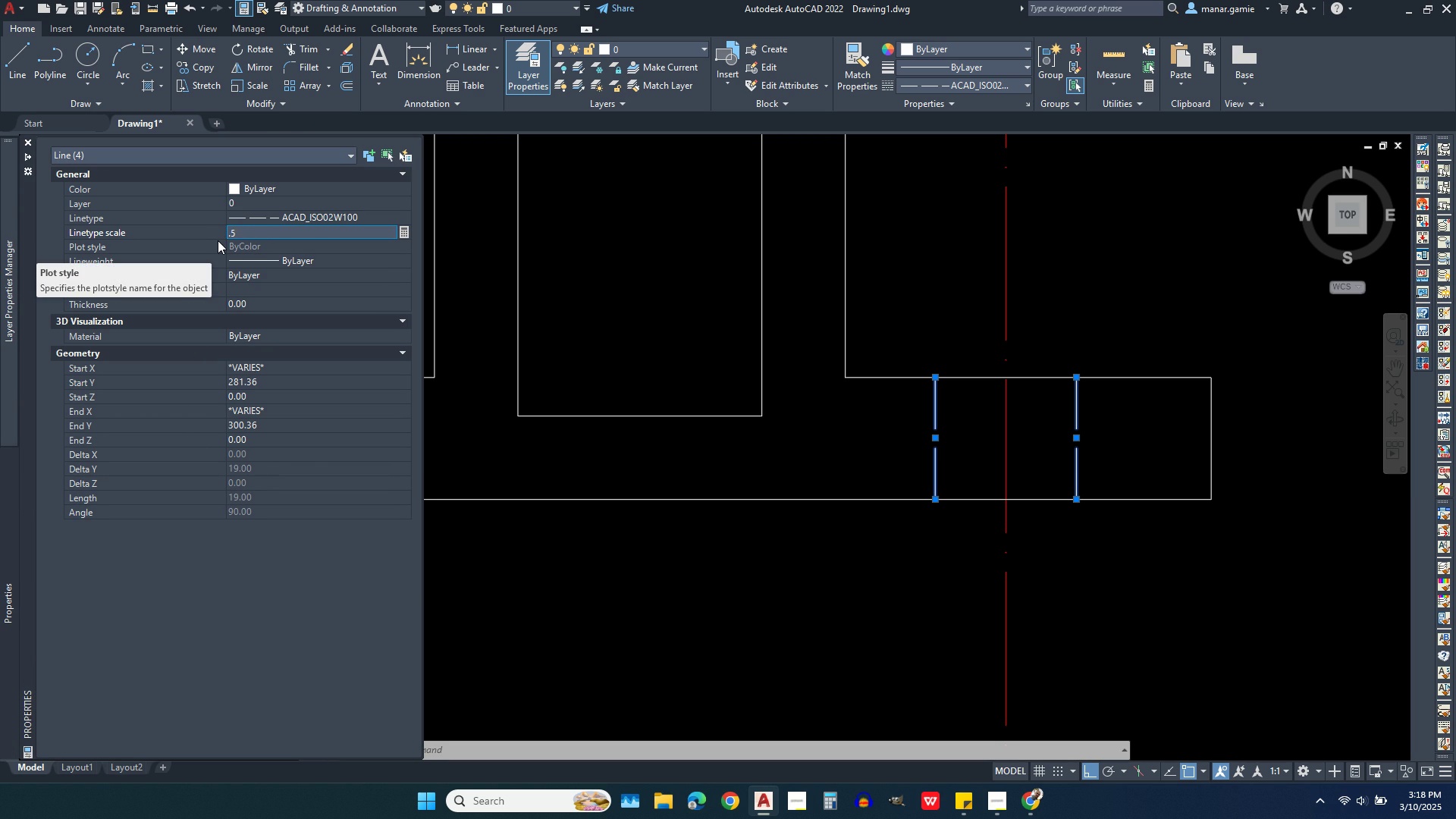 
key(Enter)
 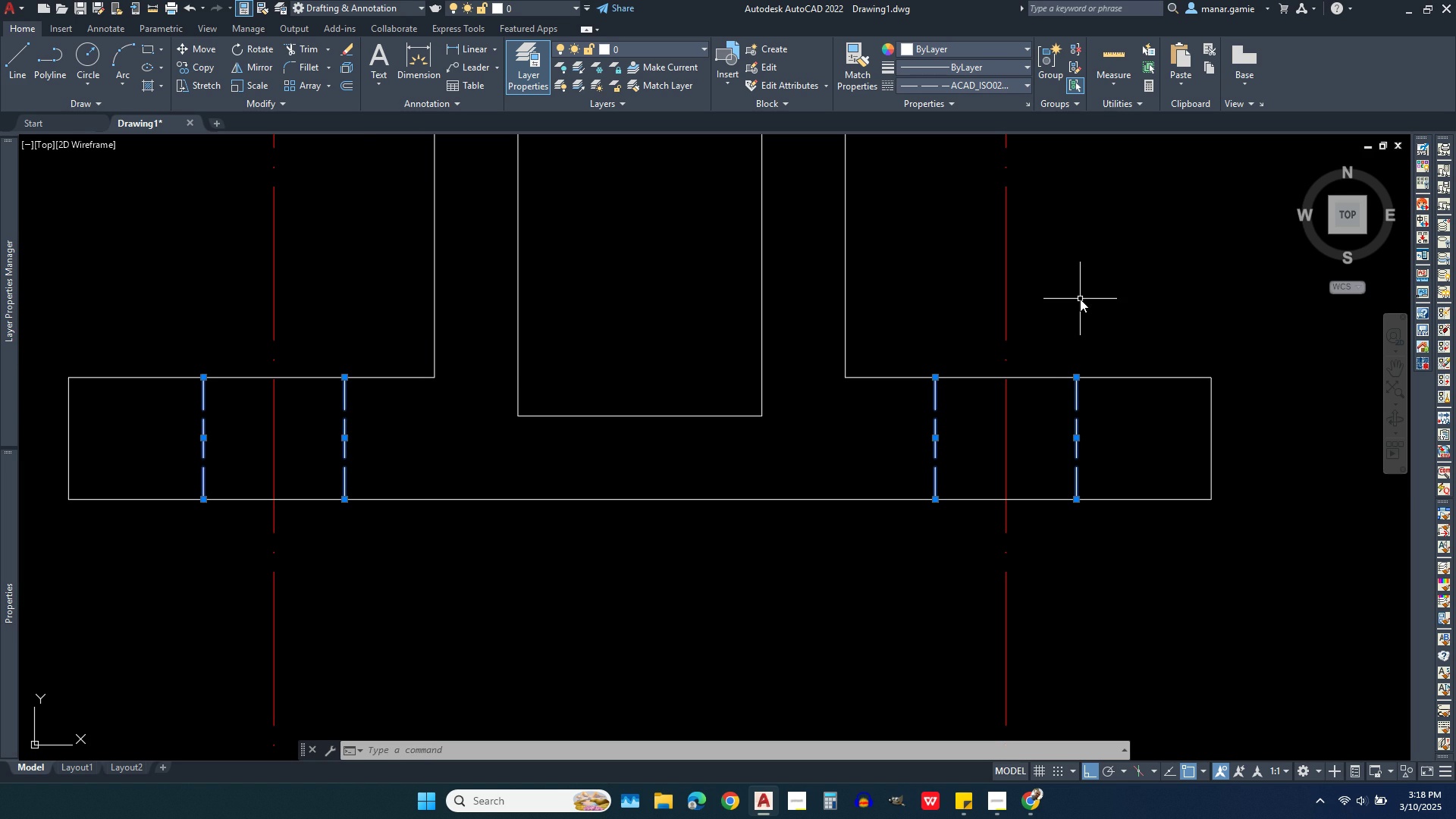 
key(Escape)
 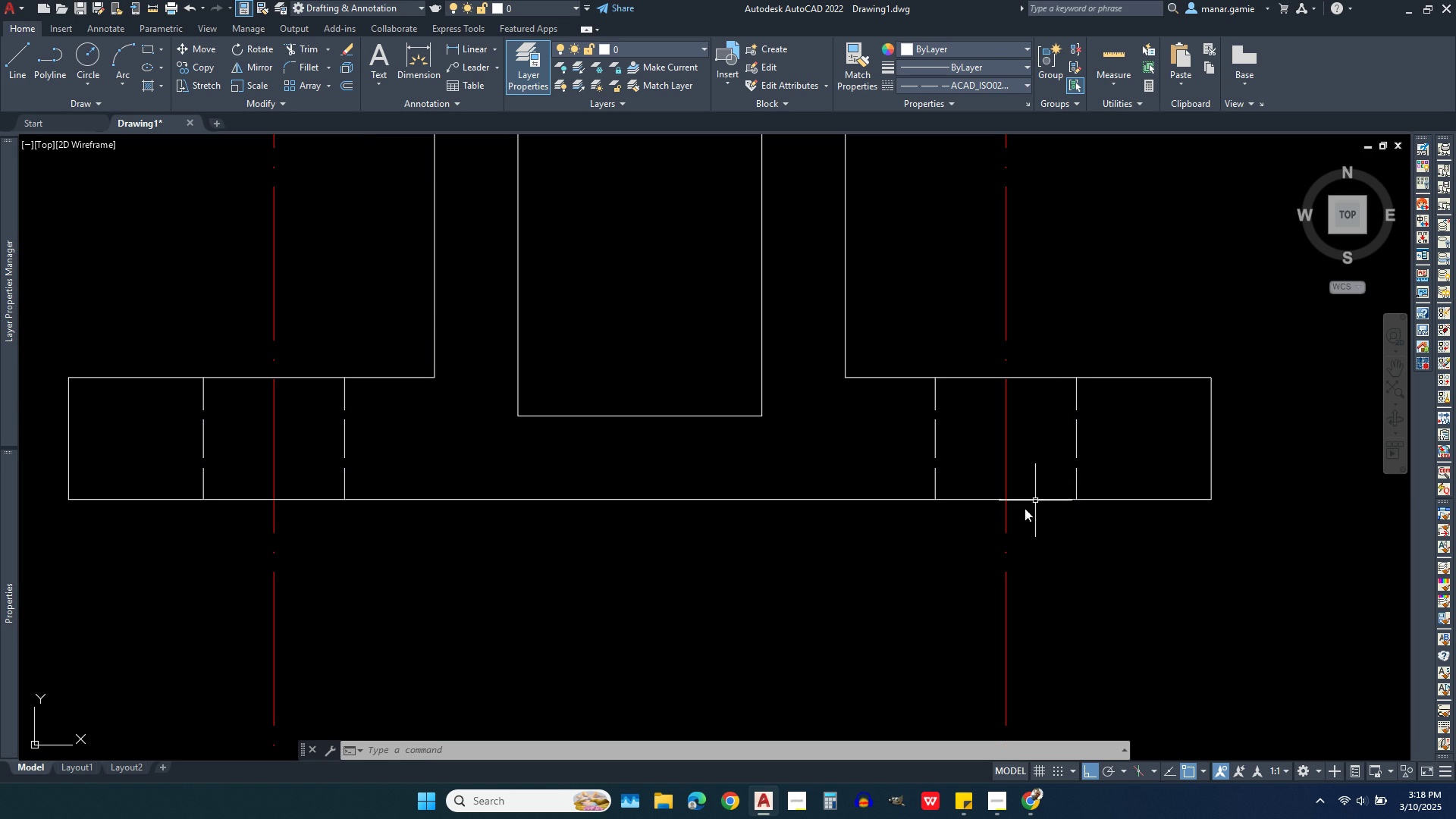 
scroll: coordinate [730, 511], scroll_direction: down, amount: 4.0
 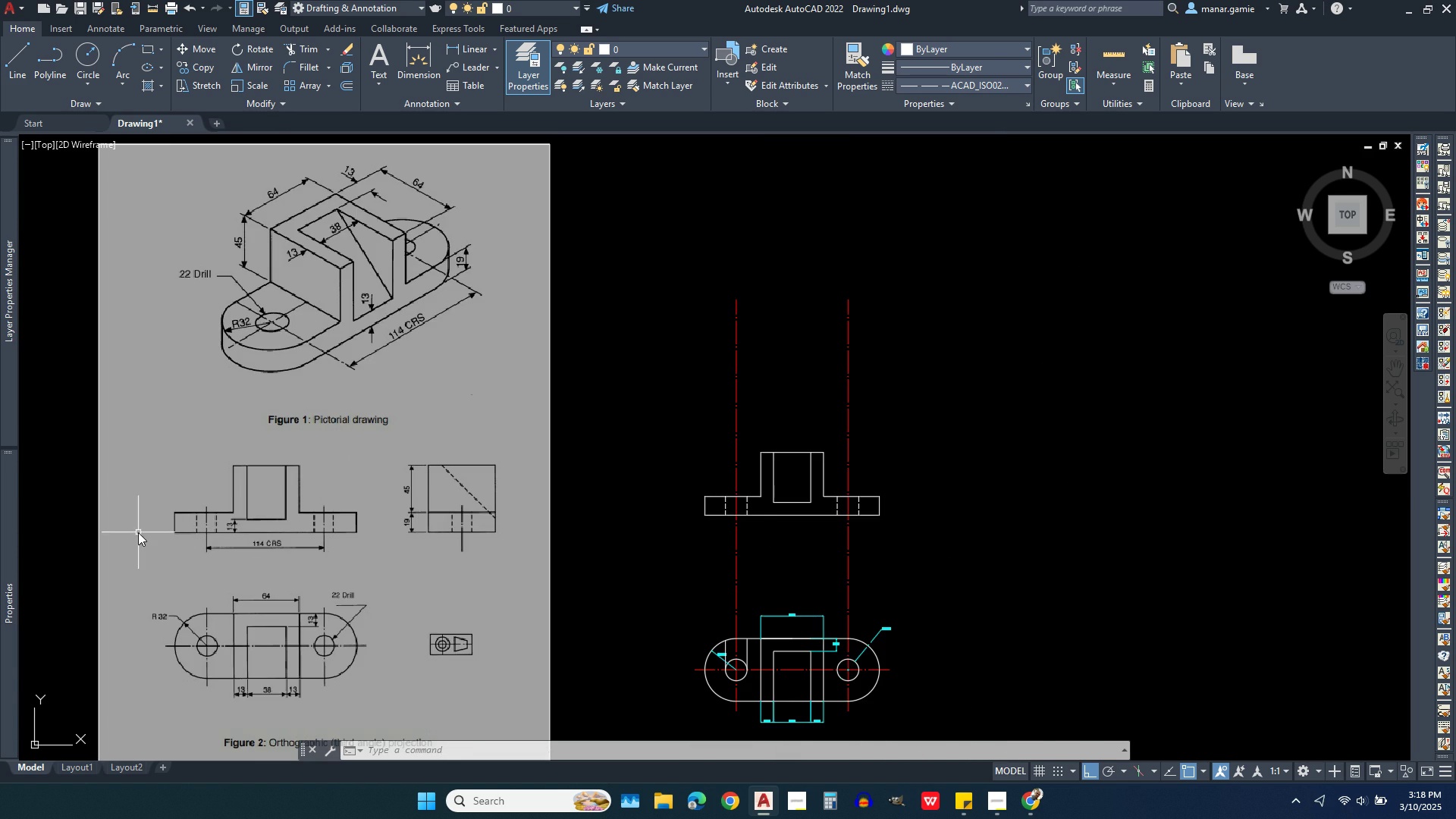 
scroll: coordinate [353, 538], scroll_direction: up, amount: 2.0
 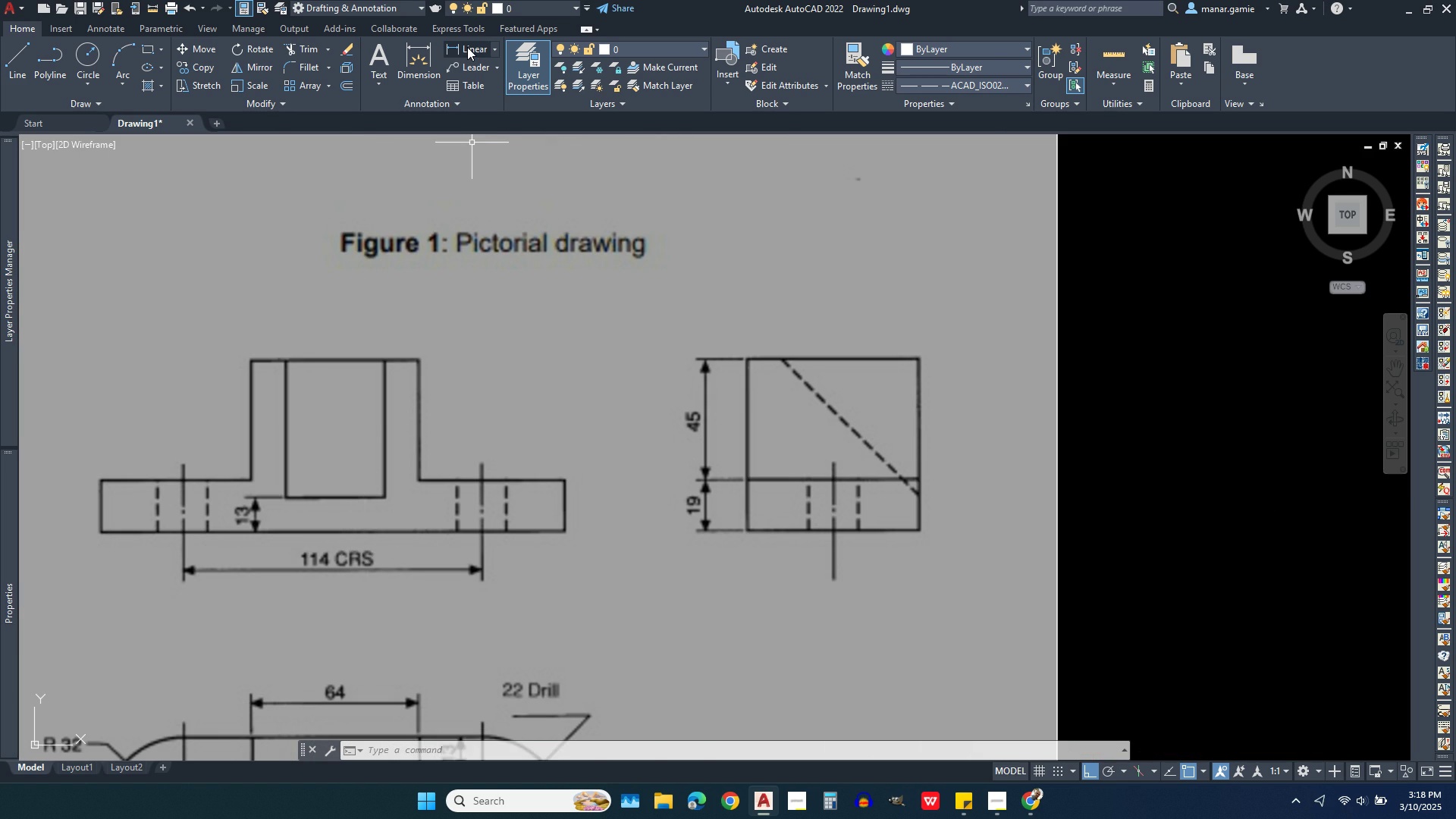 
left_click([467, 47])
 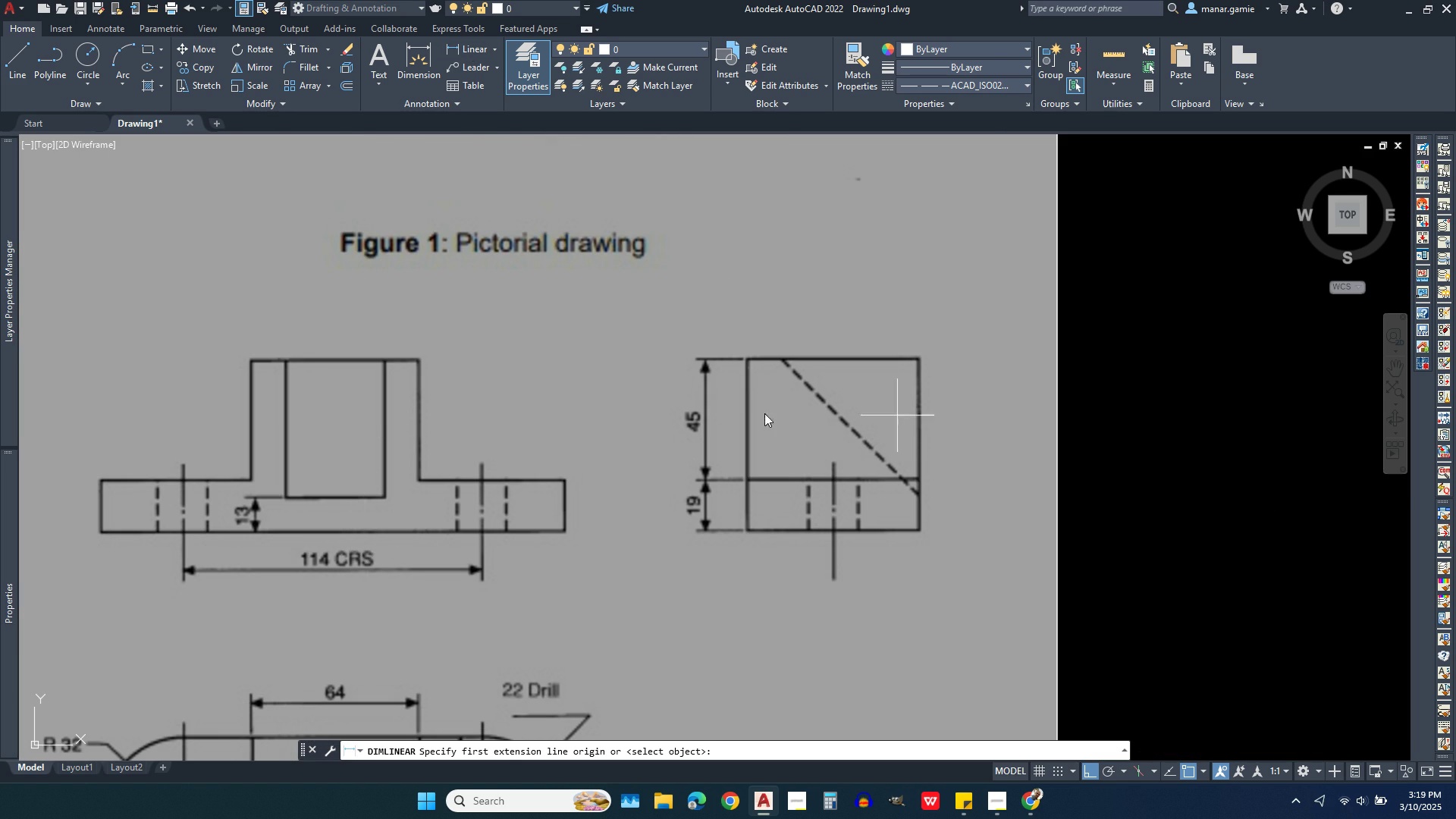 
scroll: coordinate [629, 403], scroll_direction: down, amount: 2.0
 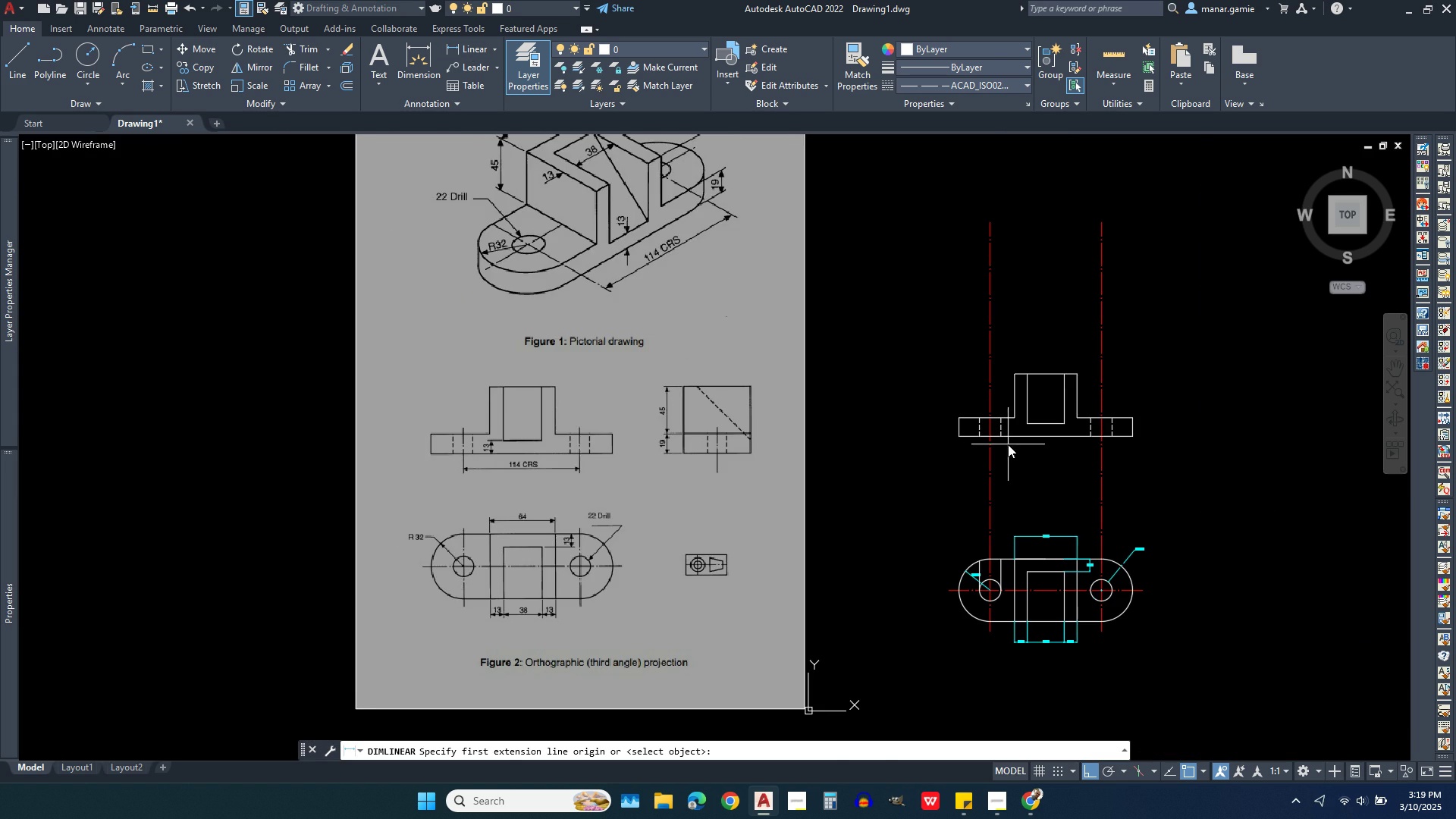 
scroll: coordinate [1013, 444], scroll_direction: up, amount: 2.0
 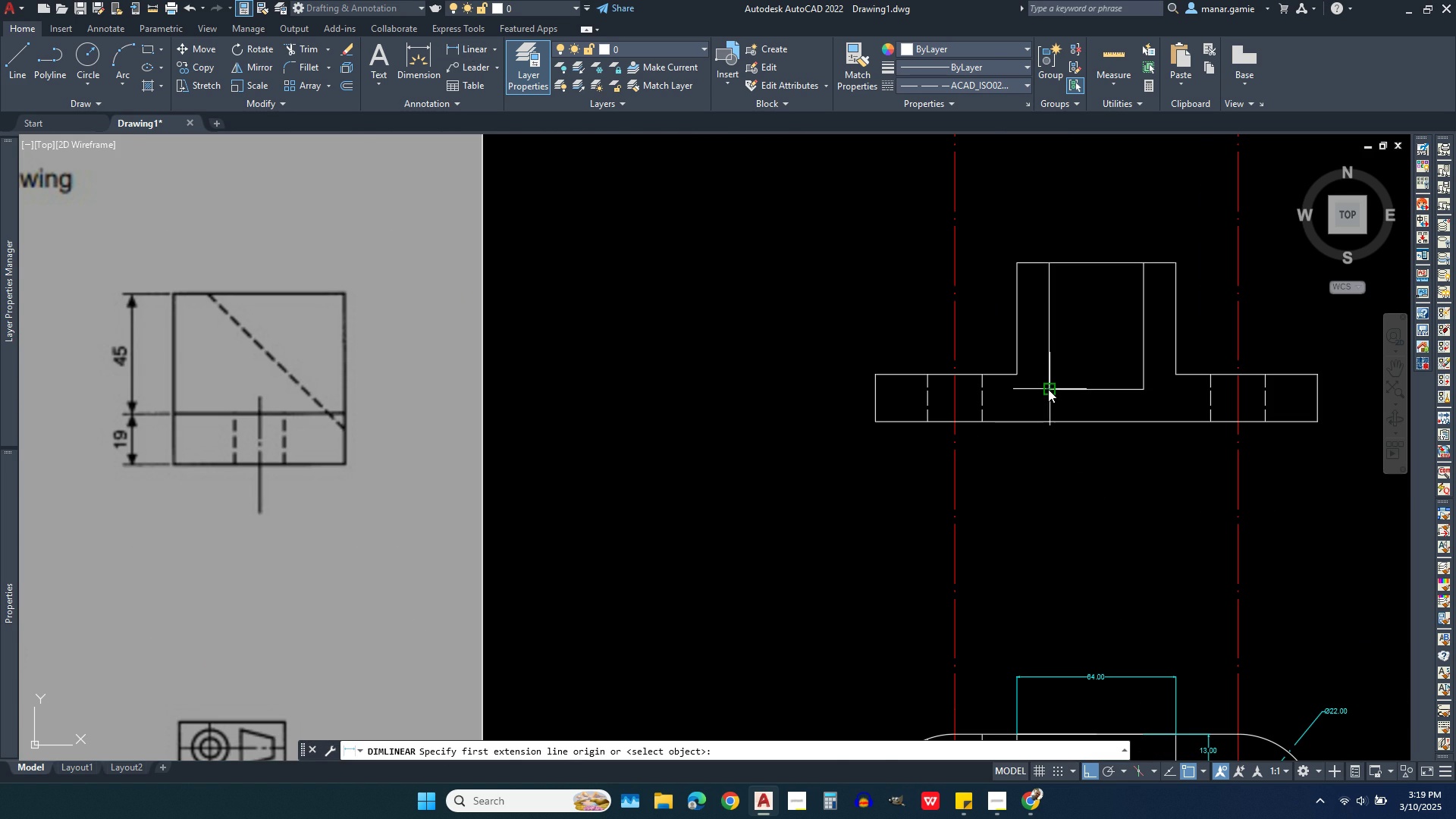 
left_click([1048, 389])
 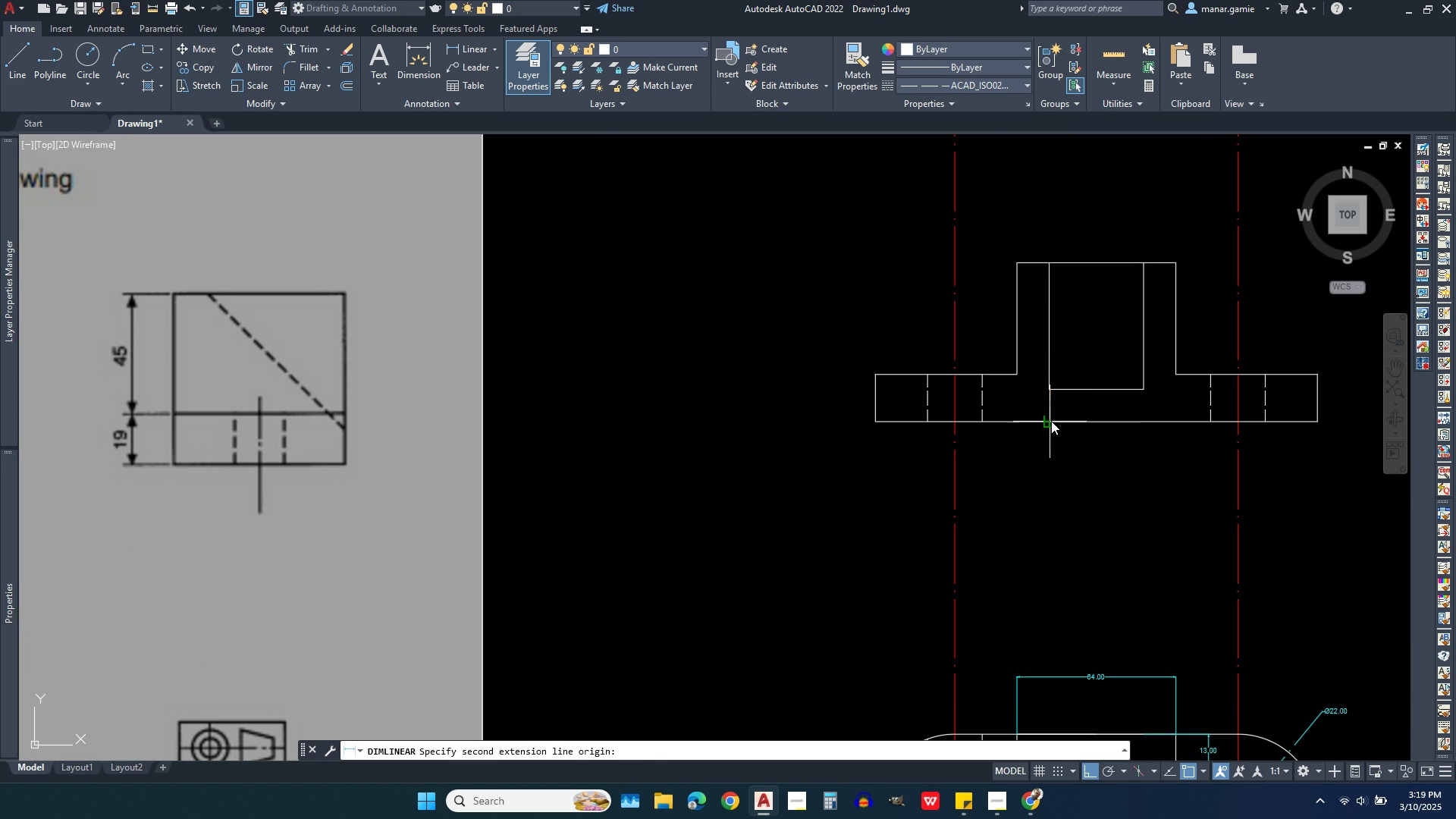 
left_click([1048, 421])
 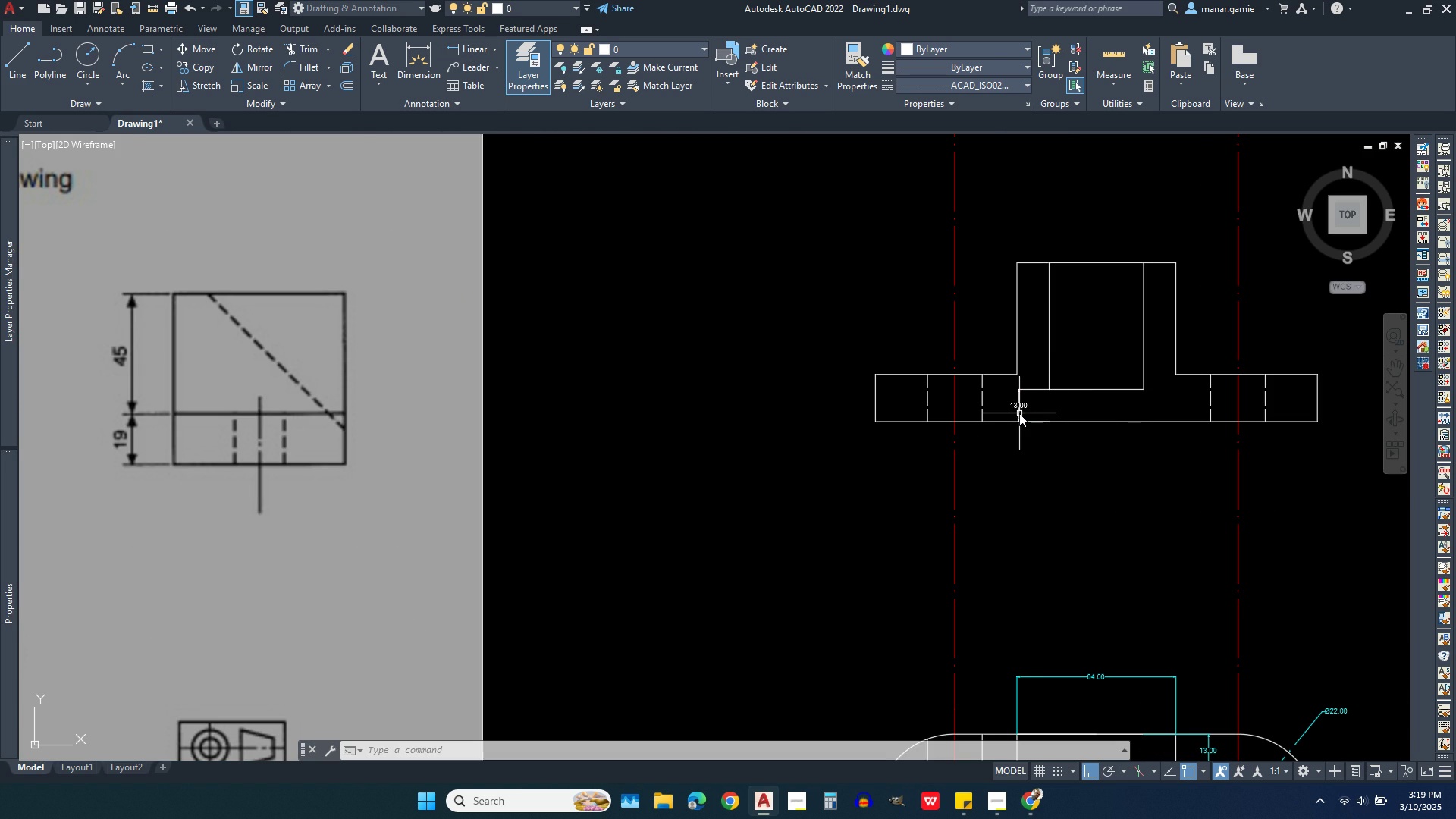 
left_click([1019, 413])
 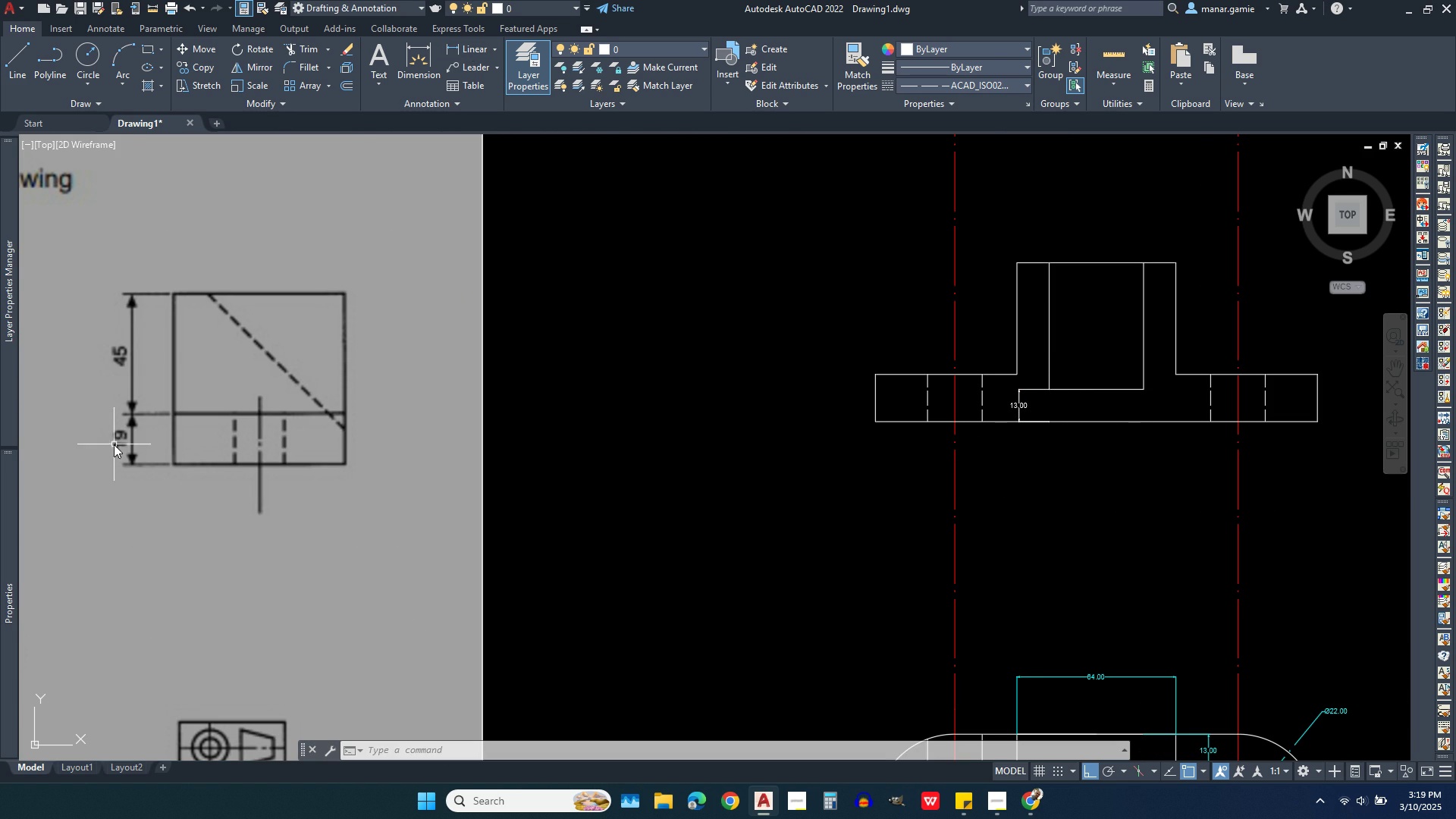 
scroll: coordinate [538, 492], scroll_direction: down, amount: 2.0
 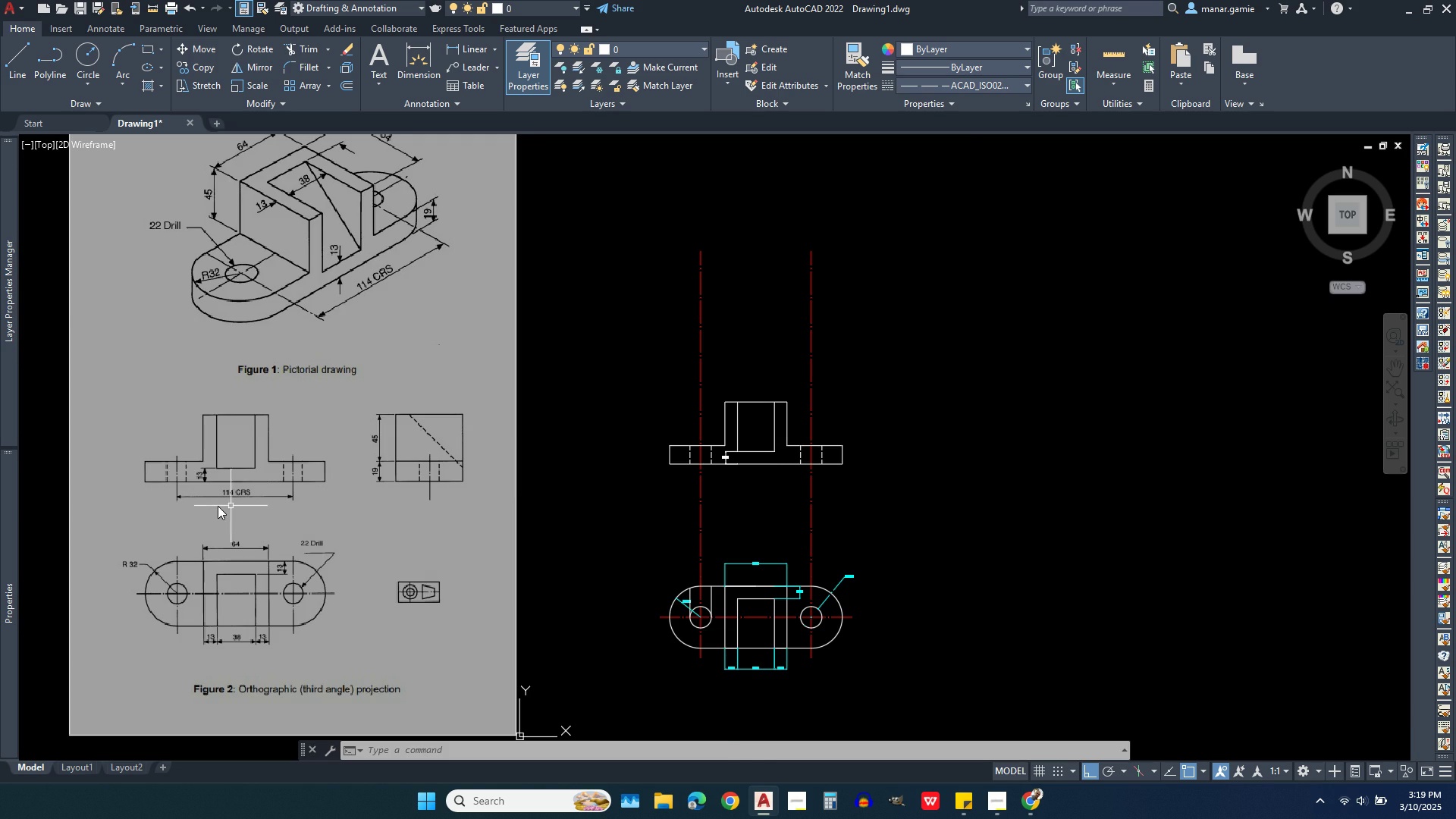 
scroll: coordinate [215, 506], scroll_direction: up, amount: 2.0
 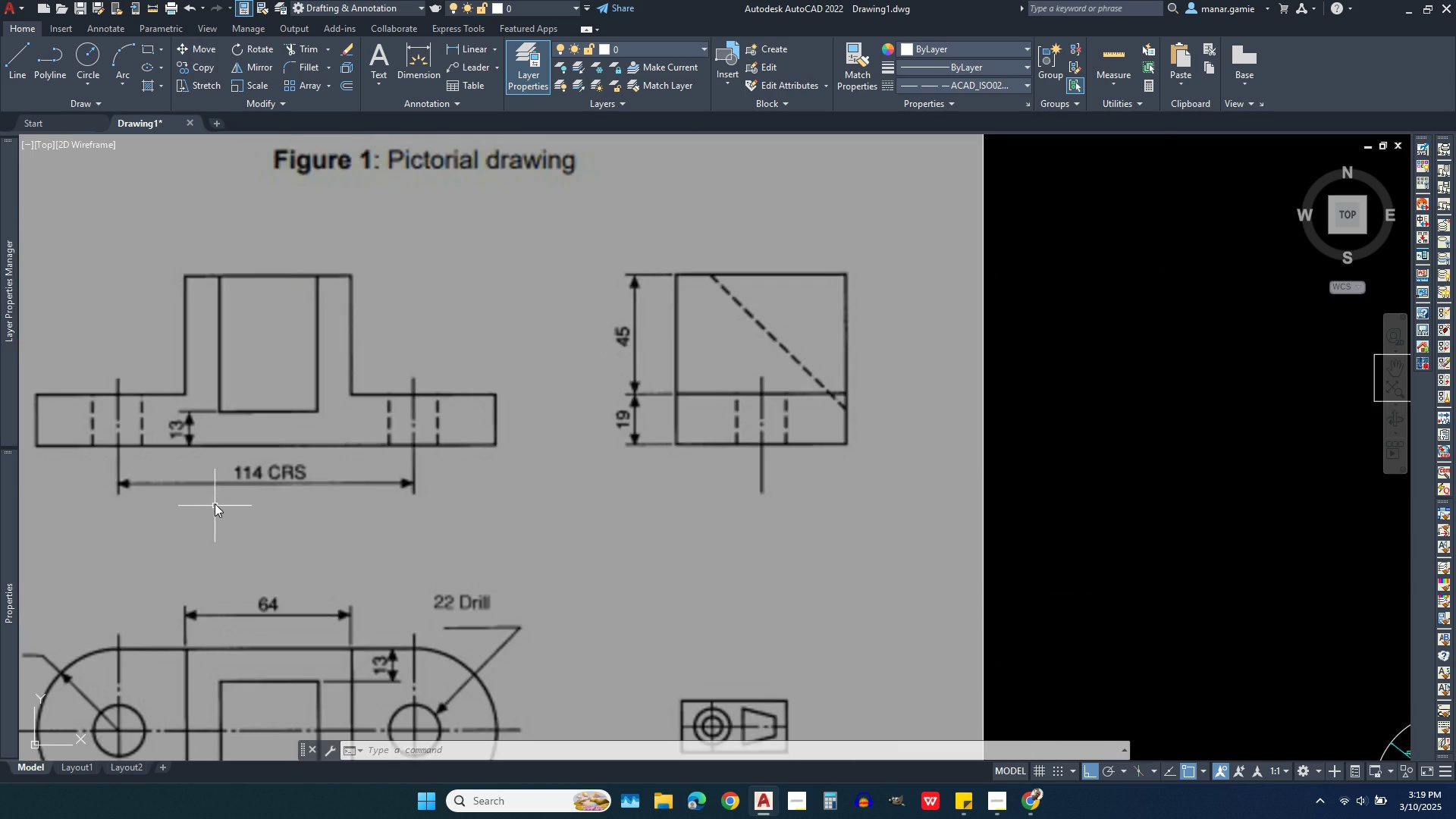 
scroll: coordinate [202, 469], scroll_direction: down, amount: 2.0
 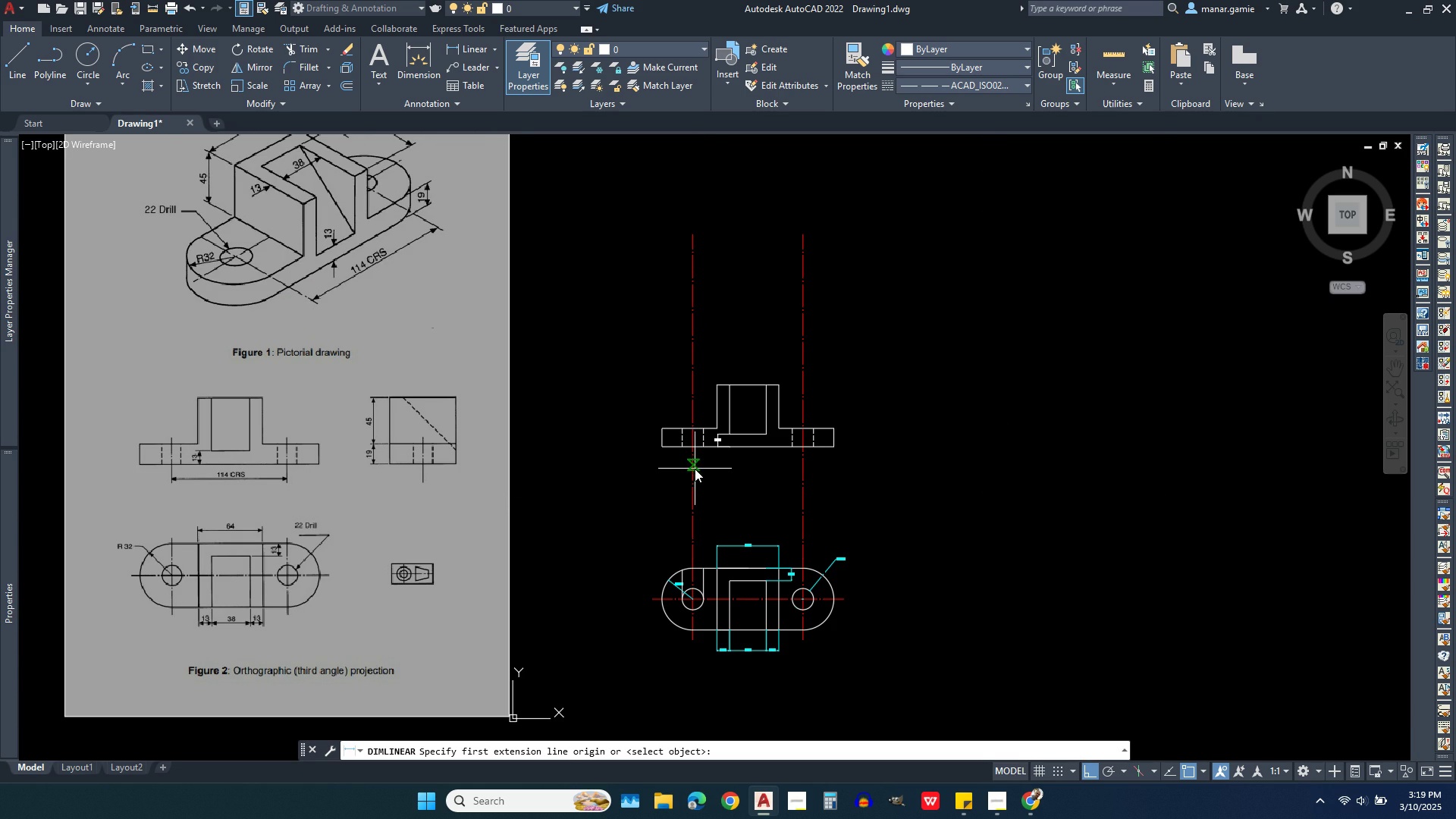 
left_click([695, 469])
 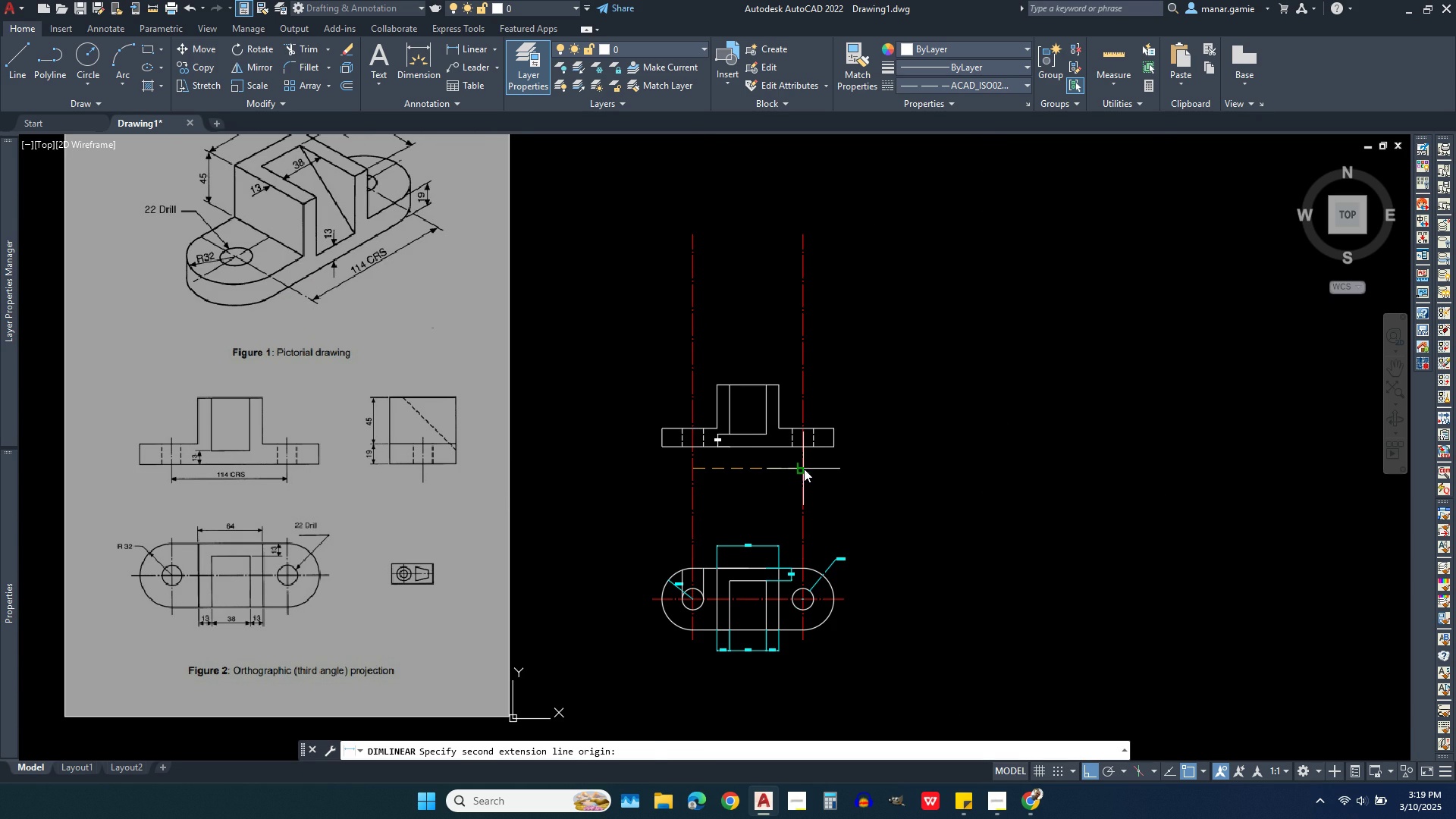 
left_click([804, 469])
 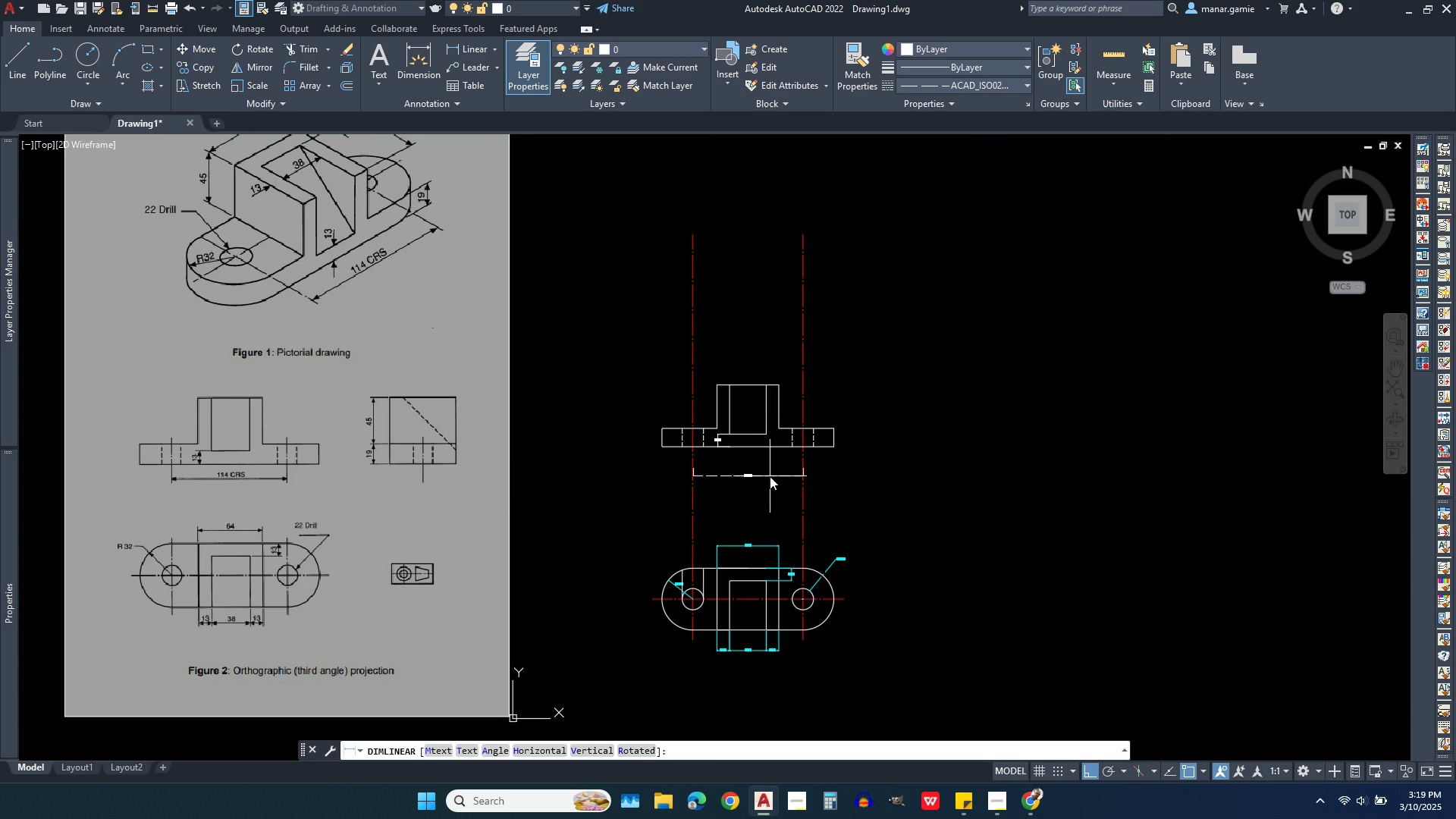 
left_click([770, 479])
 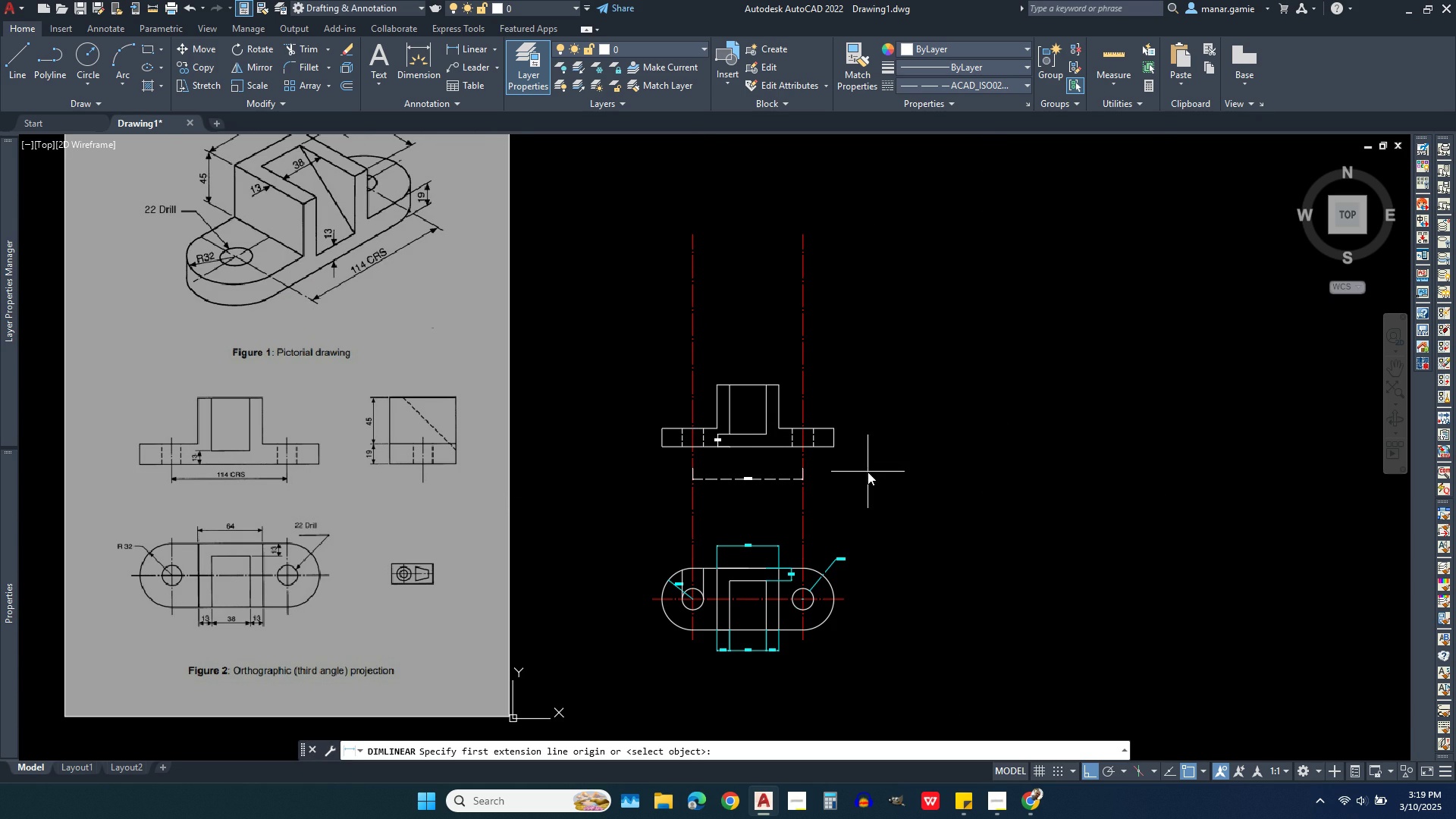 
right_click([868, 472])
 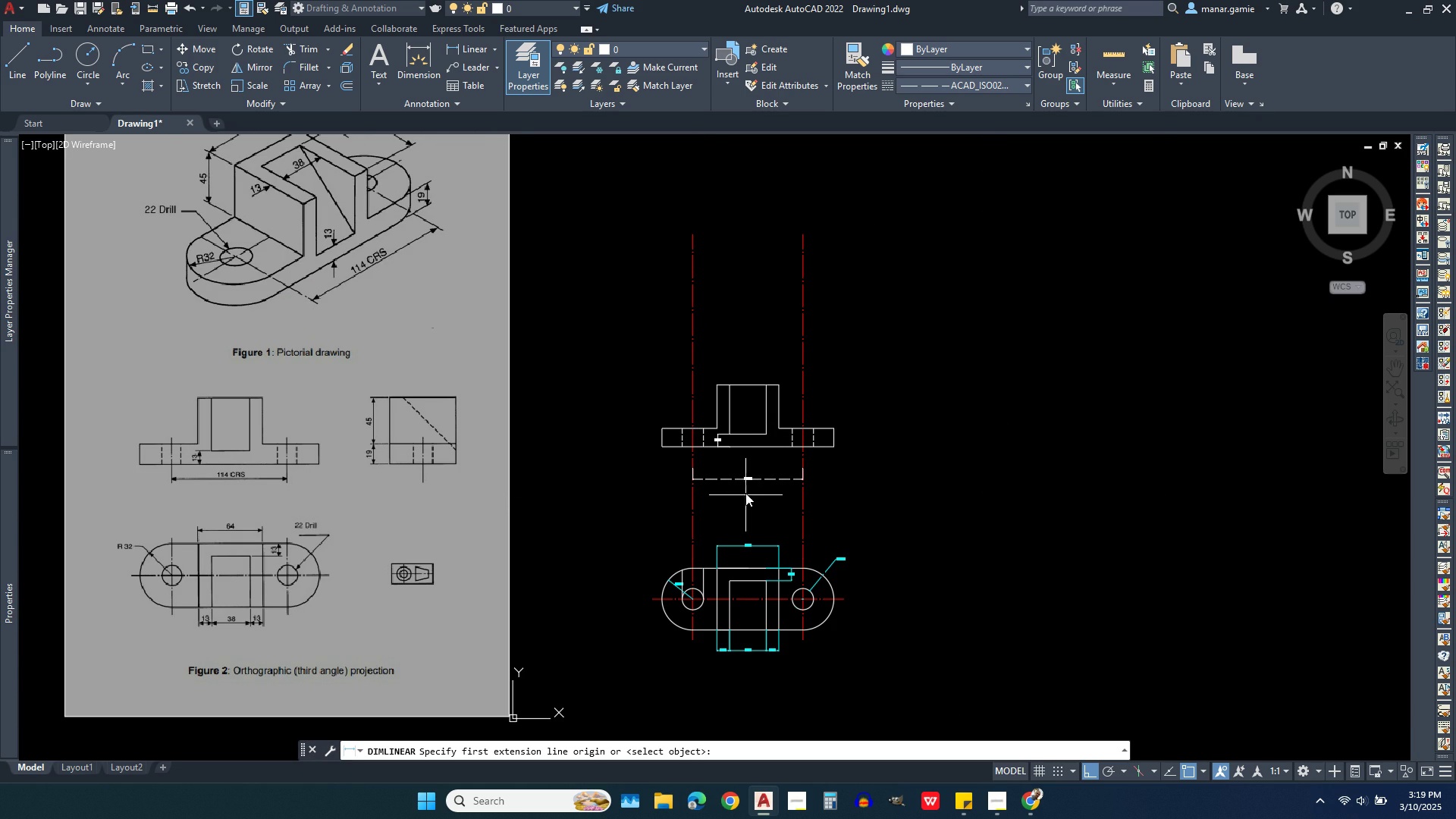 
scroll: coordinate [790, 482], scroll_direction: up, amount: 5.0
 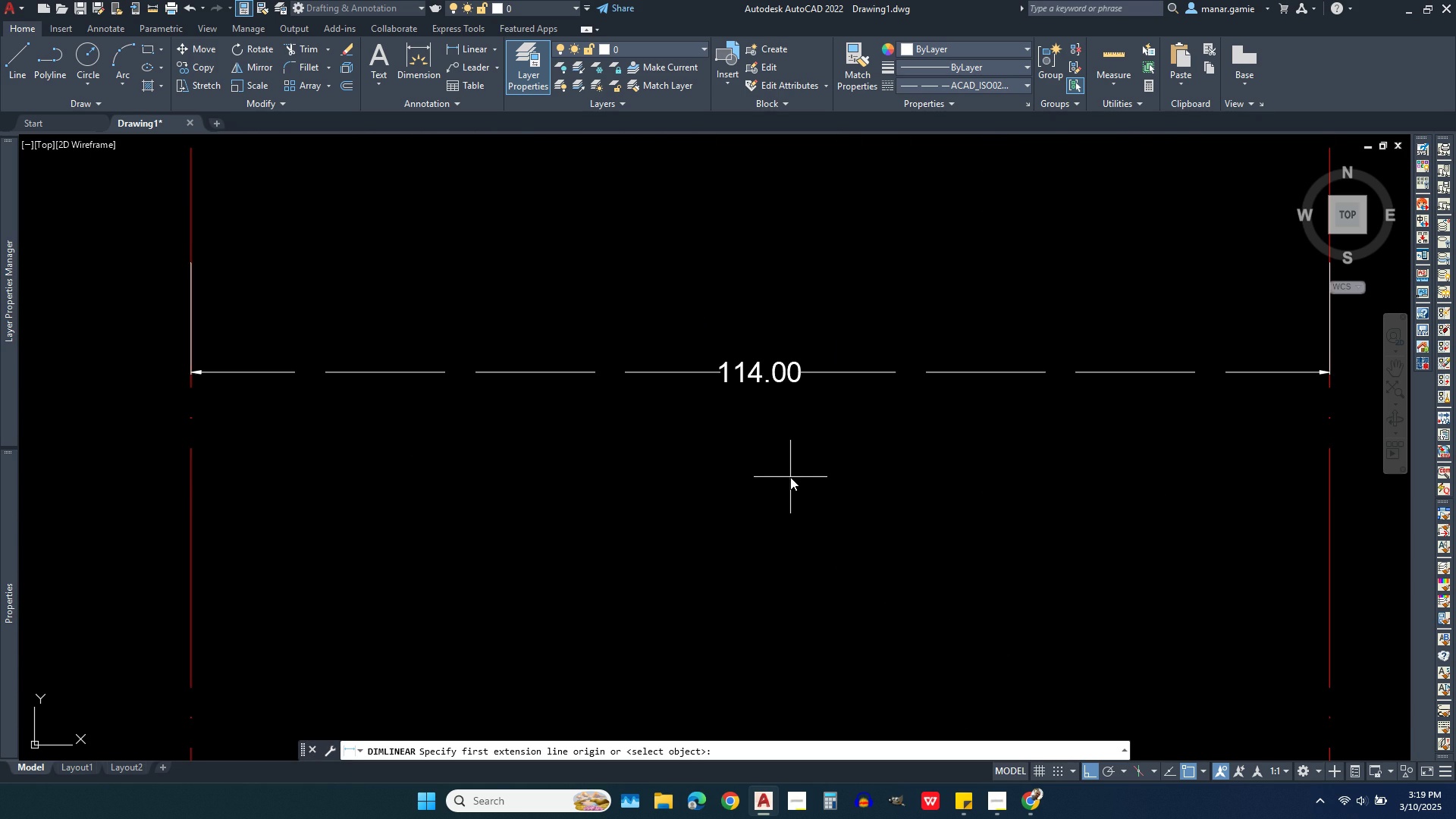 
scroll: coordinate [788, 477], scroll_direction: down, amount: 3.0
 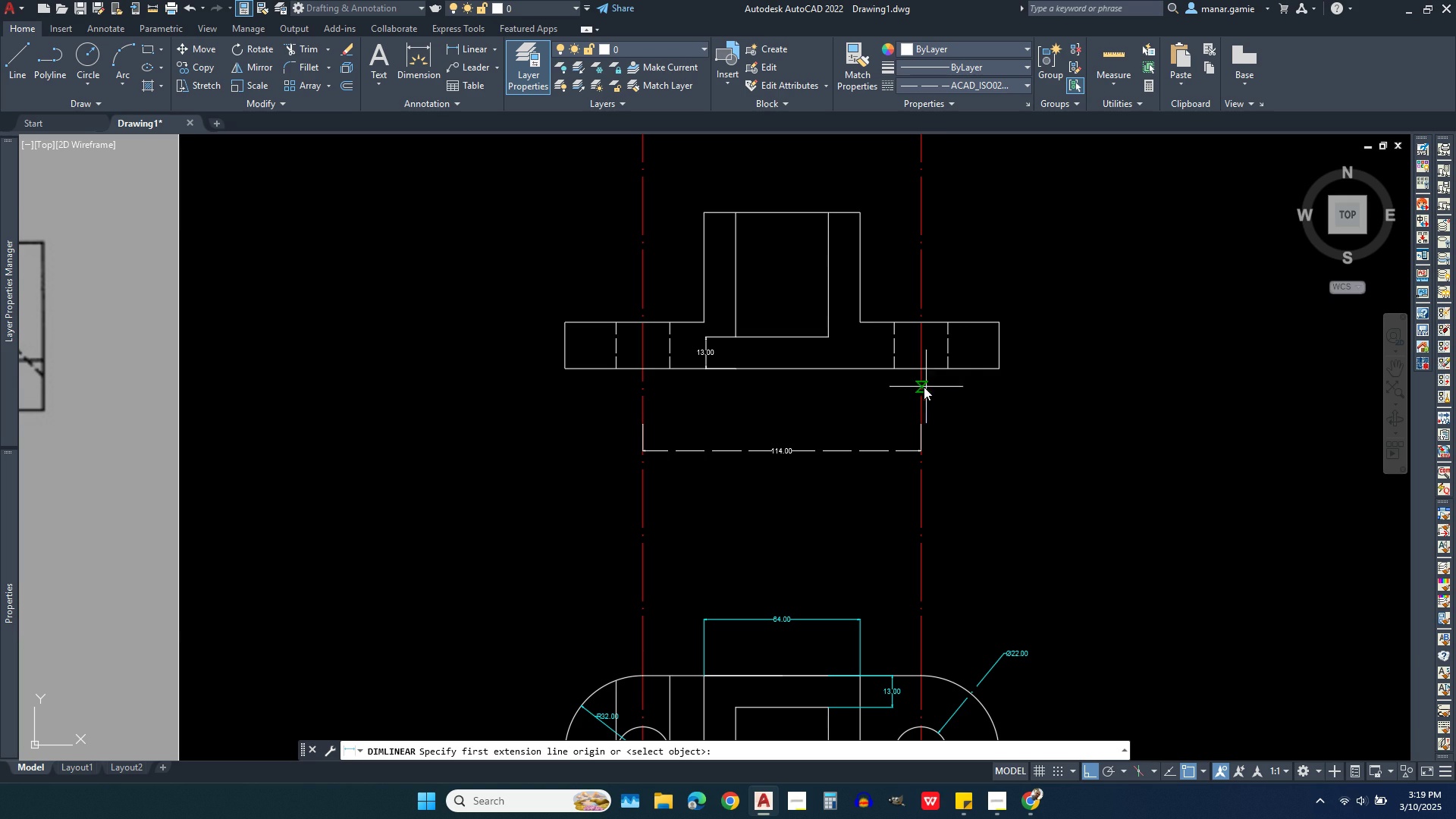 
left_click([921, 381])
 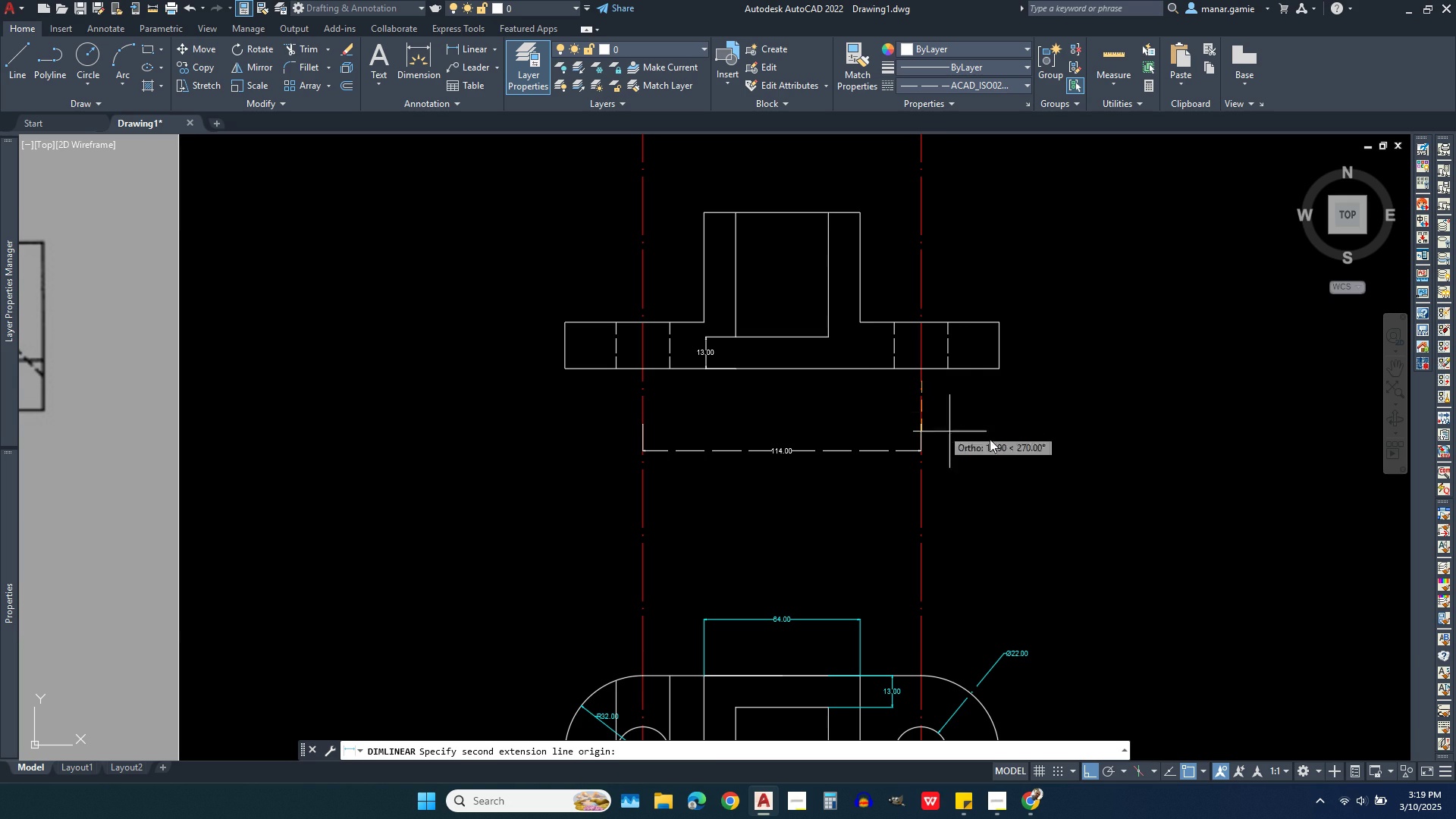 
key(Escape)
 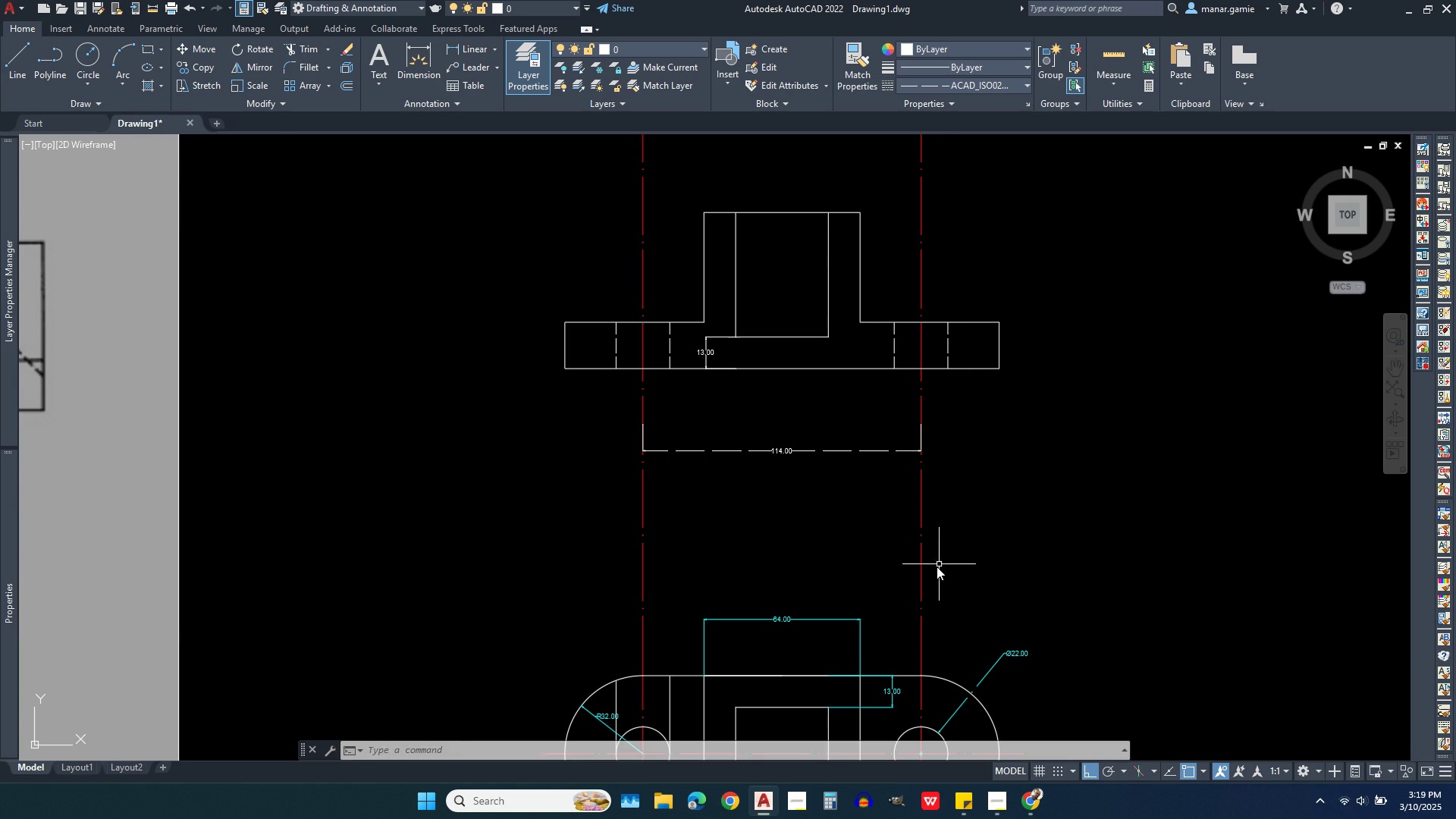 
scroll: coordinate [825, 593], scroll_direction: down, amount: 2.0
 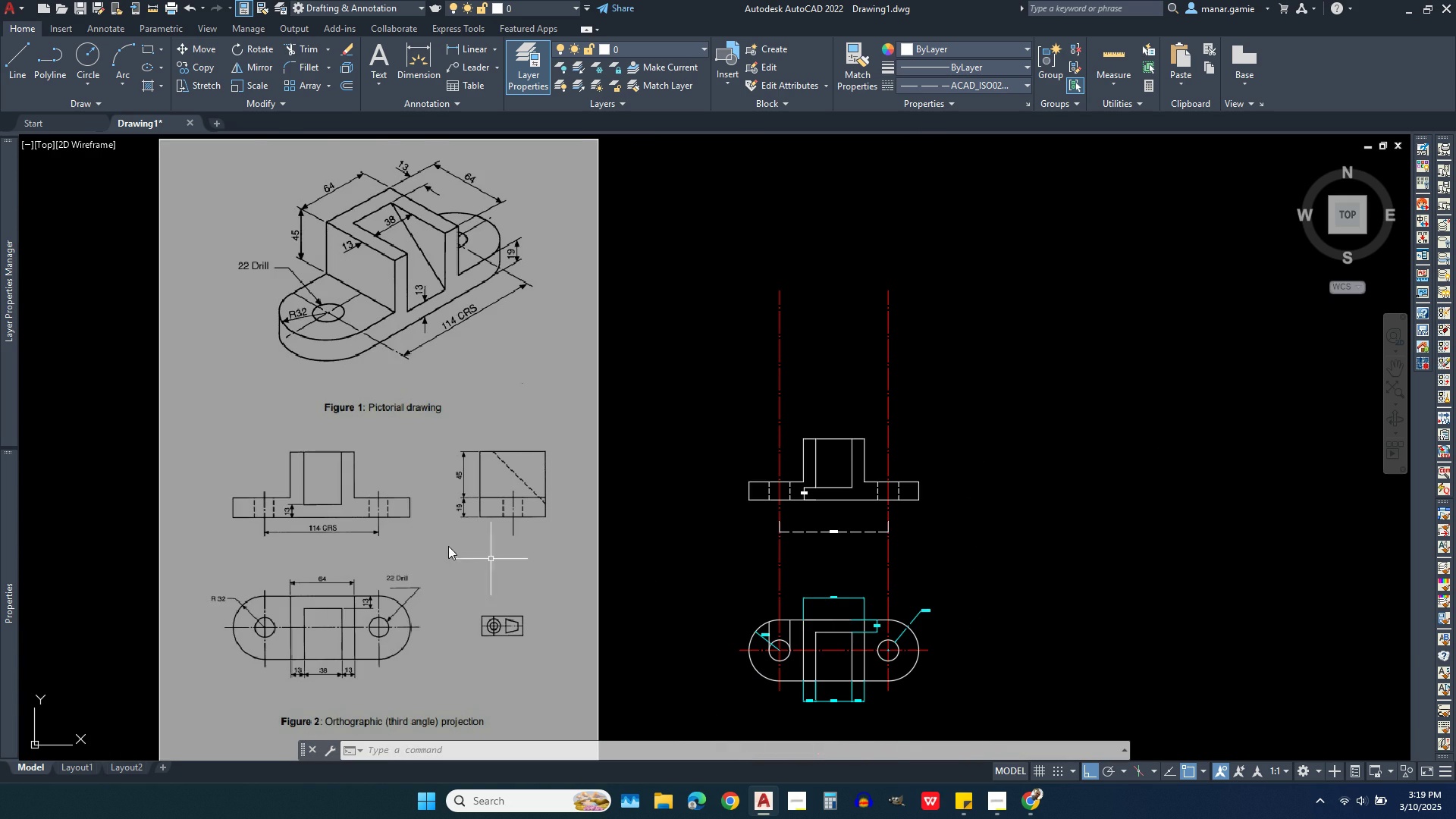 
scroll: coordinate [398, 538], scroll_direction: up, amount: 2.0
 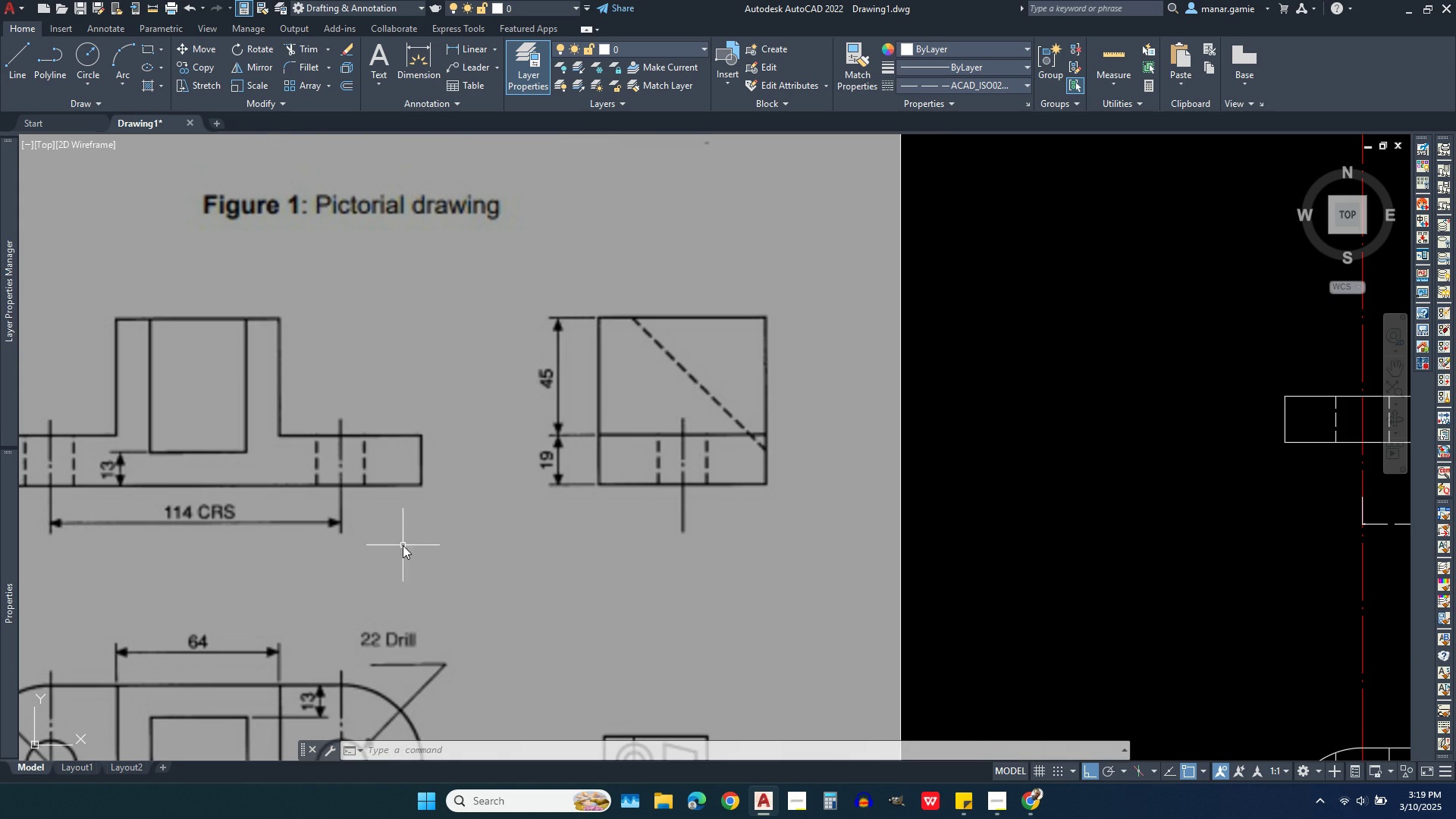 
scroll: coordinate [313, 498], scroll_direction: down, amount: 2.0
 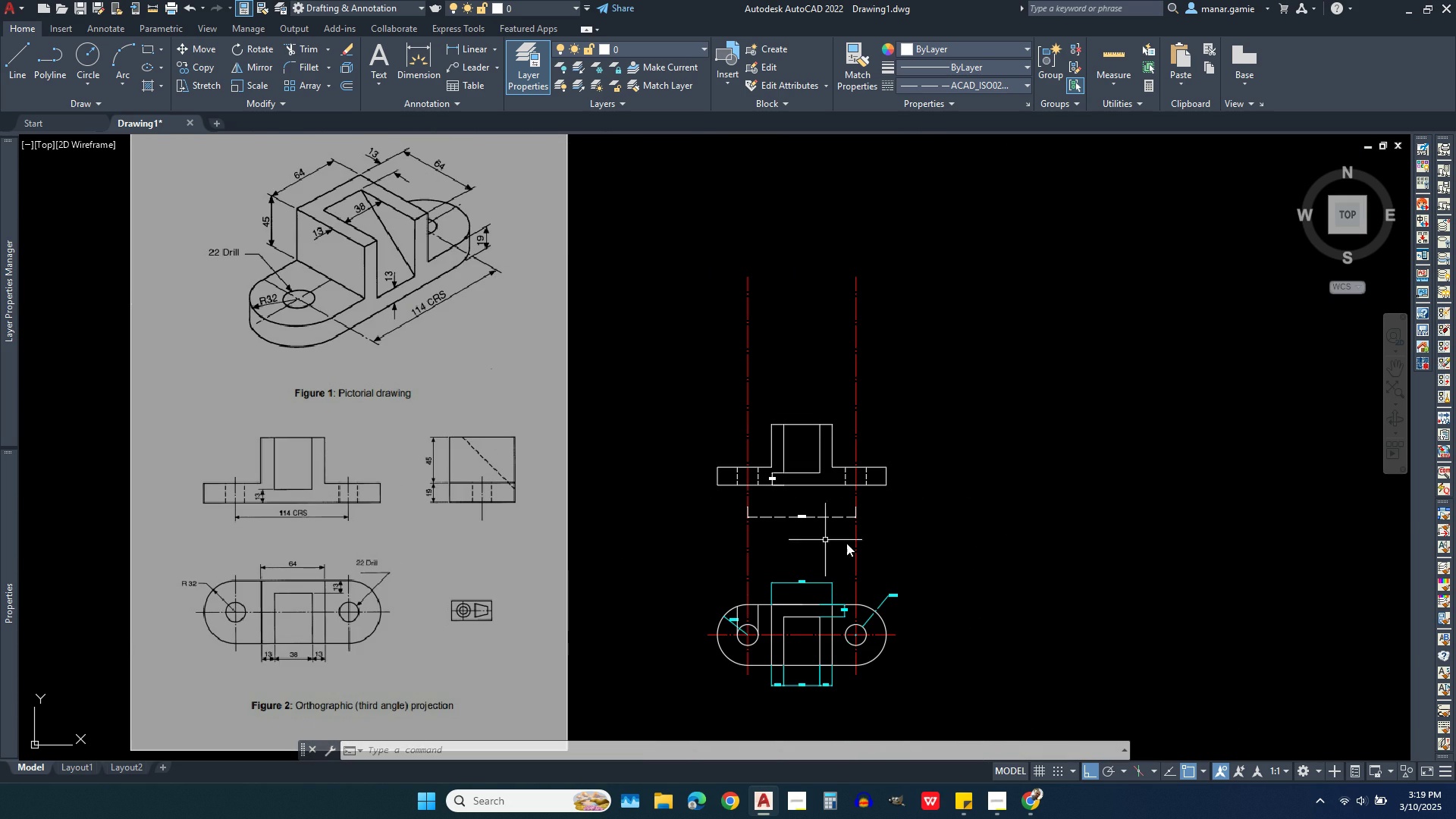 
scroll: coordinate [862, 543], scroll_direction: up, amount: 1.0
 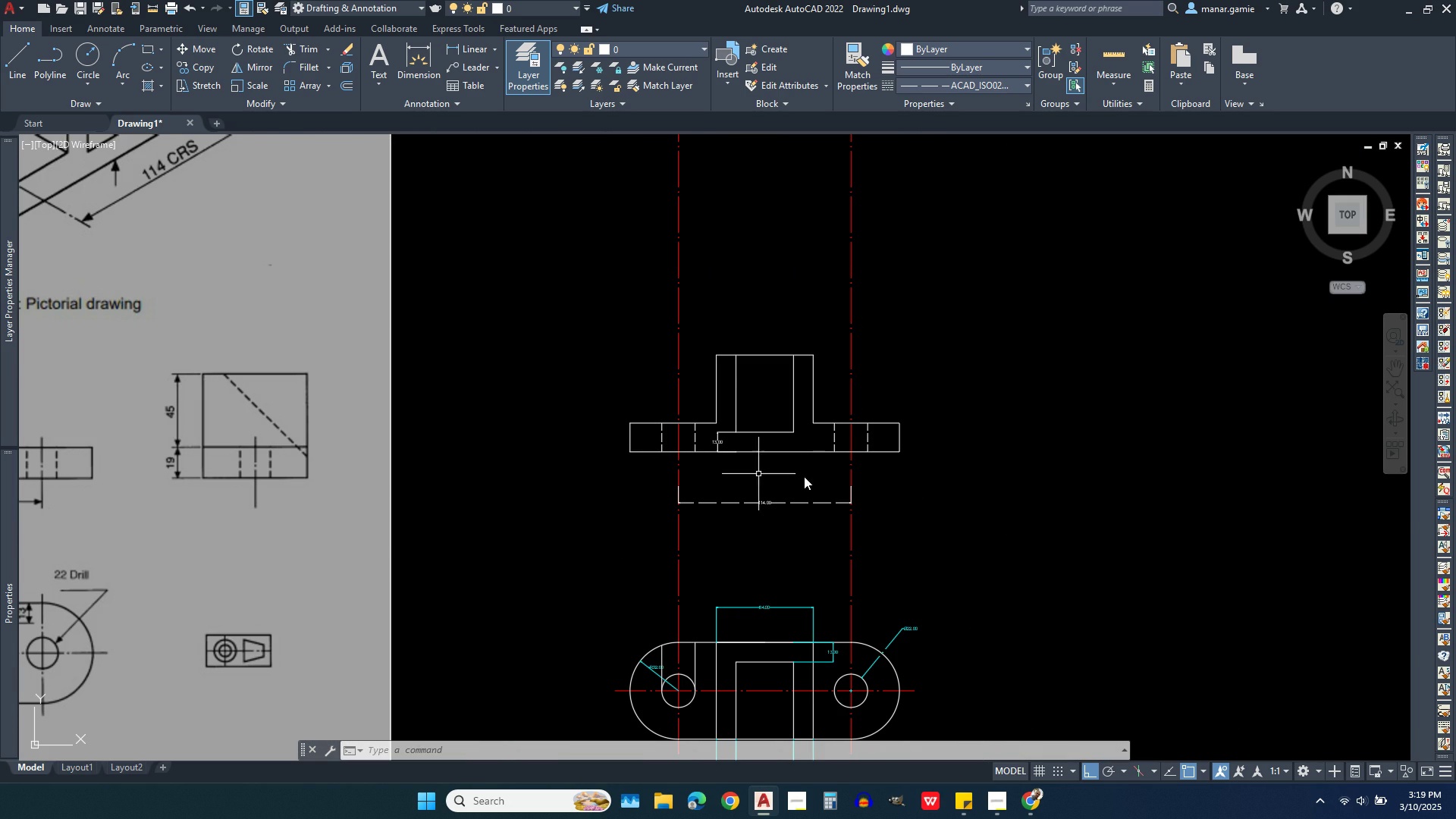 
scroll: coordinate [770, 421], scroll_direction: down, amount: 1.0
 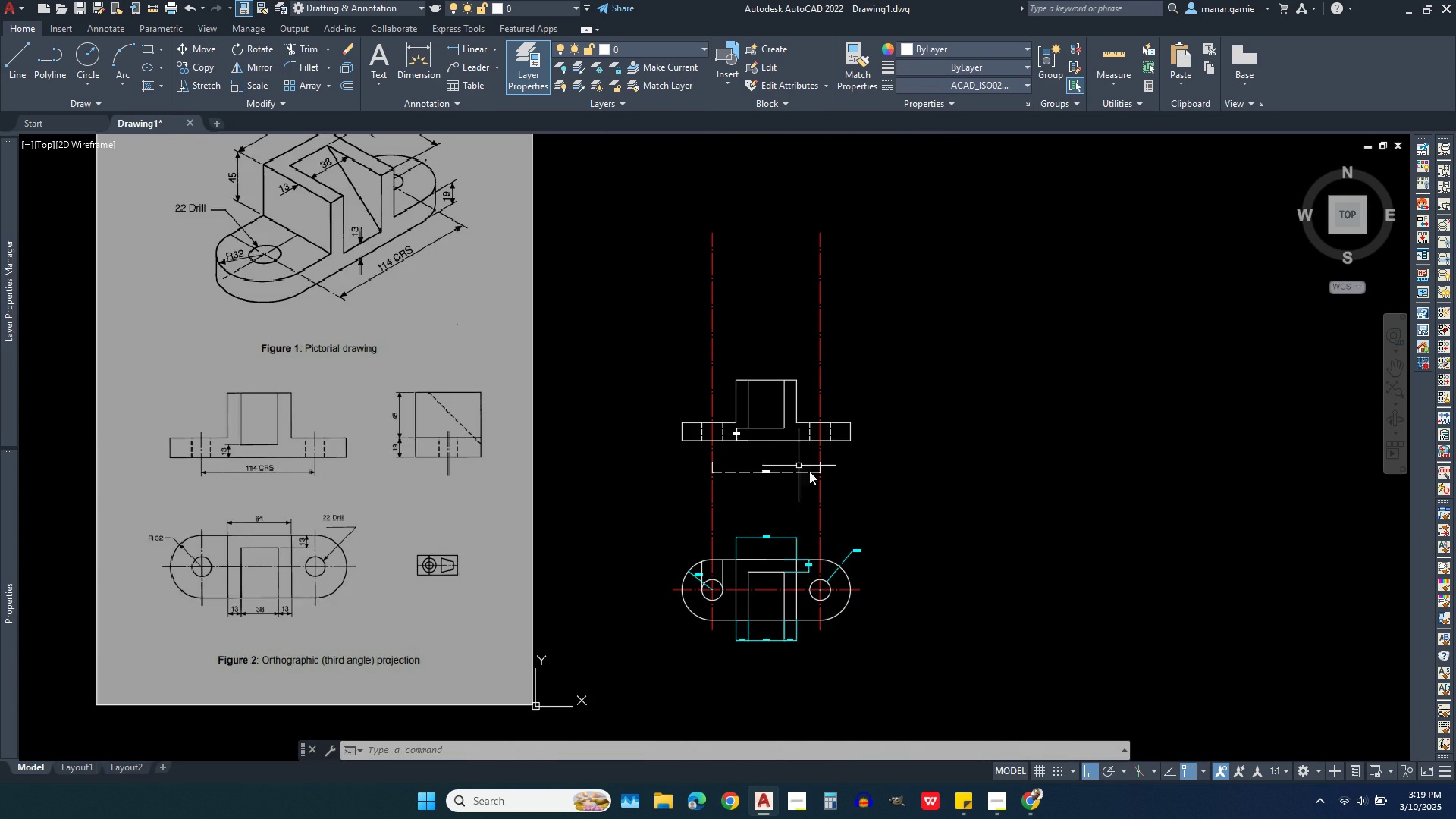 
scroll: coordinate [695, 474], scroll_direction: up, amount: 3.0
 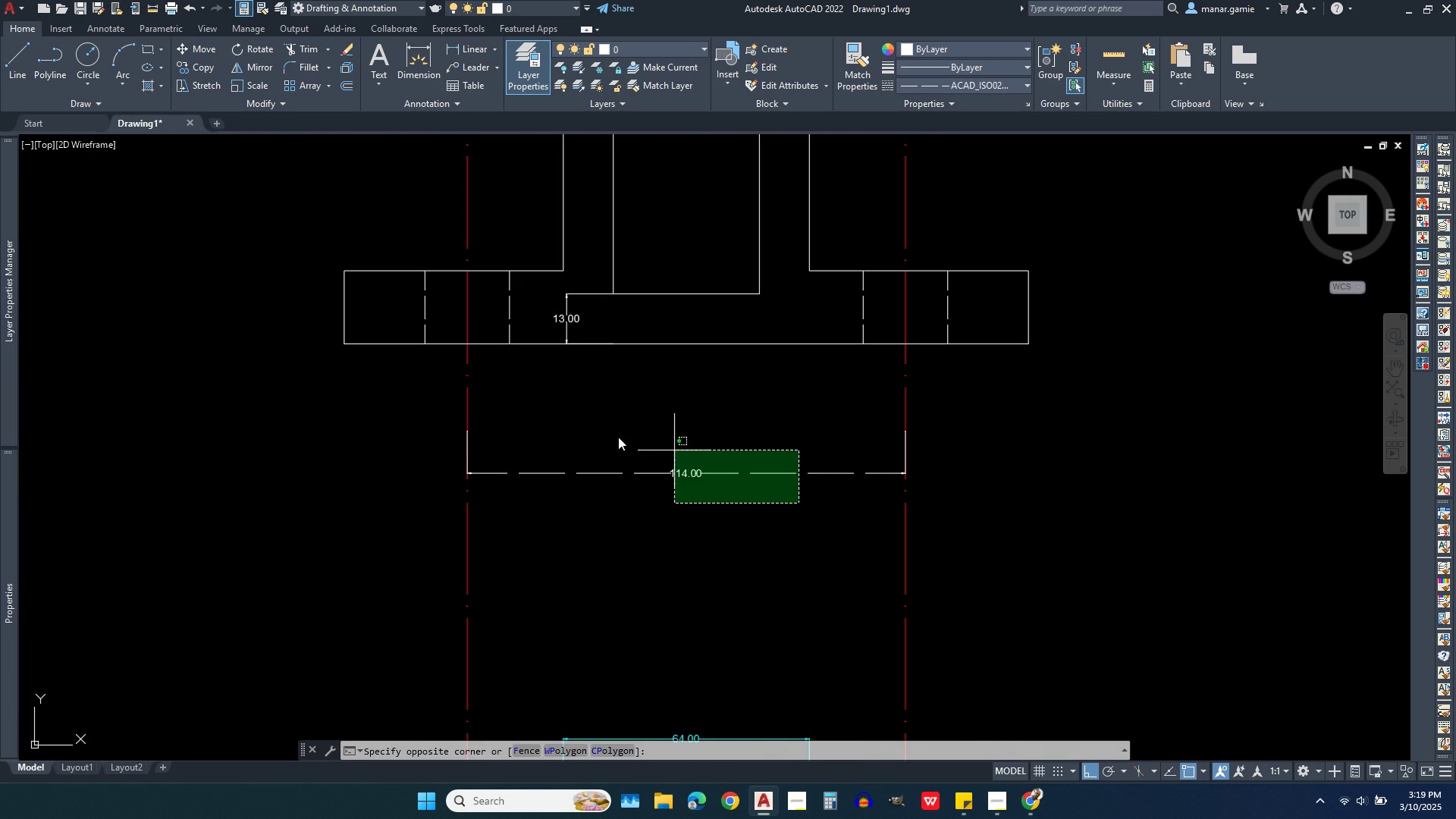 
left_click([605, 431])
 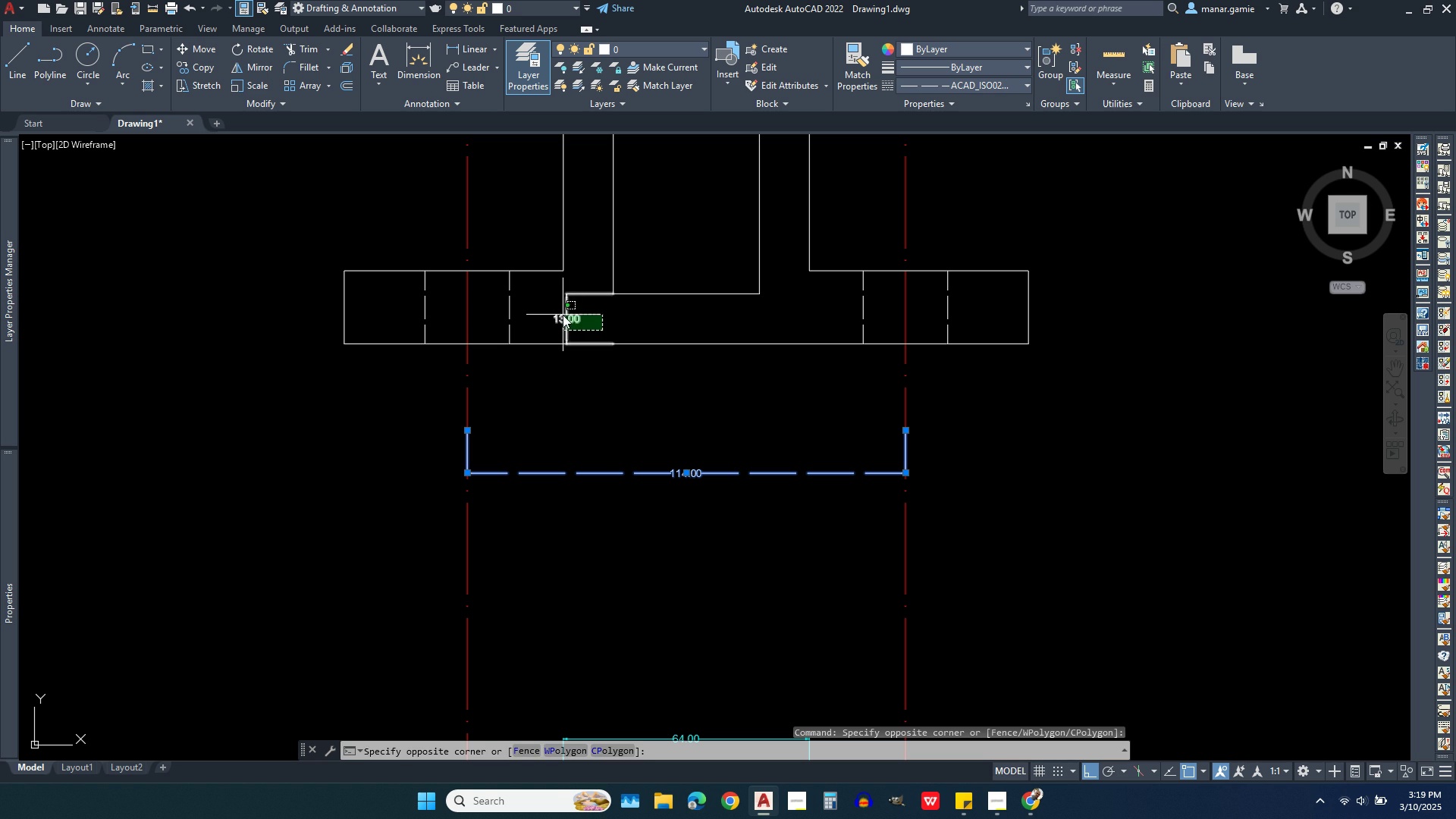 
left_click([560, 312])
 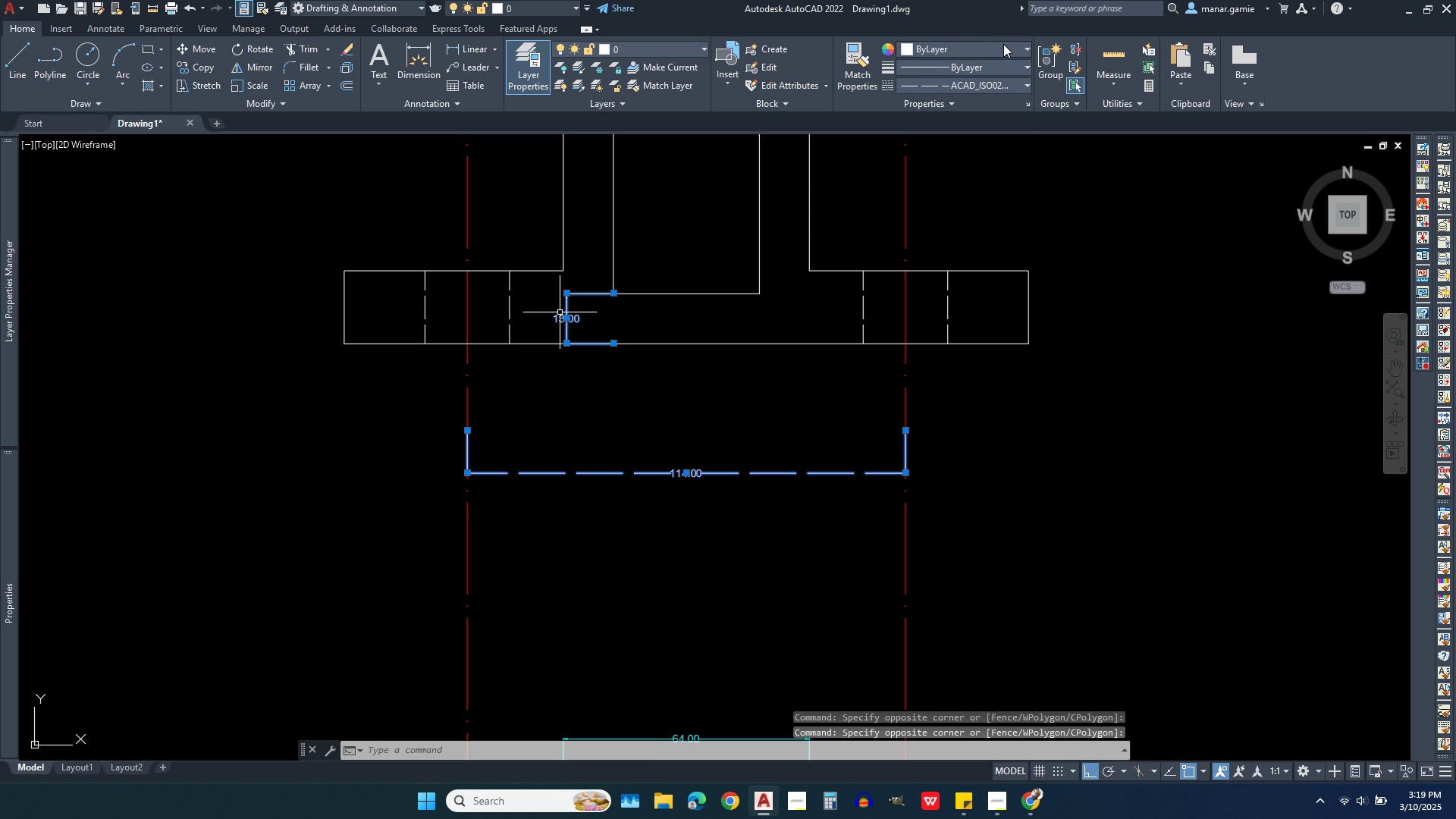 
left_click([1003, 44])
 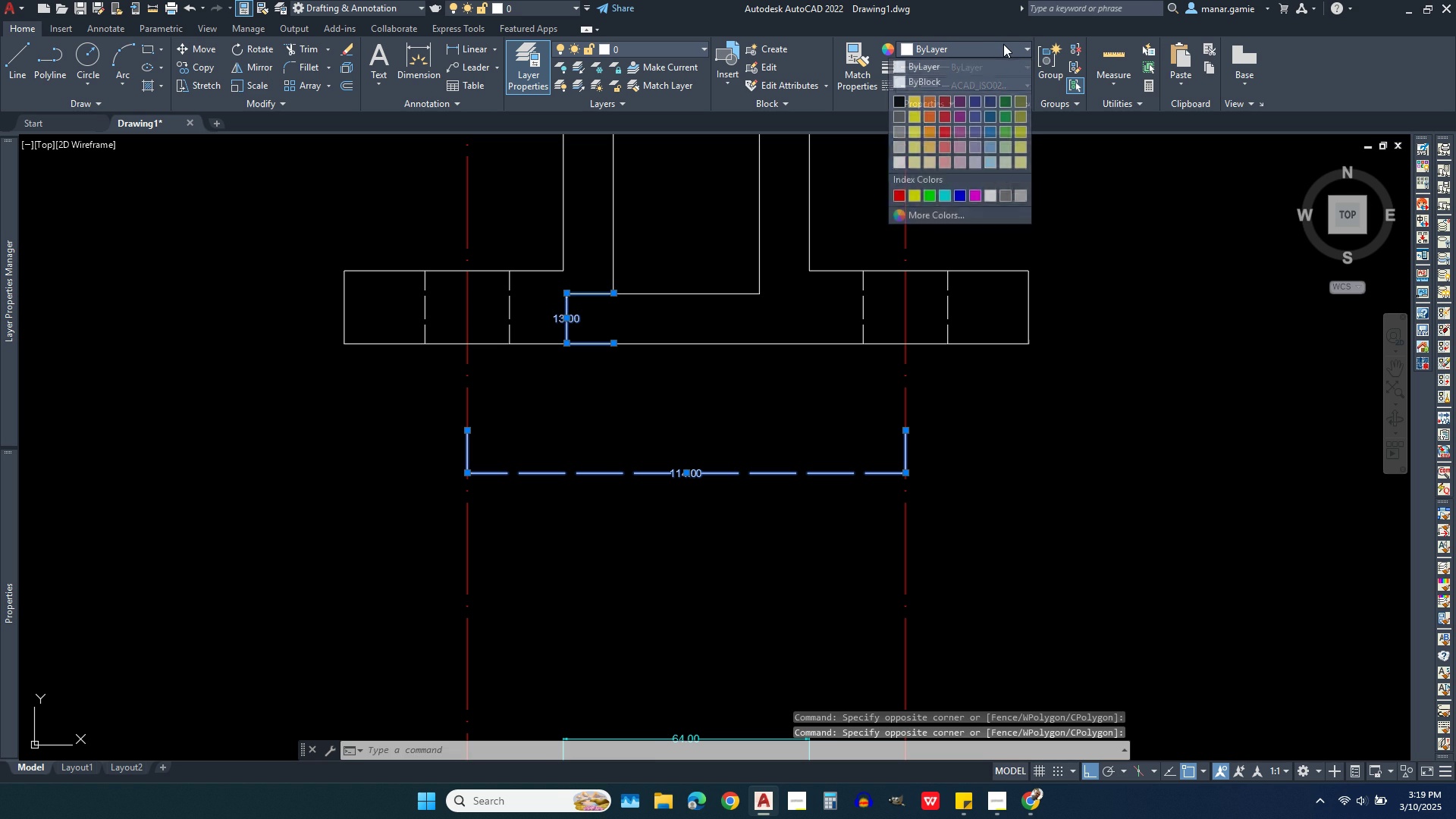 
left_click([1003, 44])
 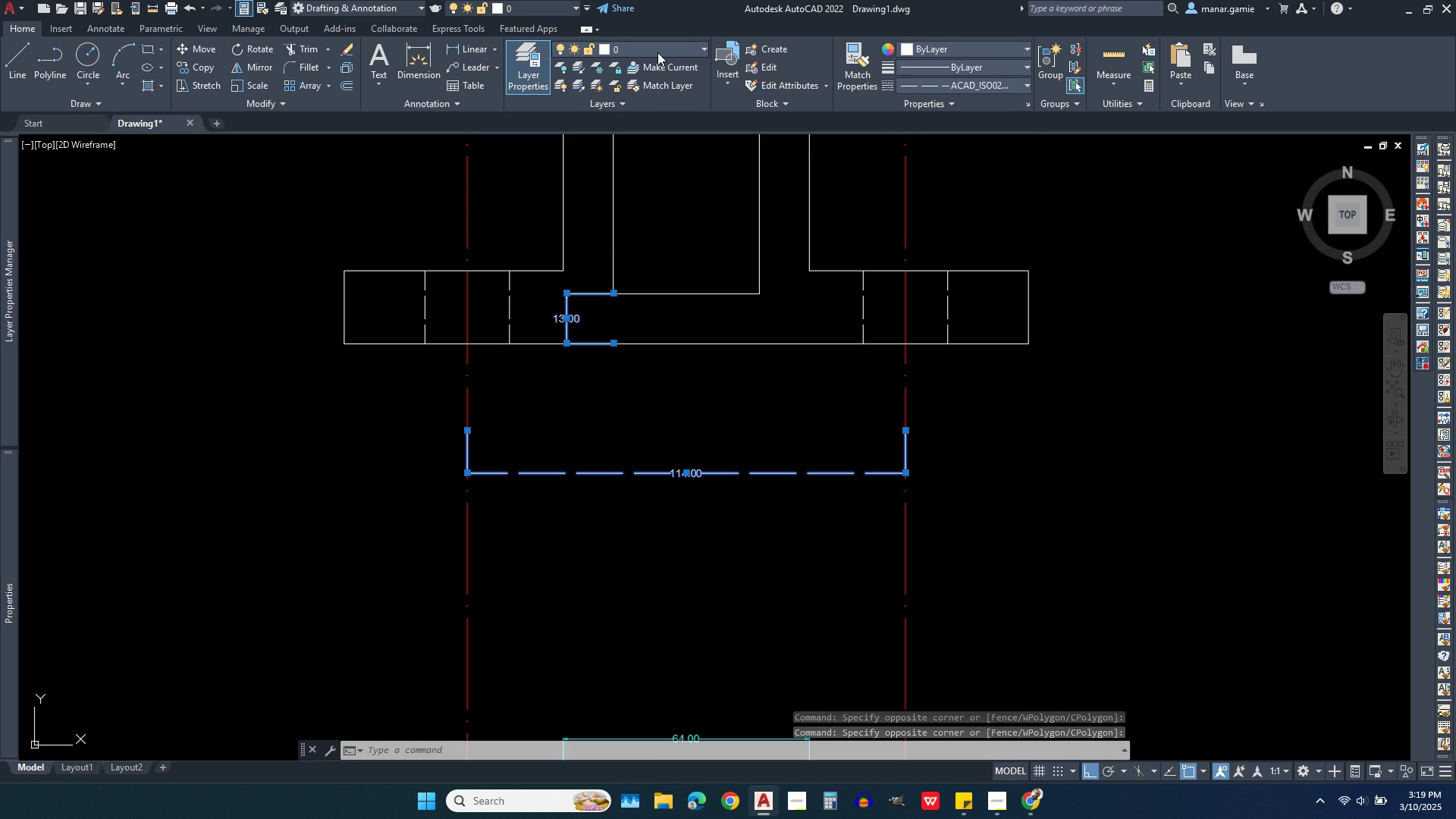 
left_click([661, 52])
 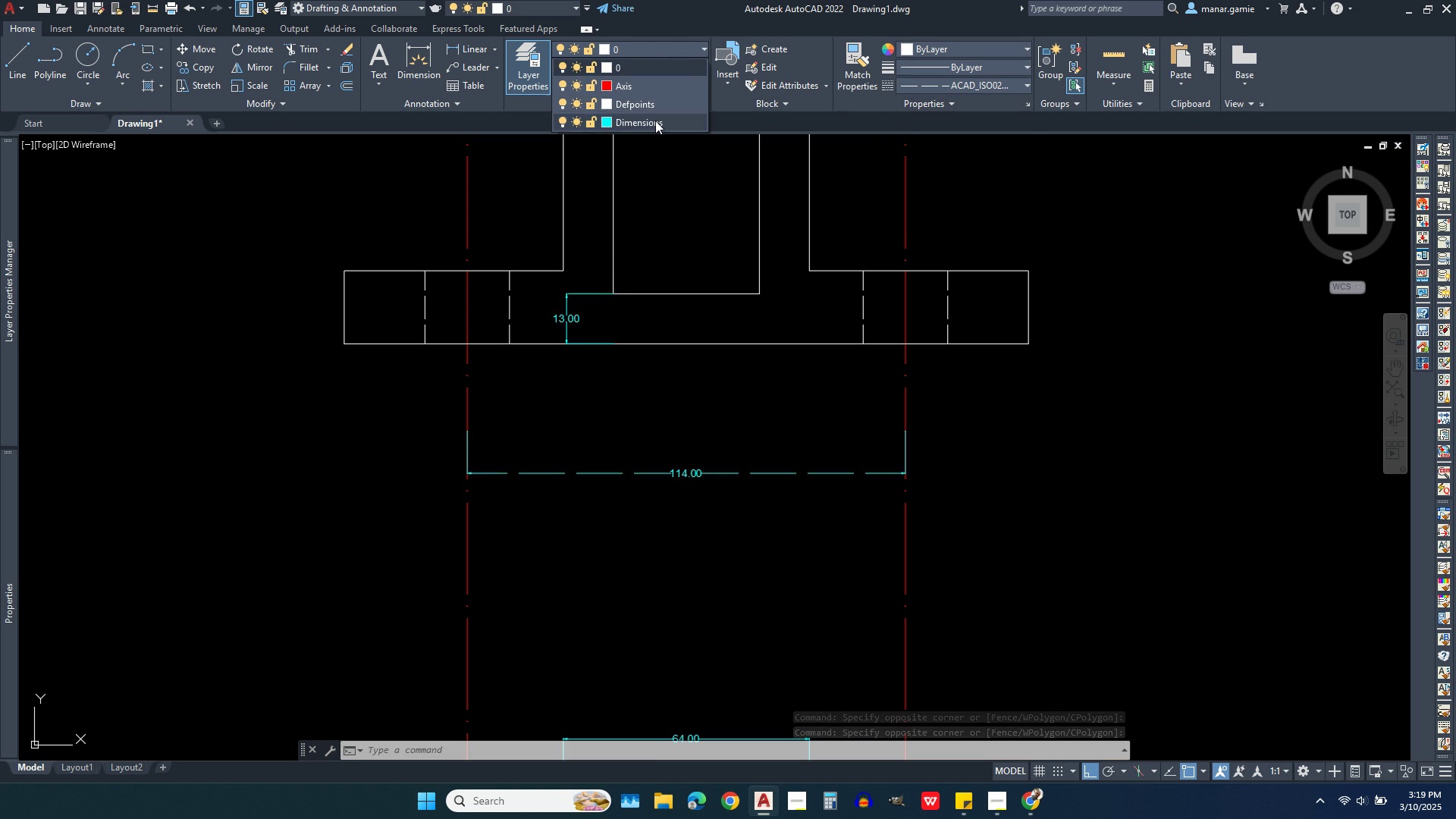 
left_click([655, 121])
 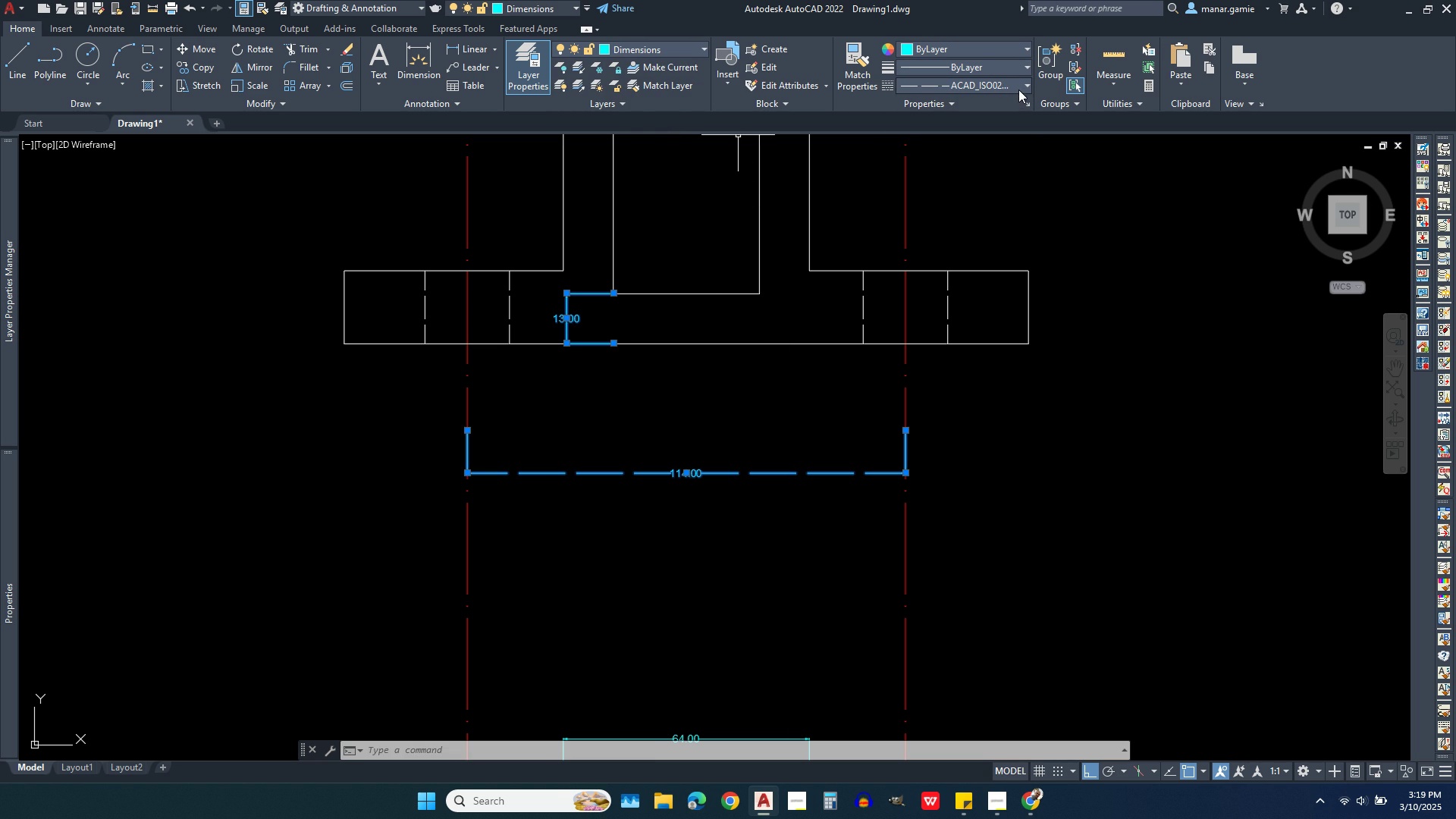 
left_click([1016, 81])
 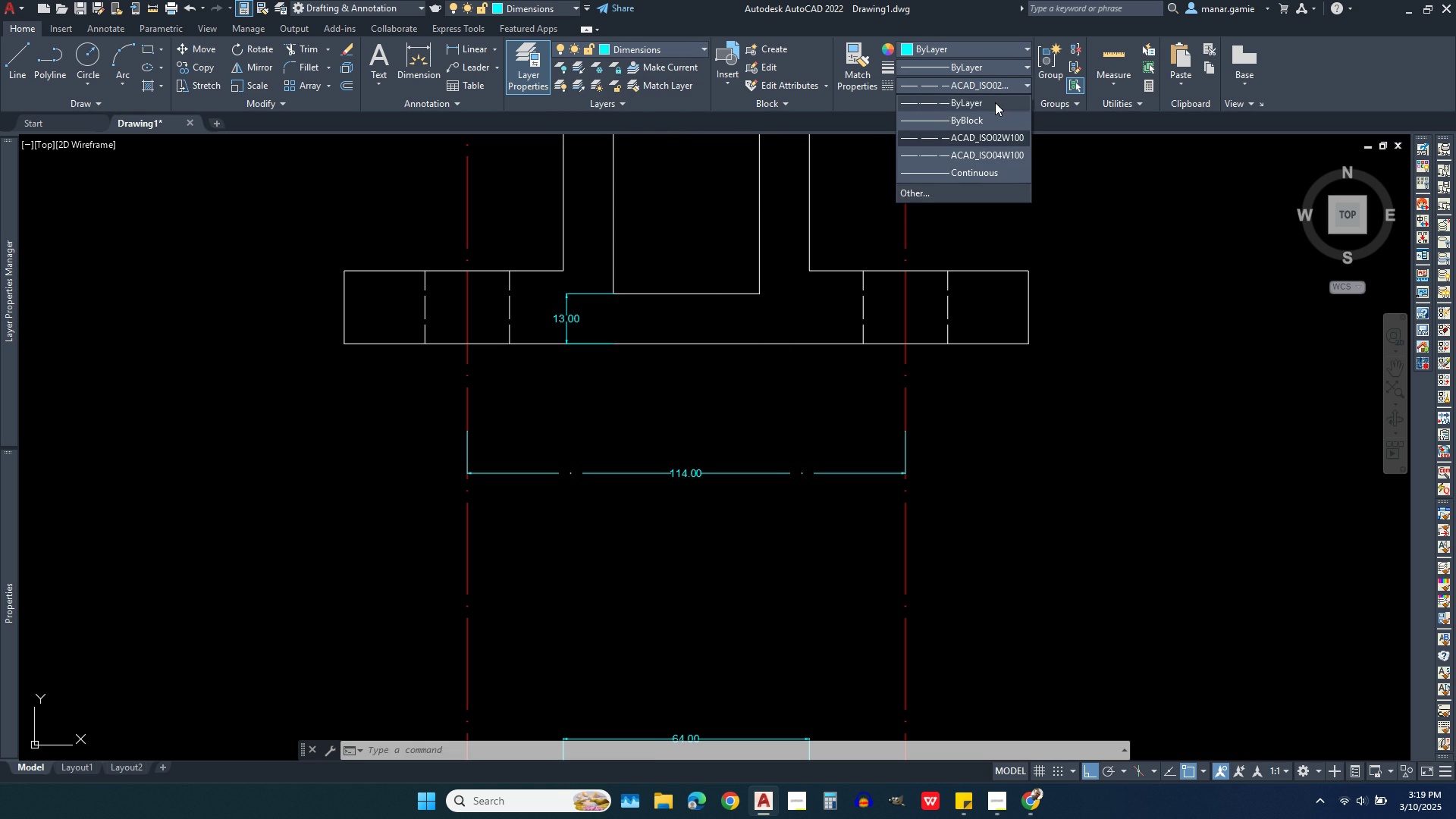 
left_click([995, 102])
 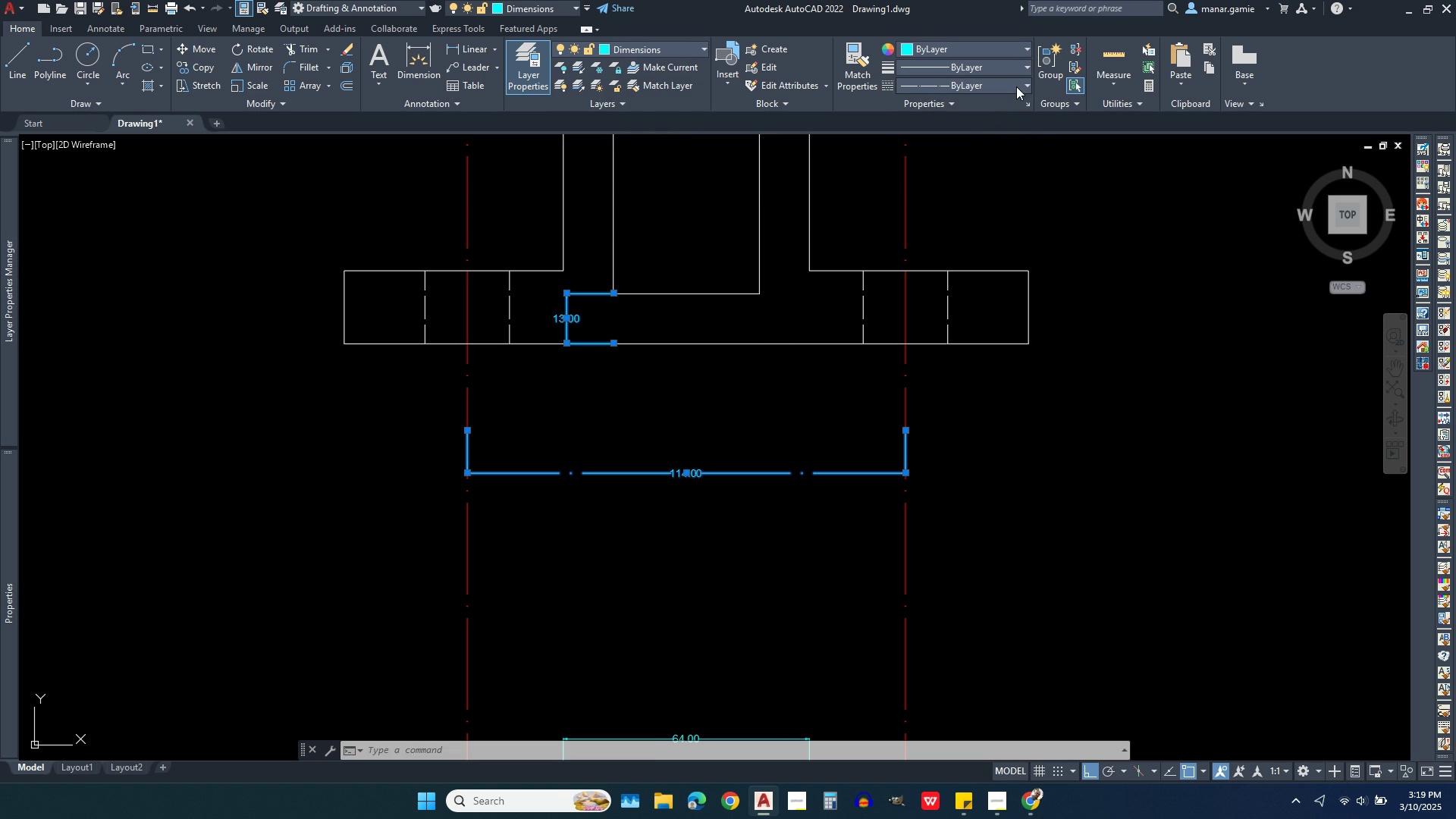 
left_click([1016, 86])
 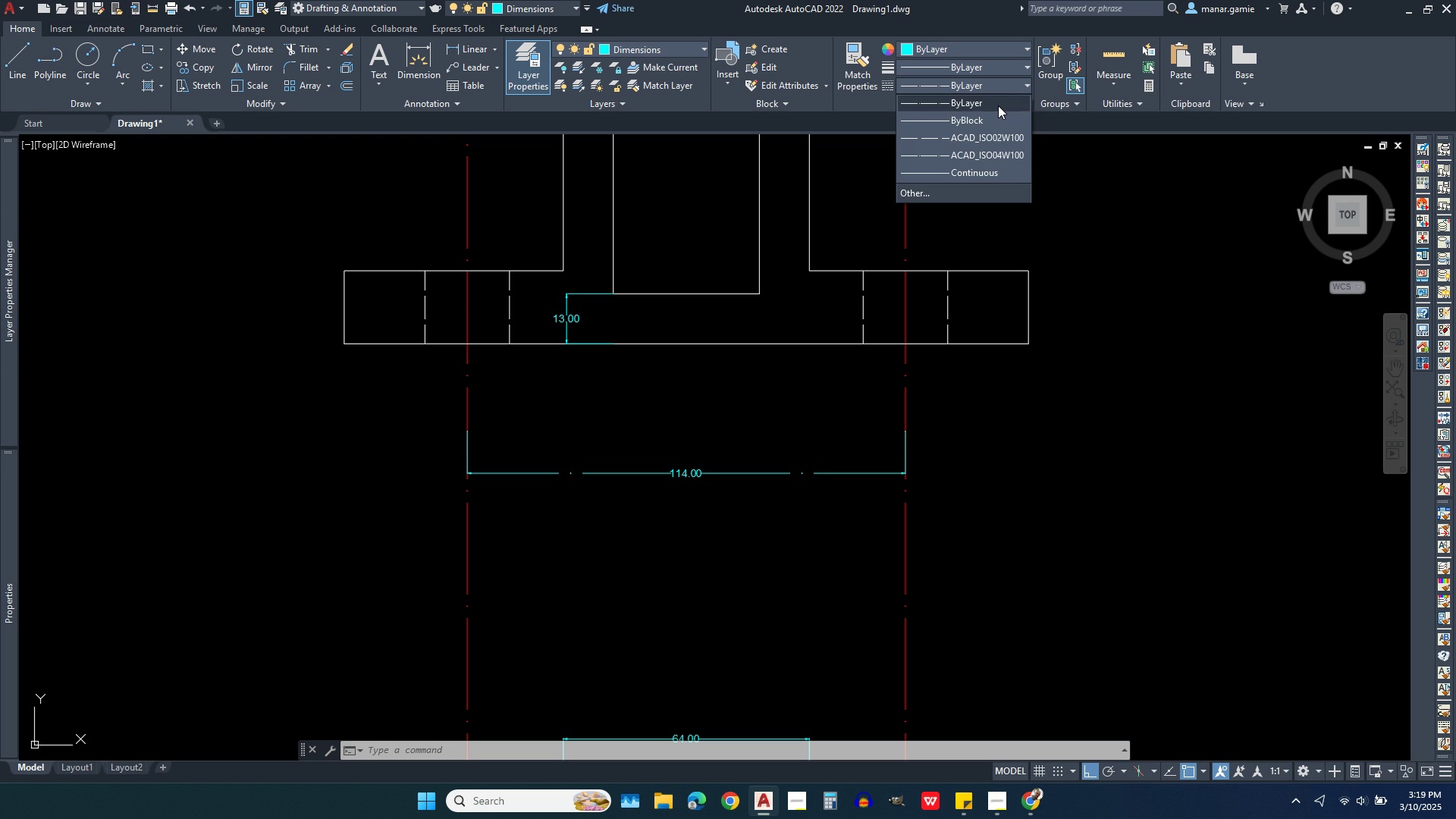 
left_click([998, 105])
 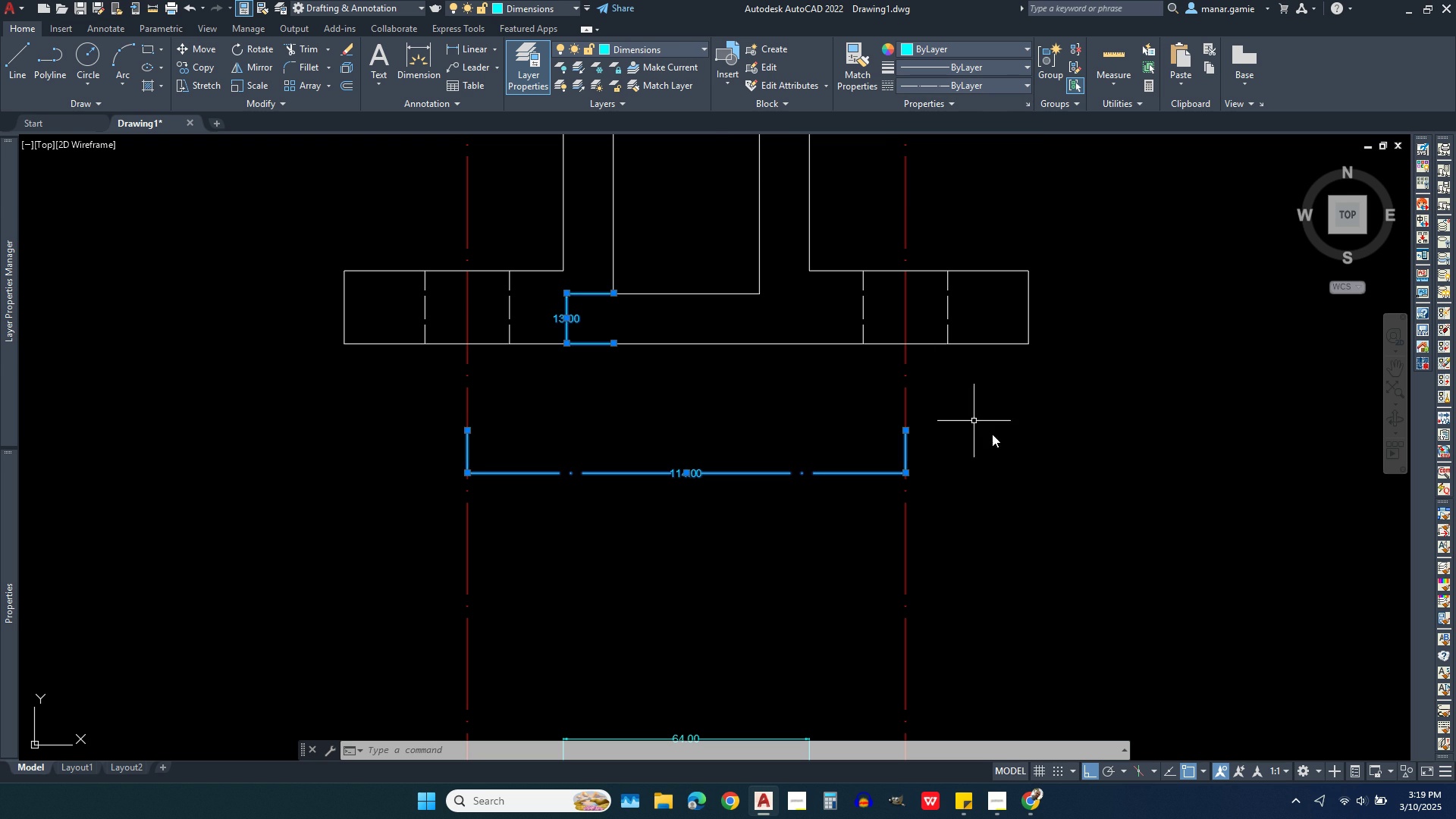 
key(Escape)
 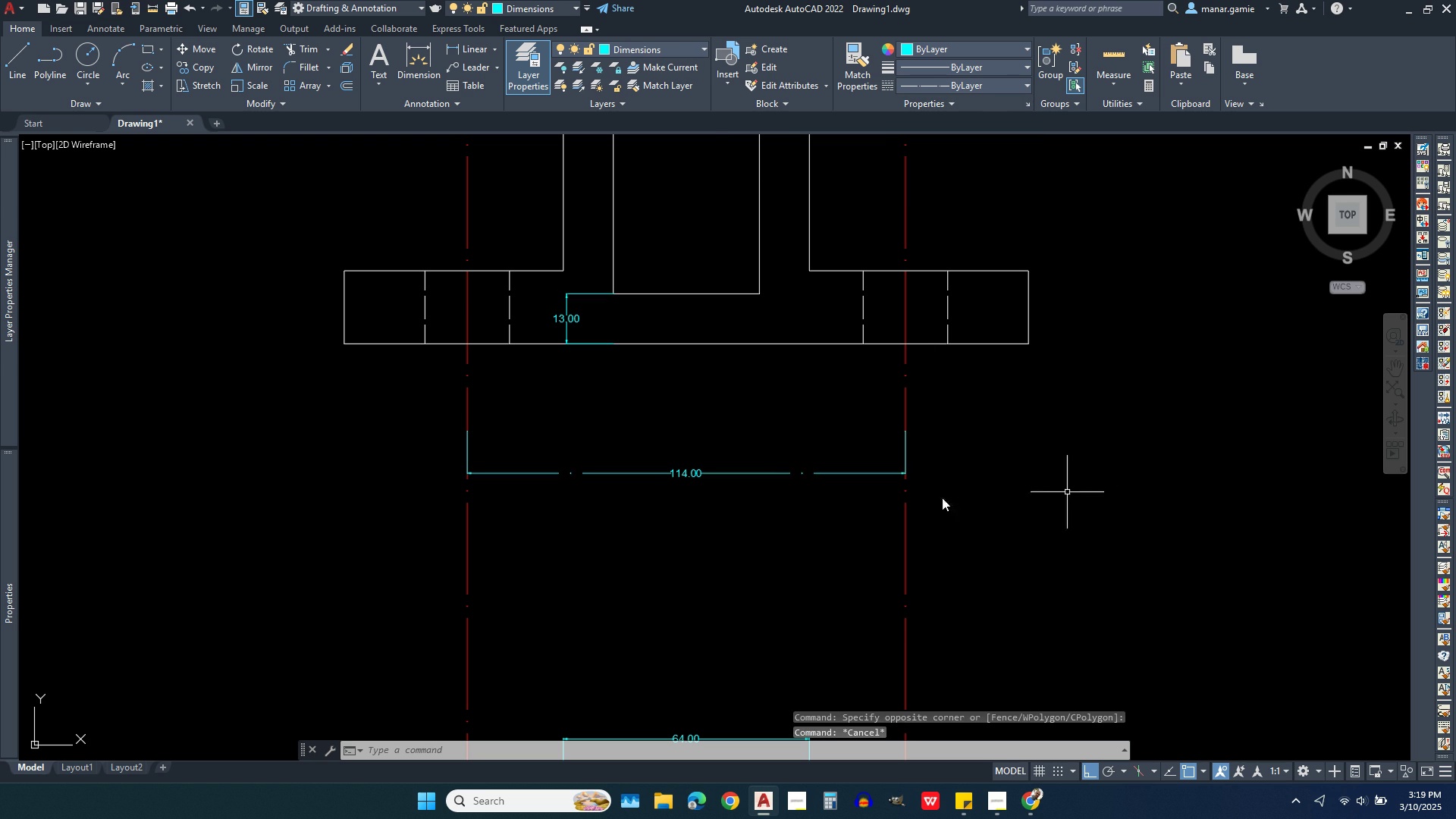 
key(Escape)
 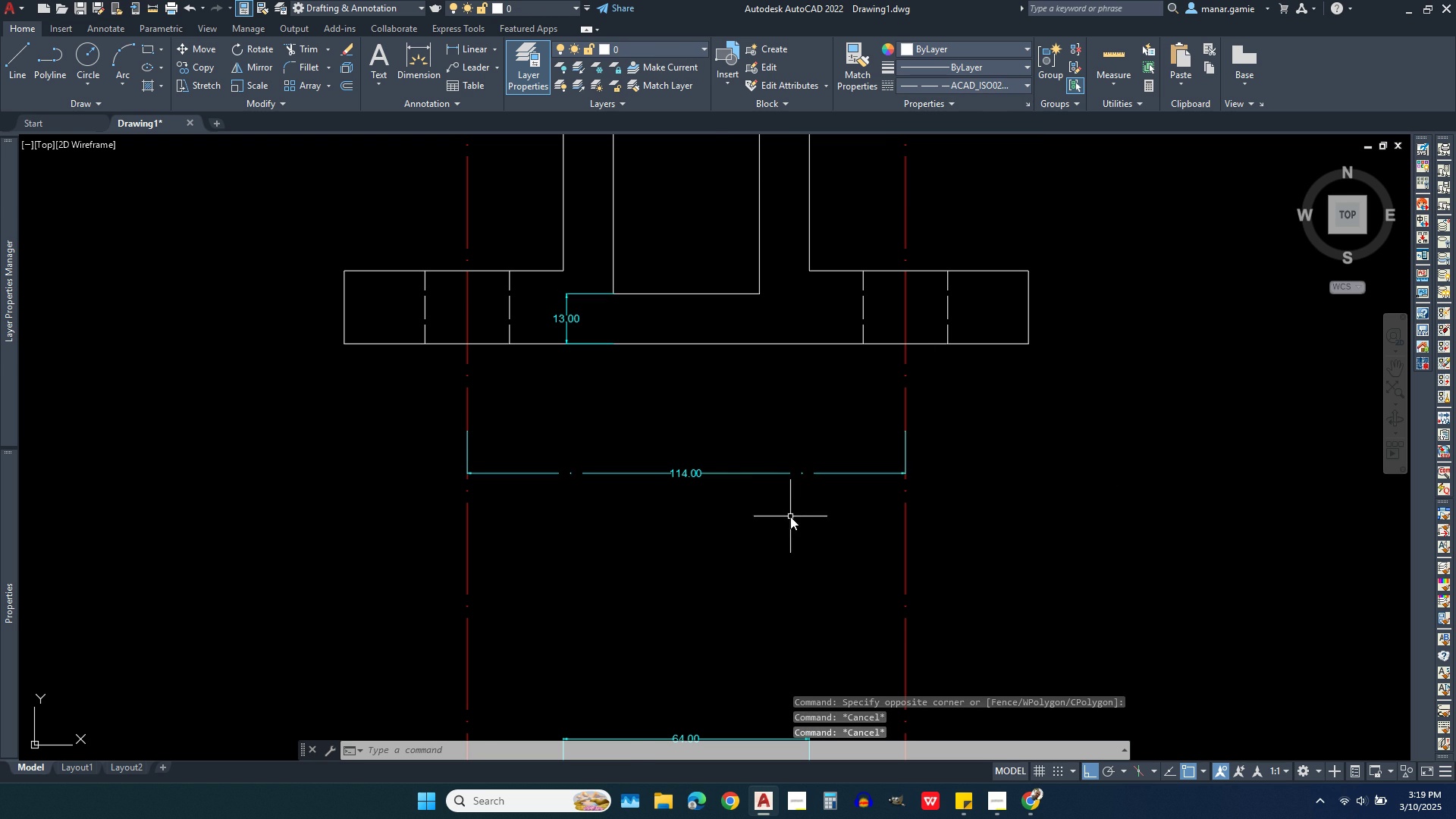 
left_click([790, 516])
 